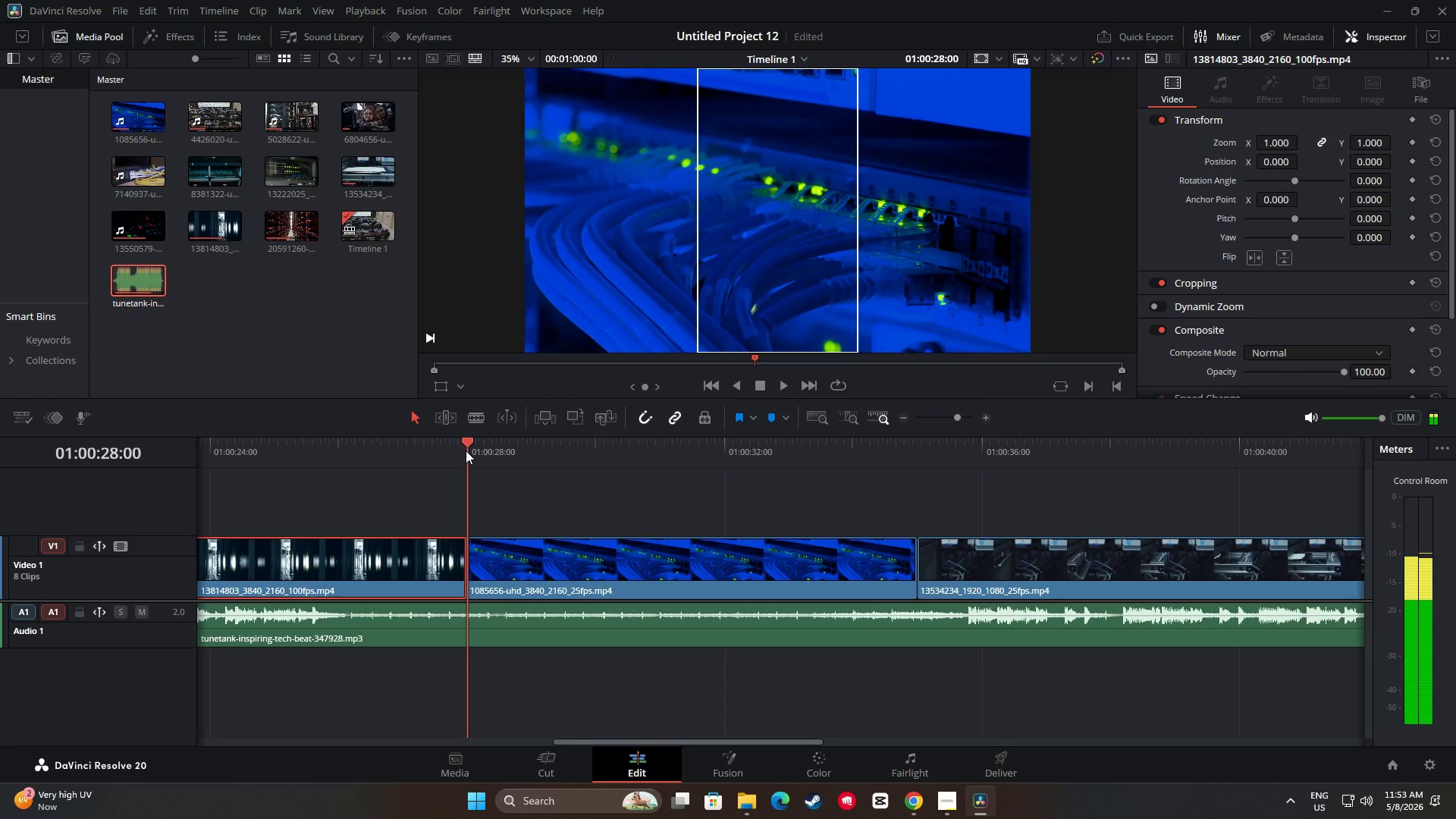 
key(Space)
 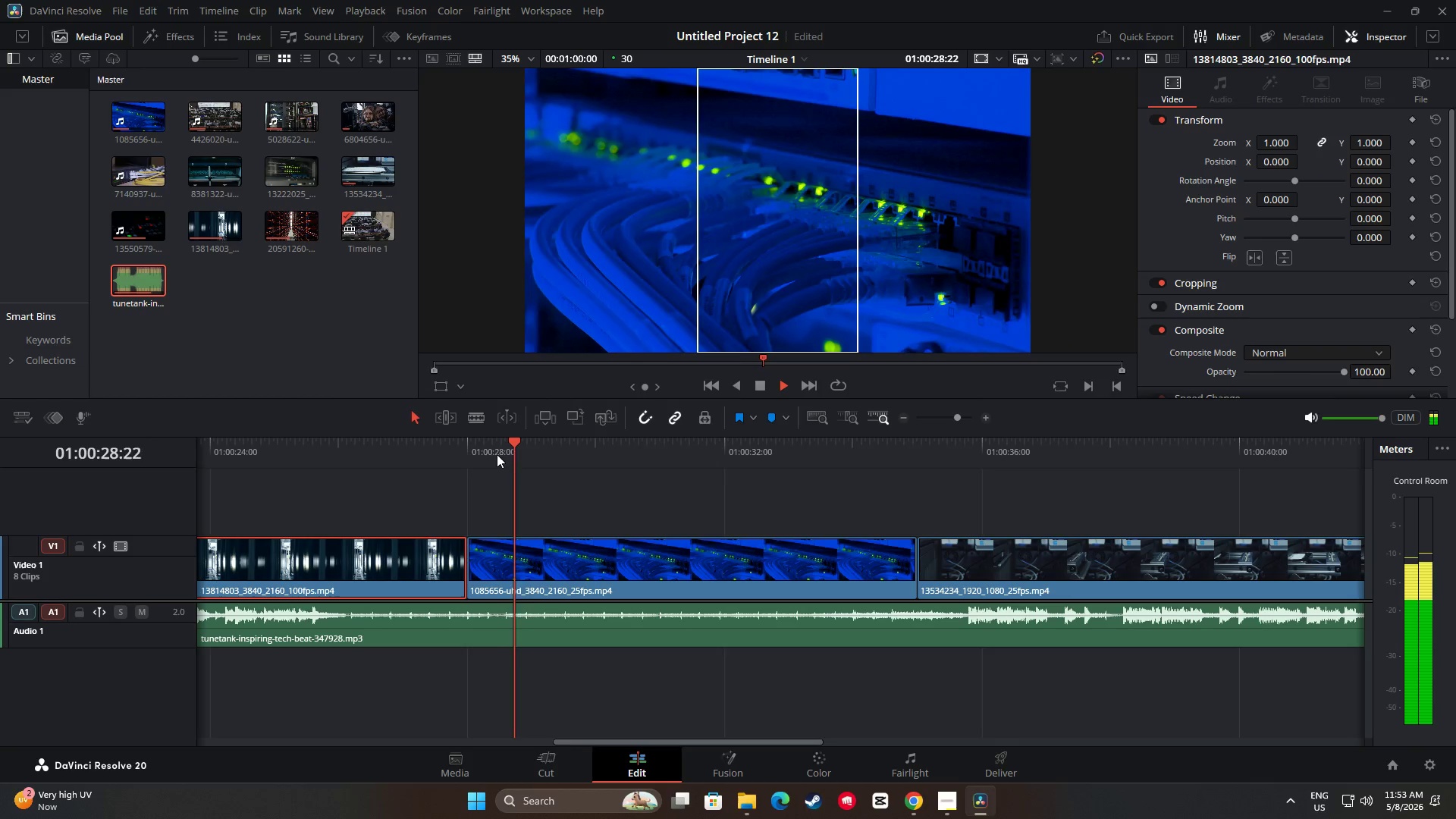 
key(Space)
 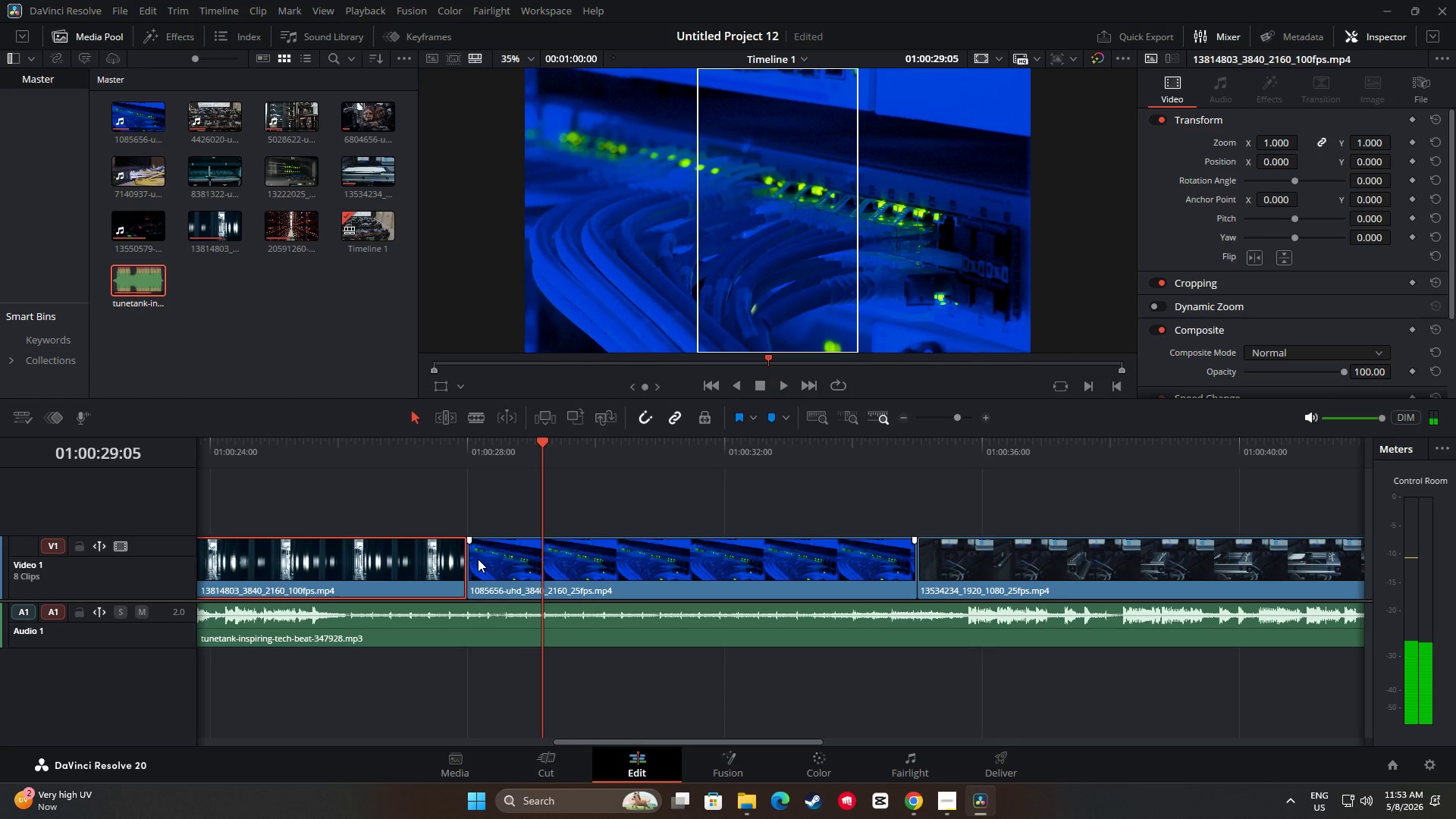 
left_click_drag(start_coordinate=[472, 560], to_coordinate=[507, 564])
 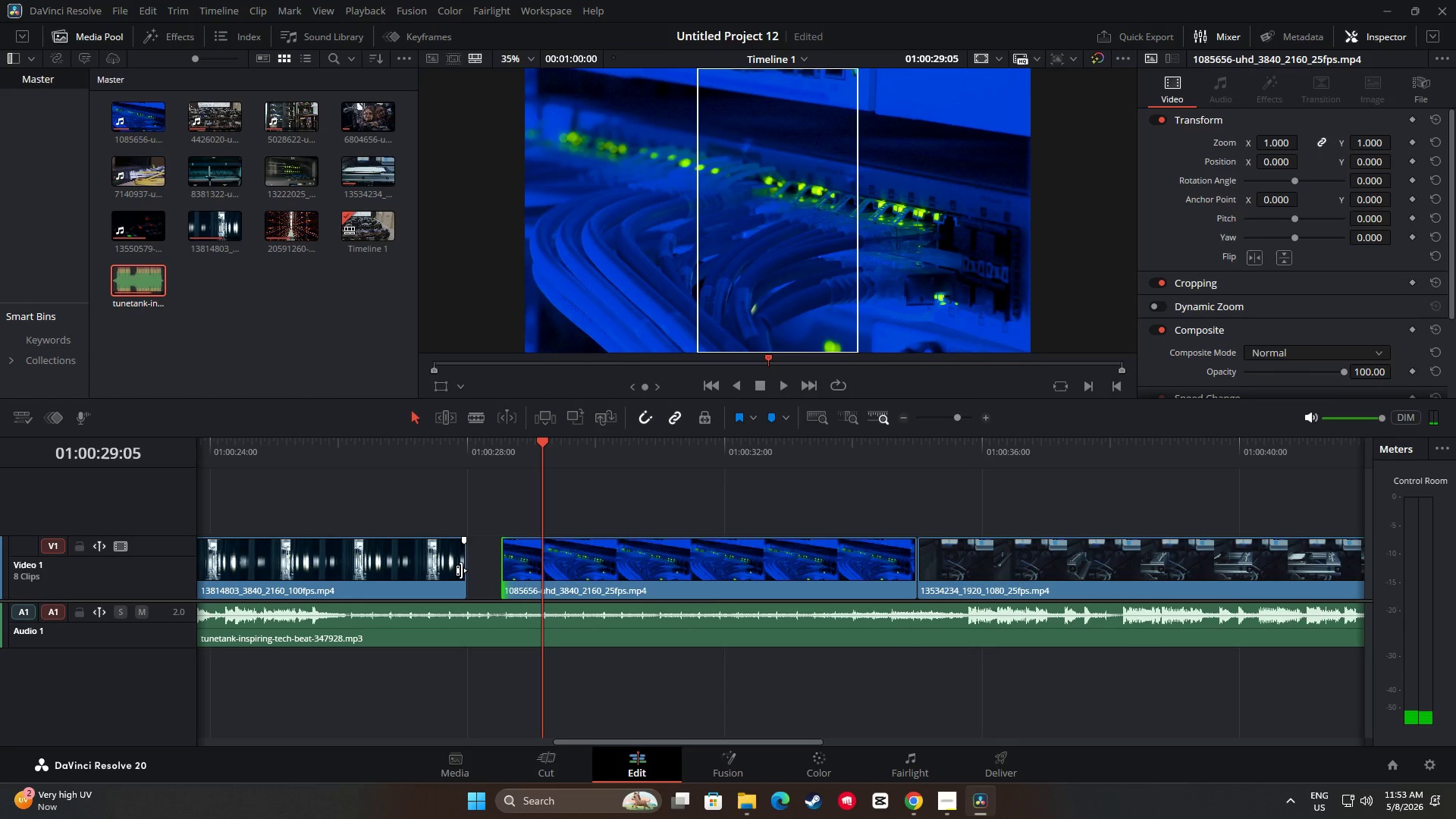 
left_click_drag(start_coordinate=[460, 570], to_coordinate=[494, 572])
 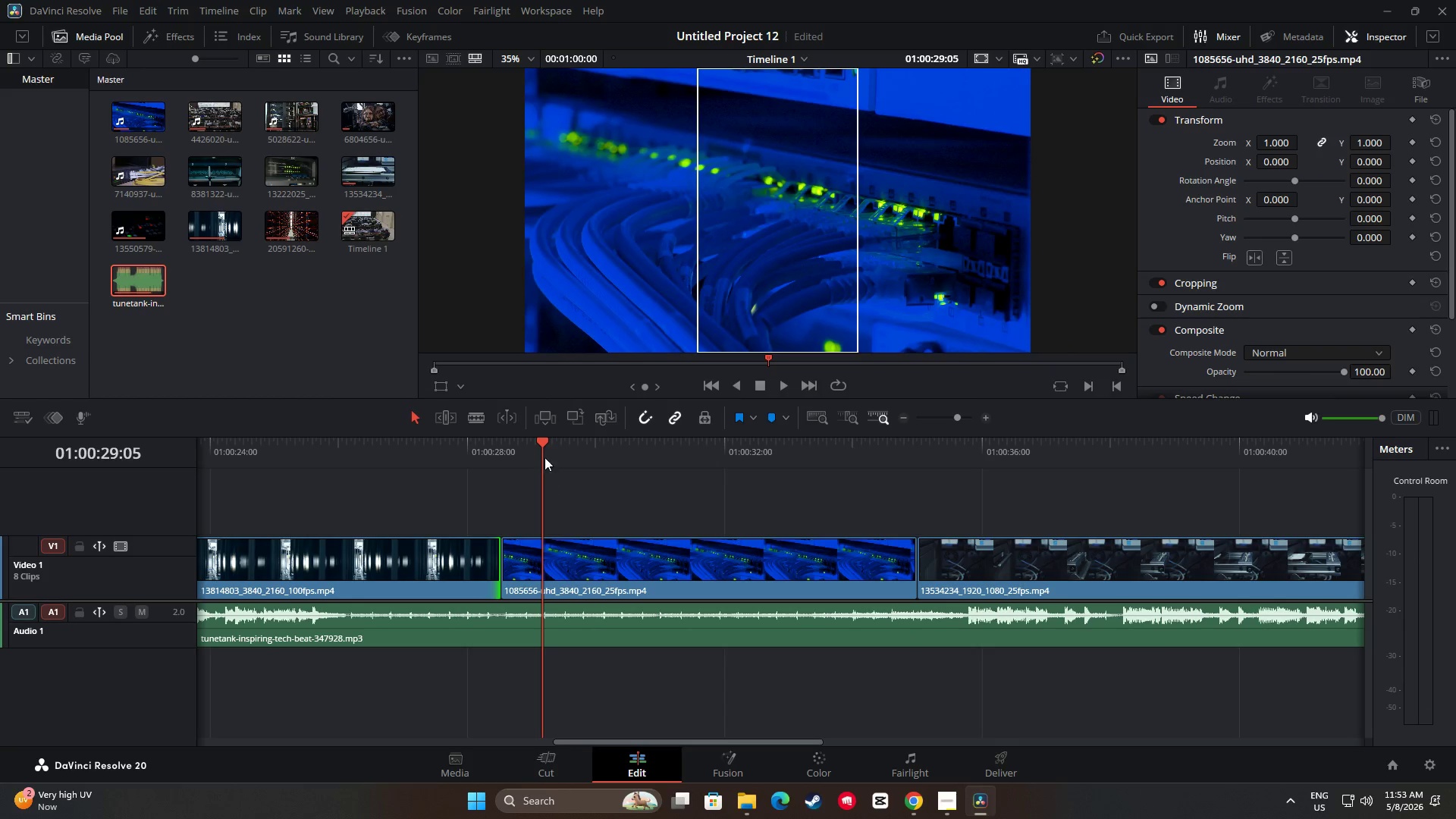 
left_click_drag(start_coordinate=[544, 444], to_coordinate=[463, 444])
 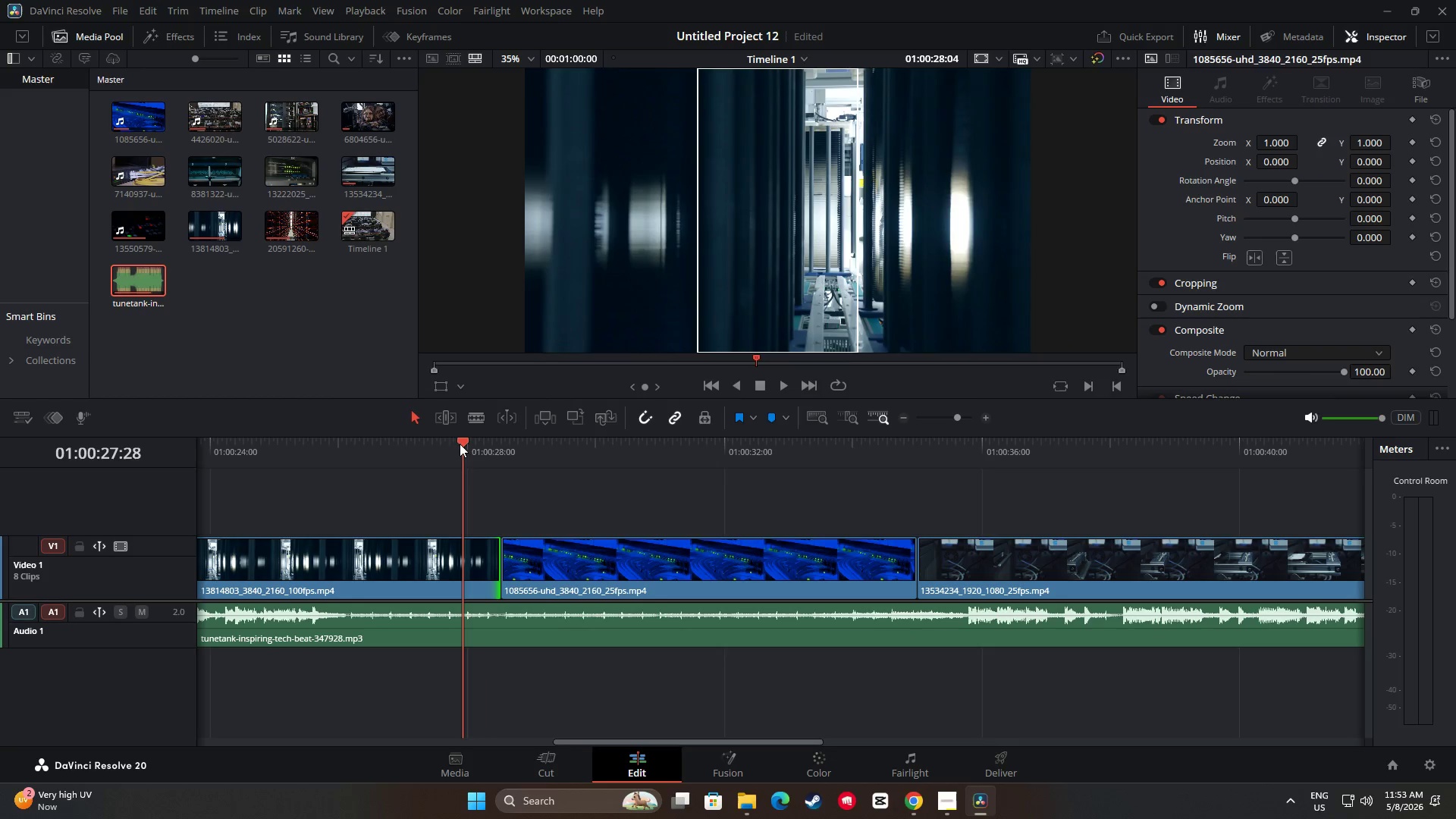 
key(Space)
 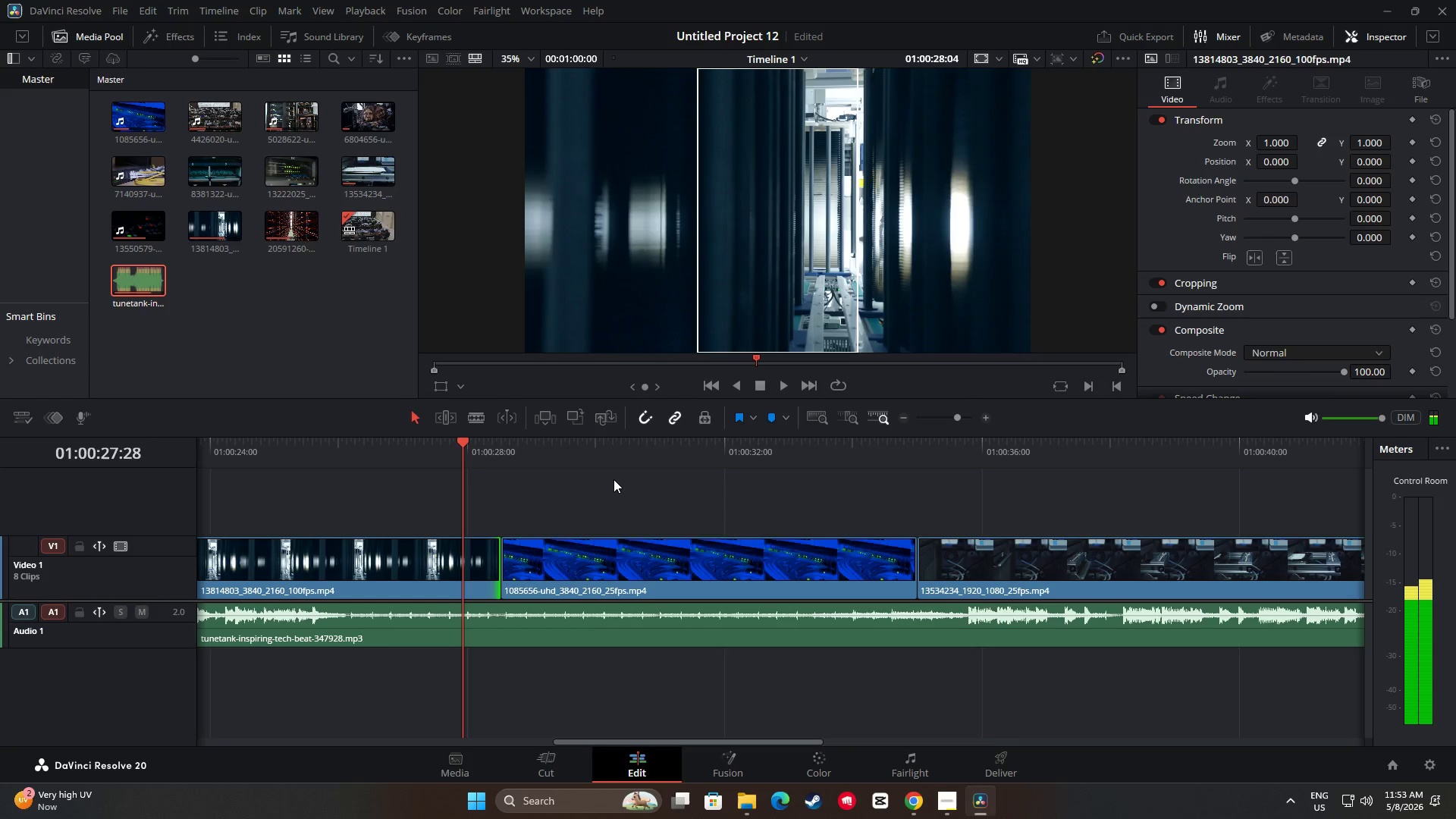 
key(Space)
 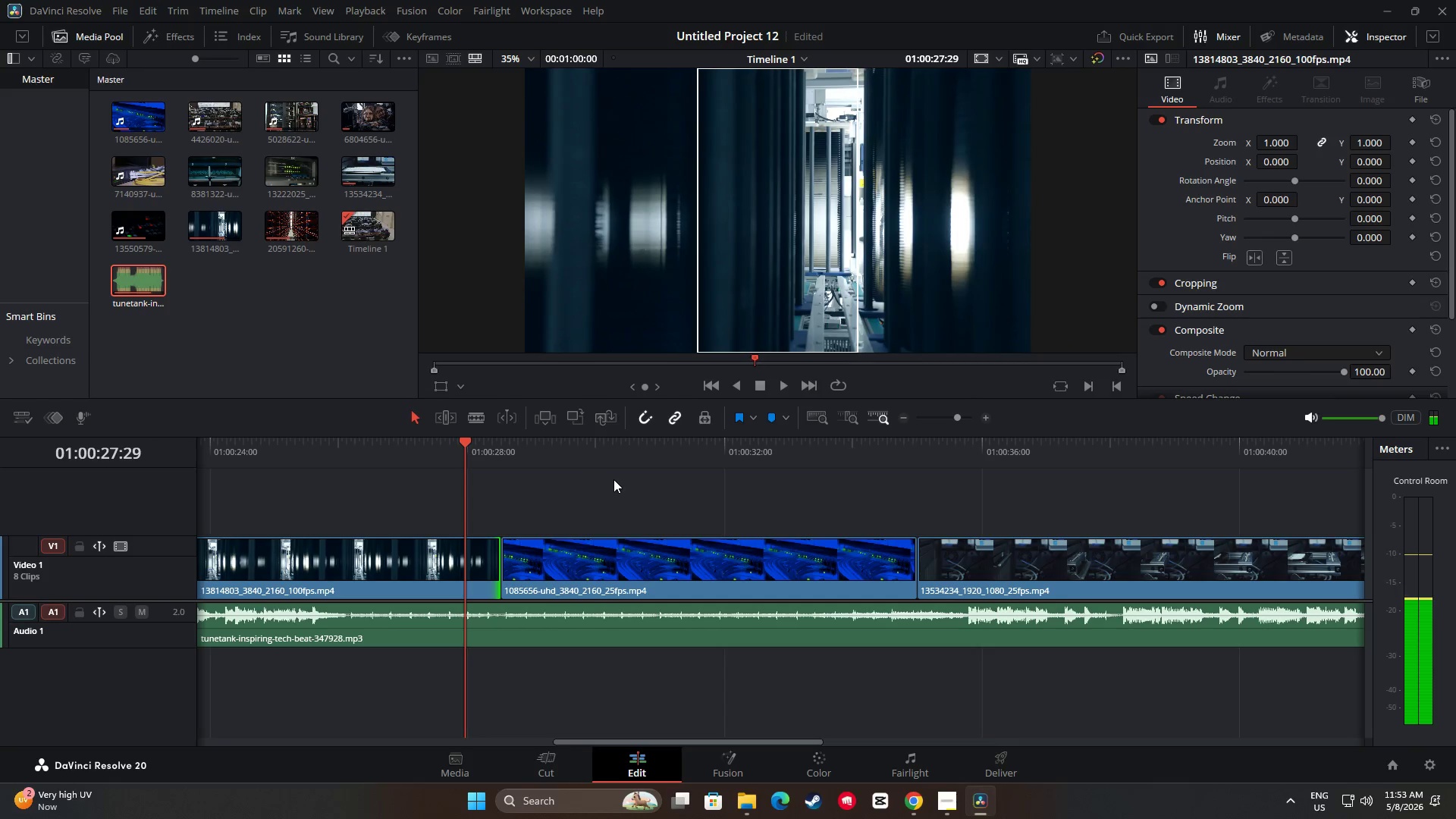 
key(Space)
 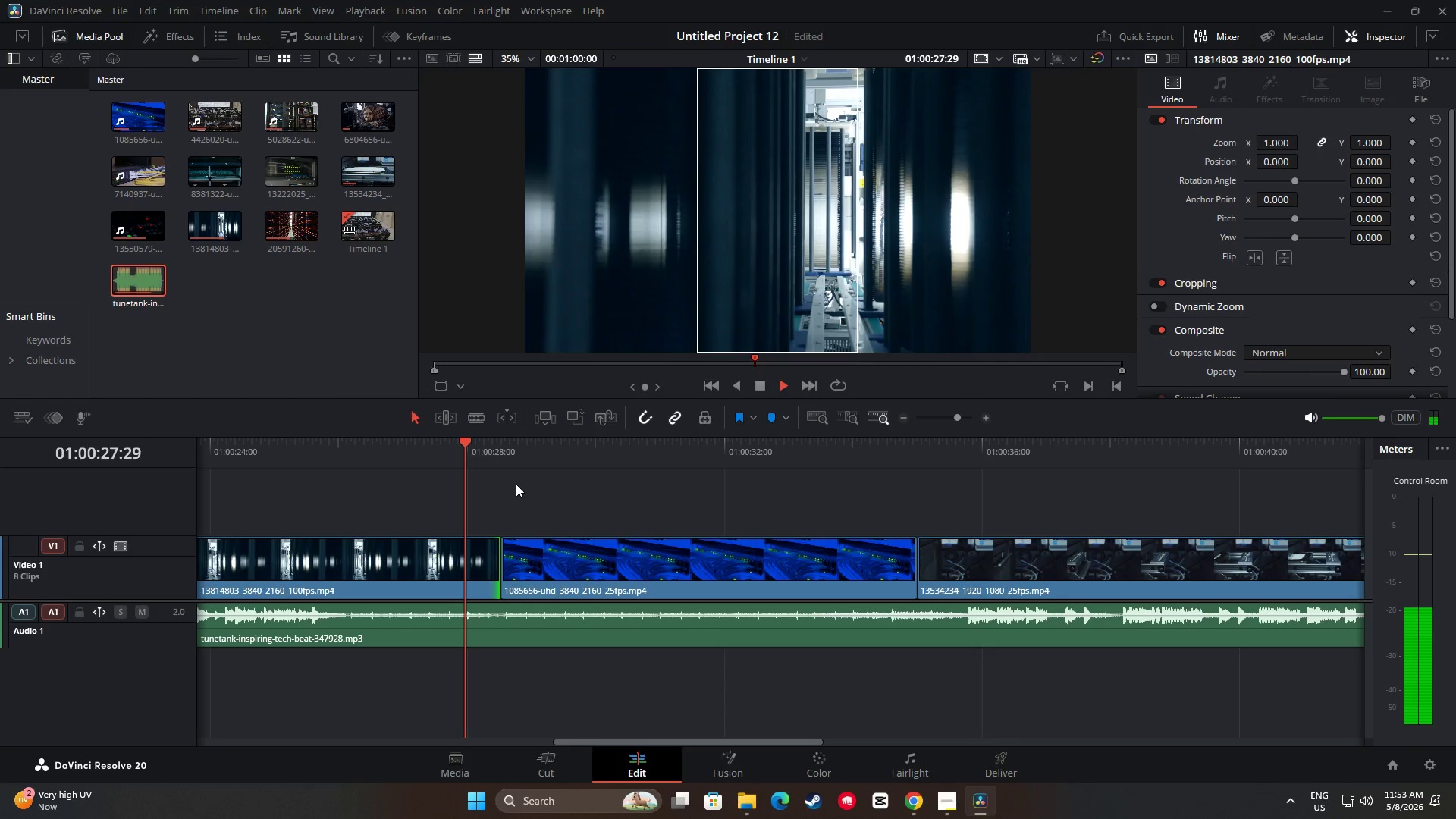 
key(Space)
 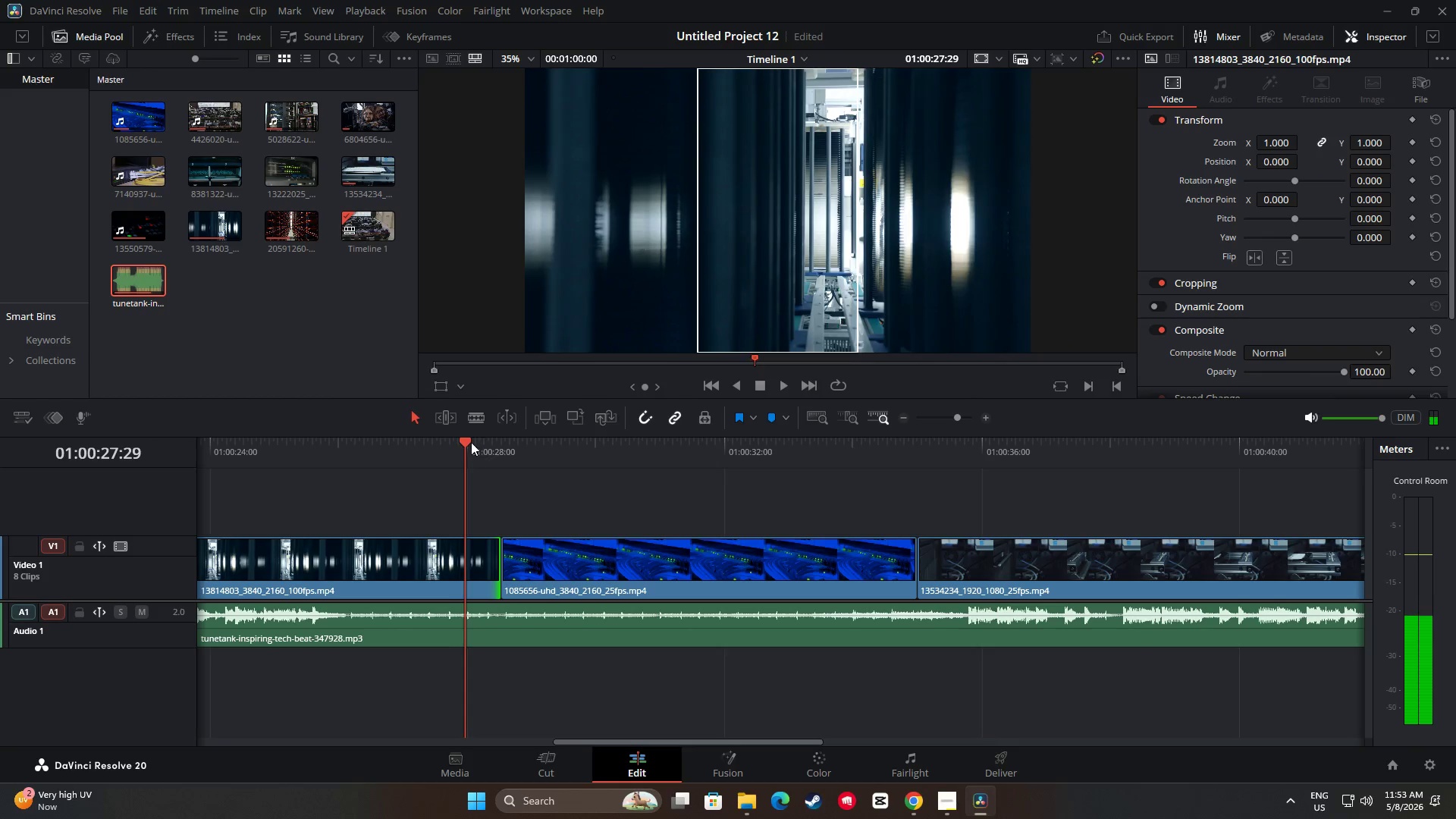 
left_click_drag(start_coordinate=[470, 441], to_coordinate=[431, 445])
 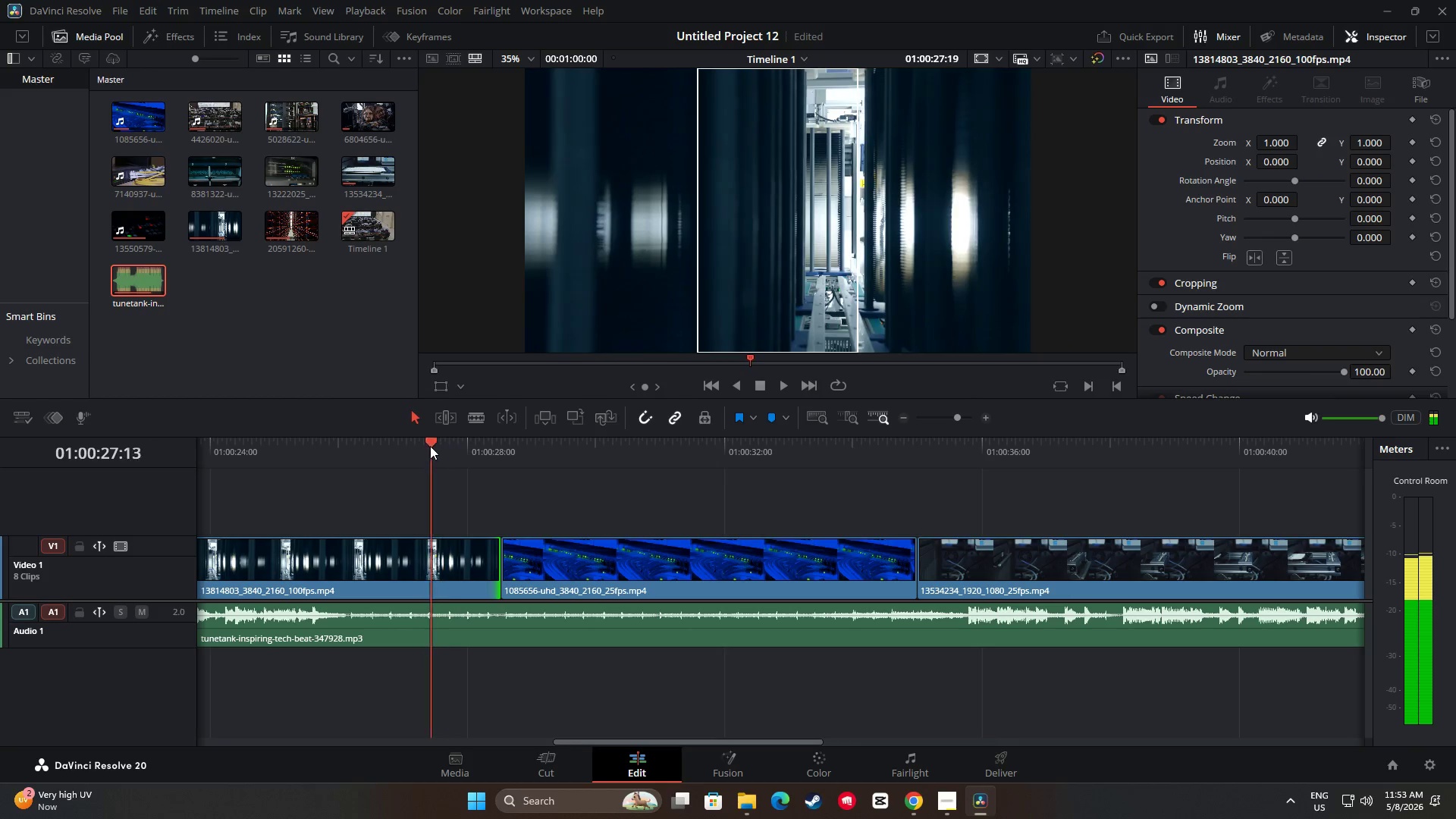 
key(Space)
 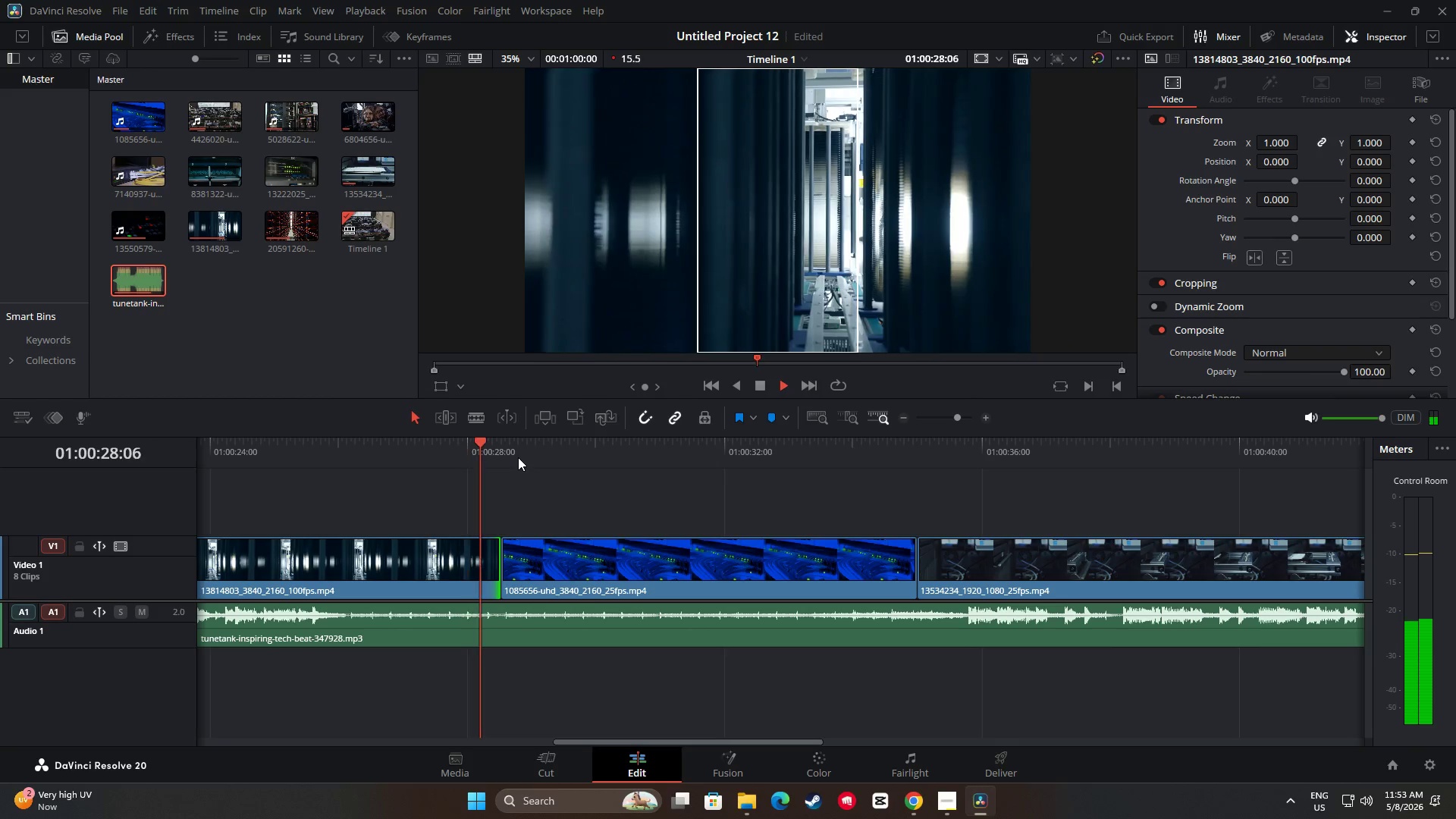 
key(Space)
 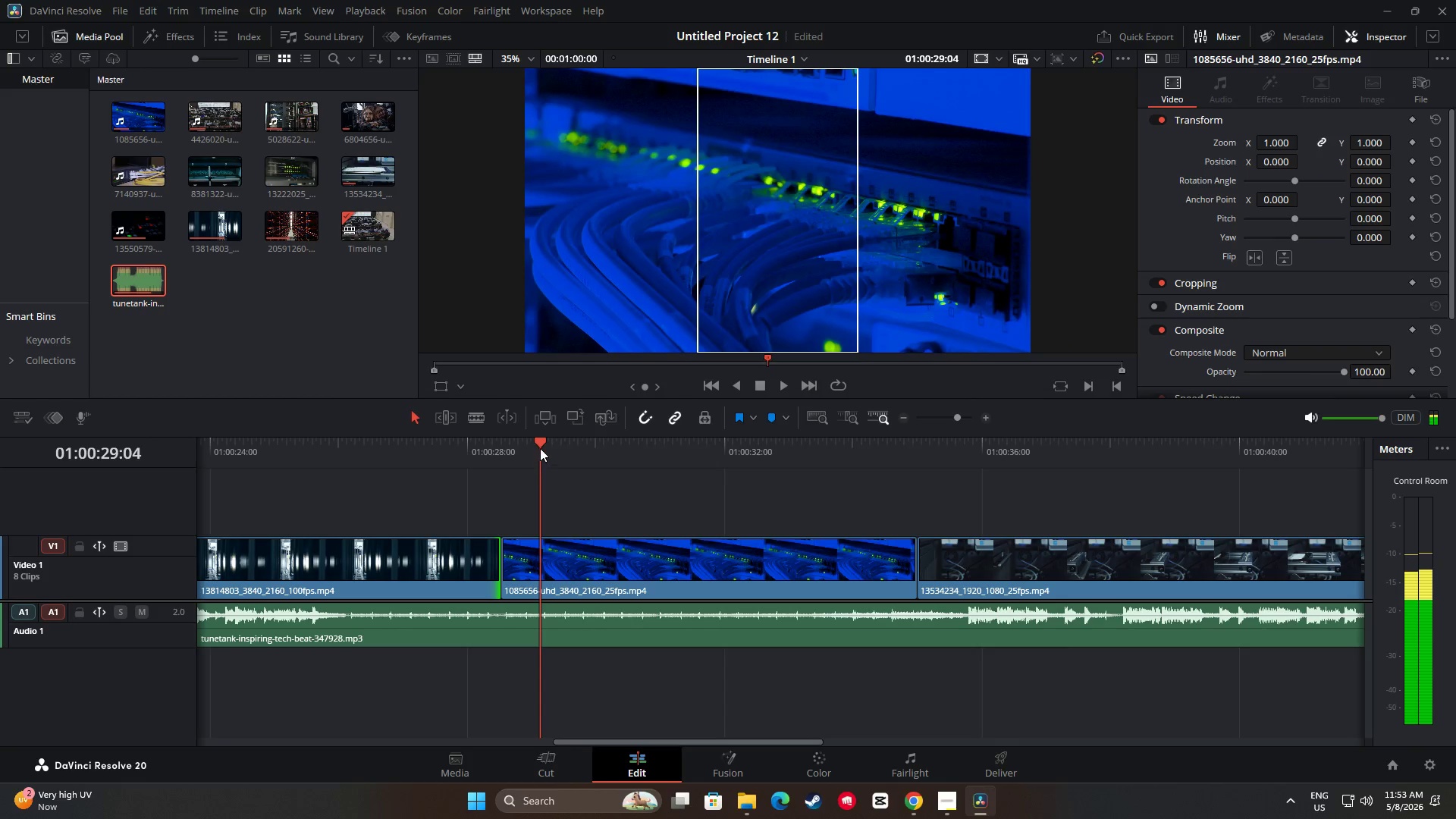 
left_click_drag(start_coordinate=[539, 442], to_coordinate=[432, 456])
 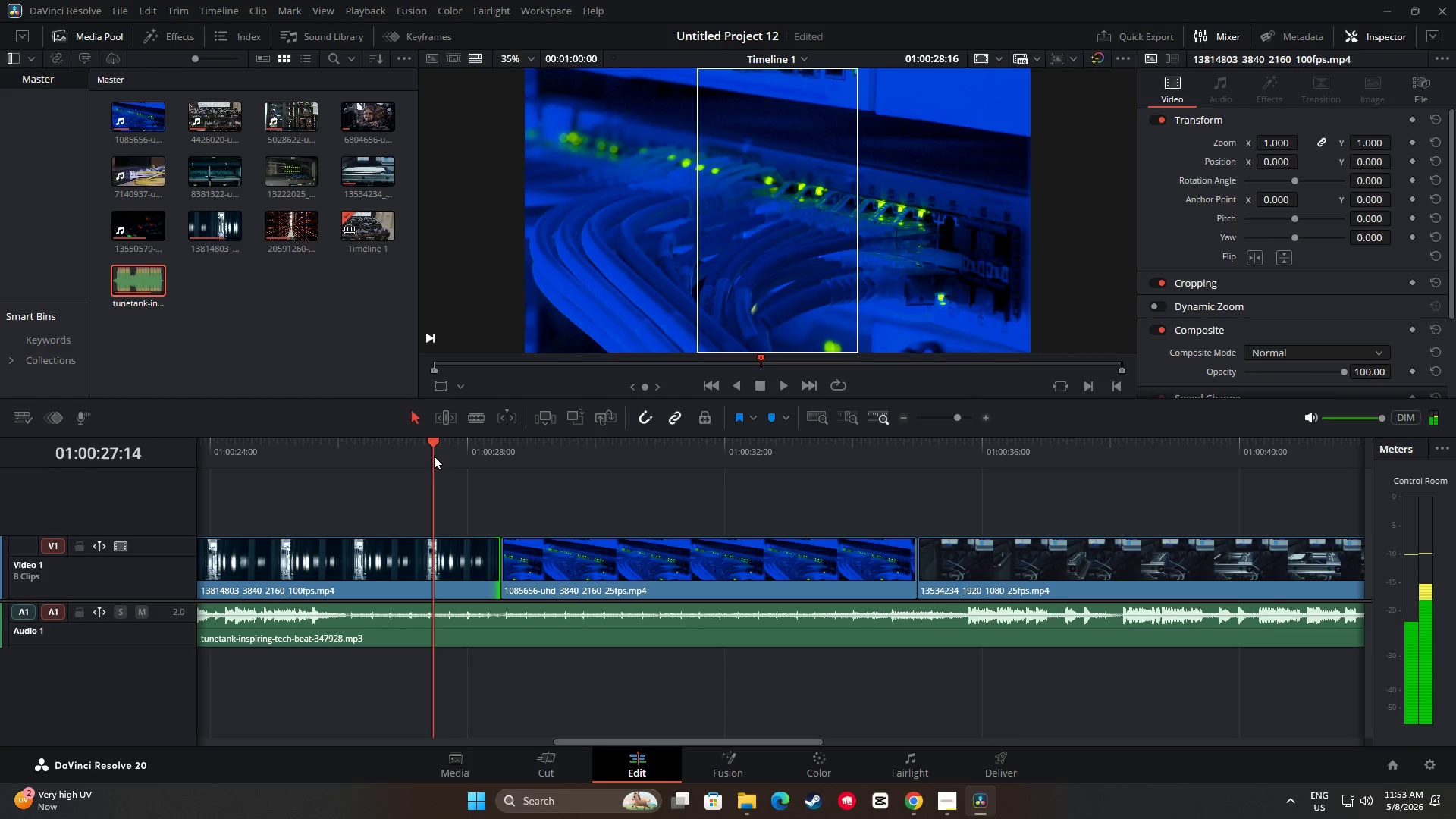 
key(Space)
 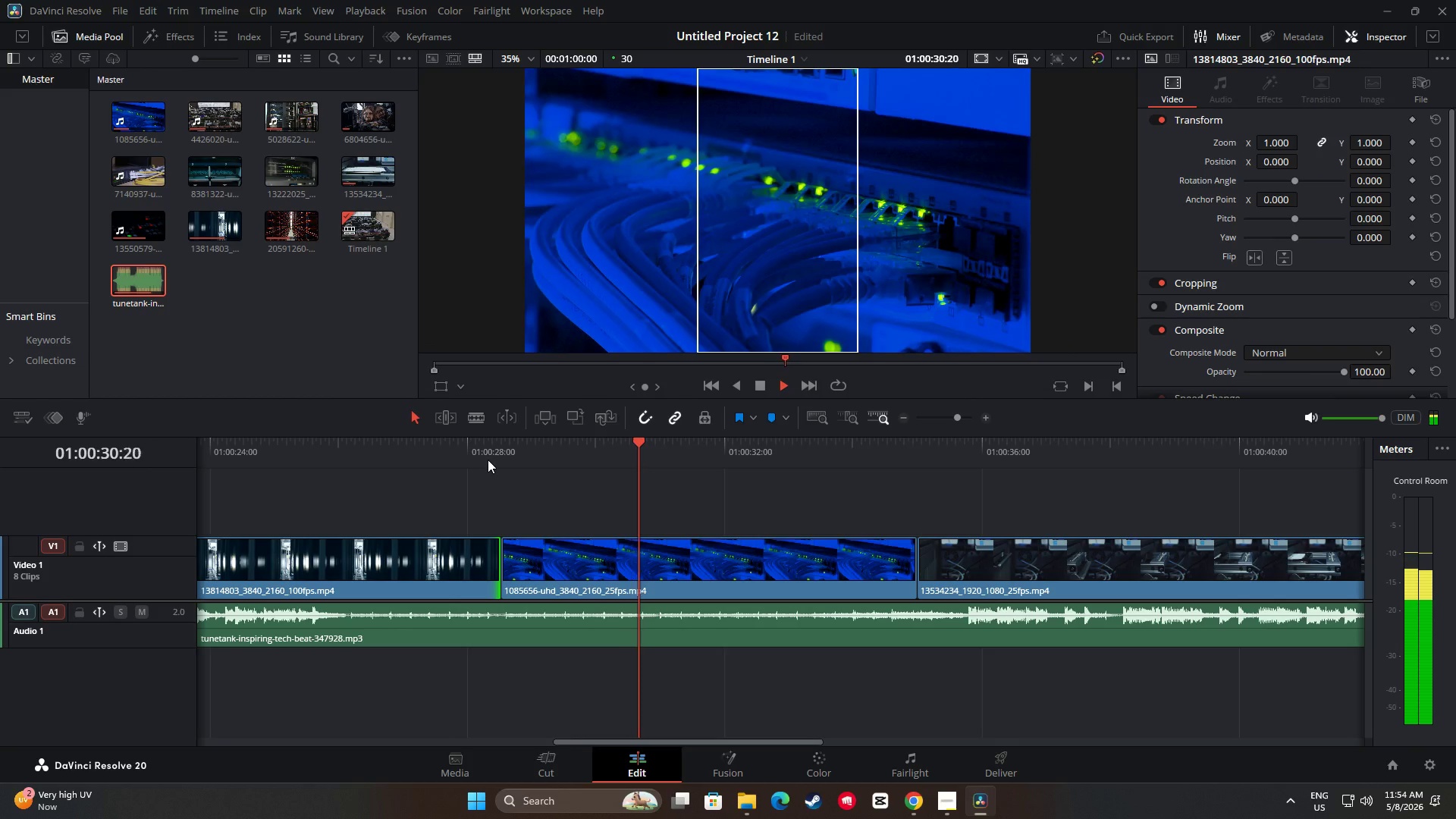 
wait(8.62)
 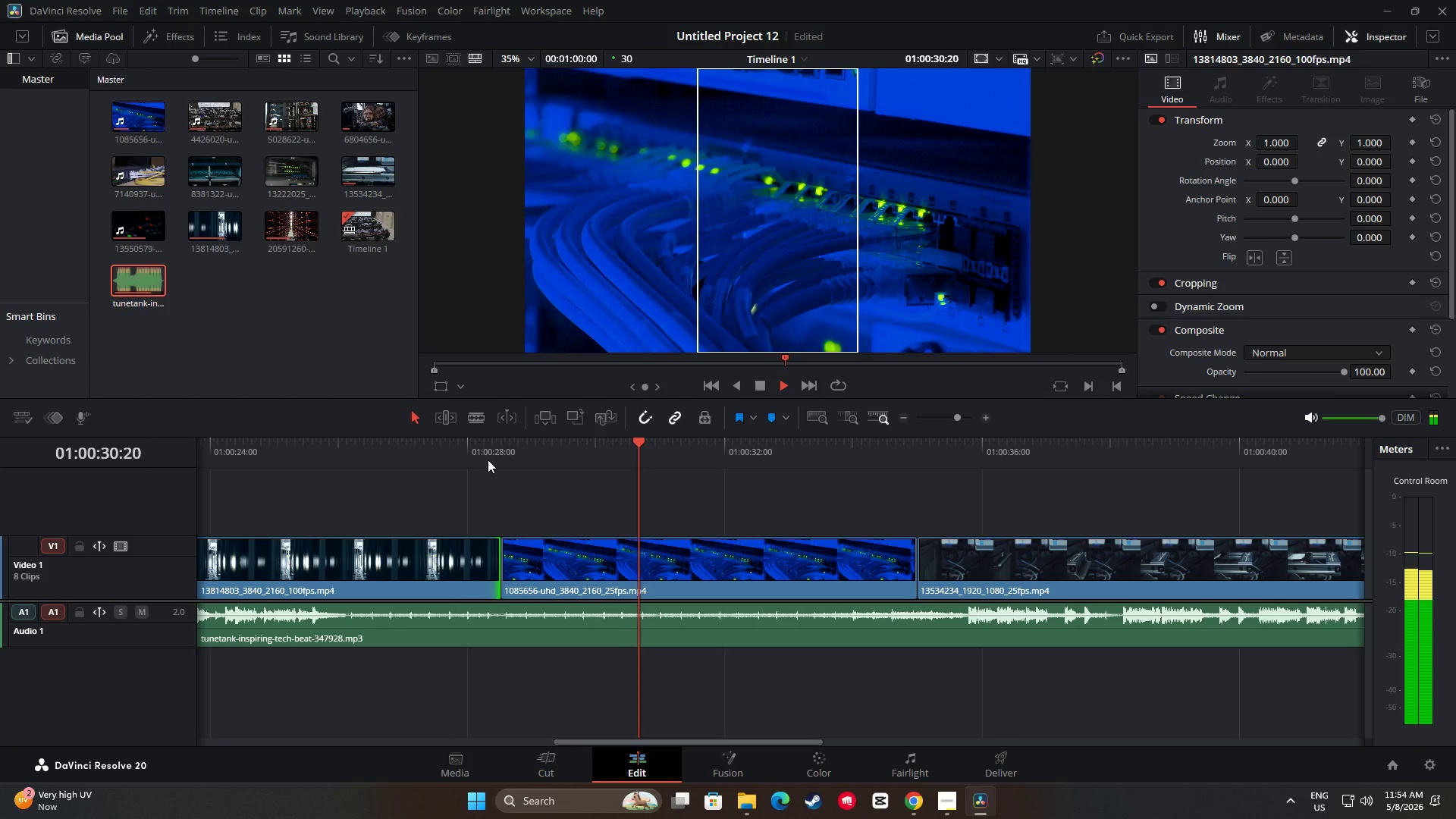 
key(Space)
 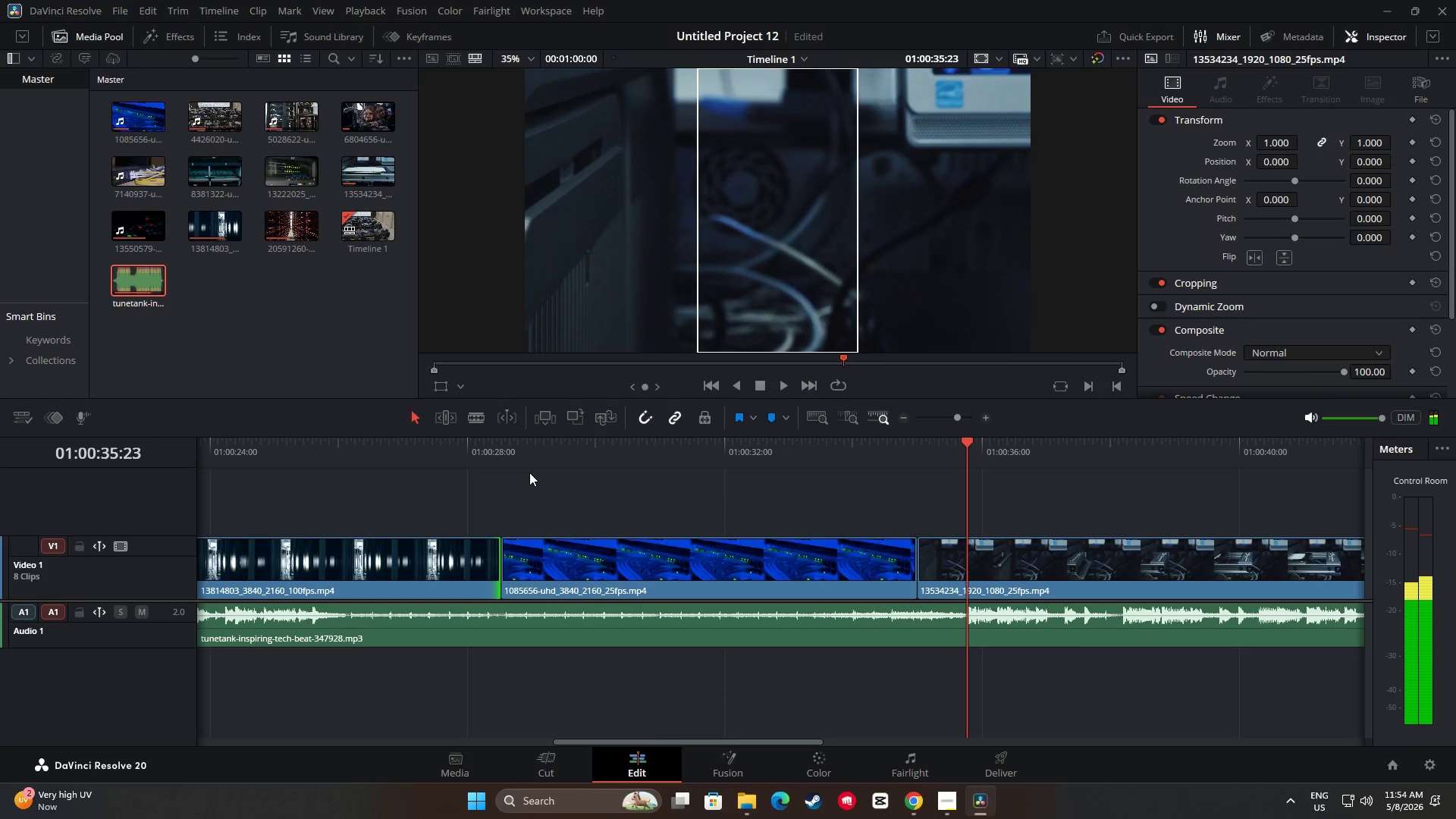 
key(Space)
 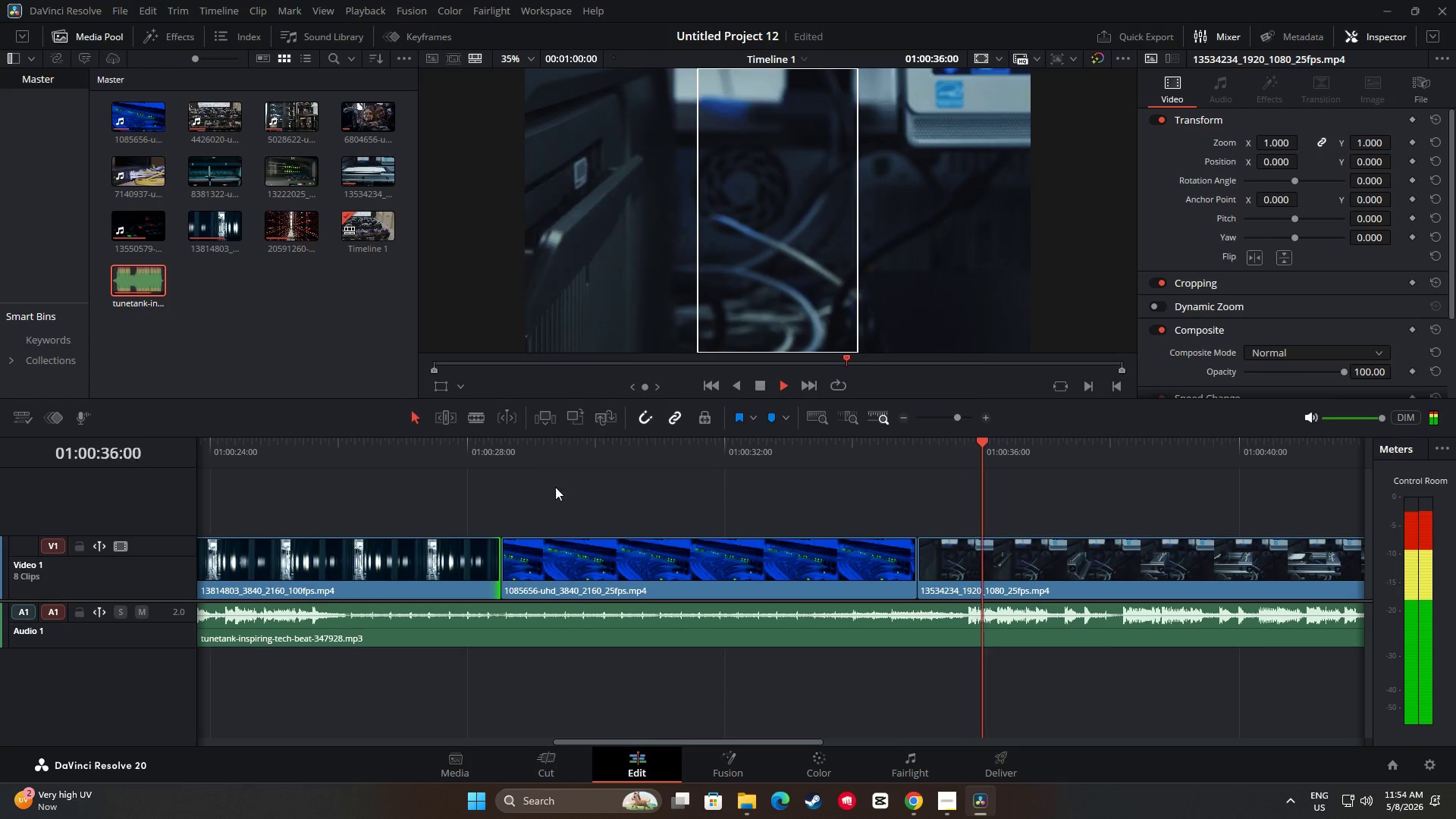 
key(Space)
 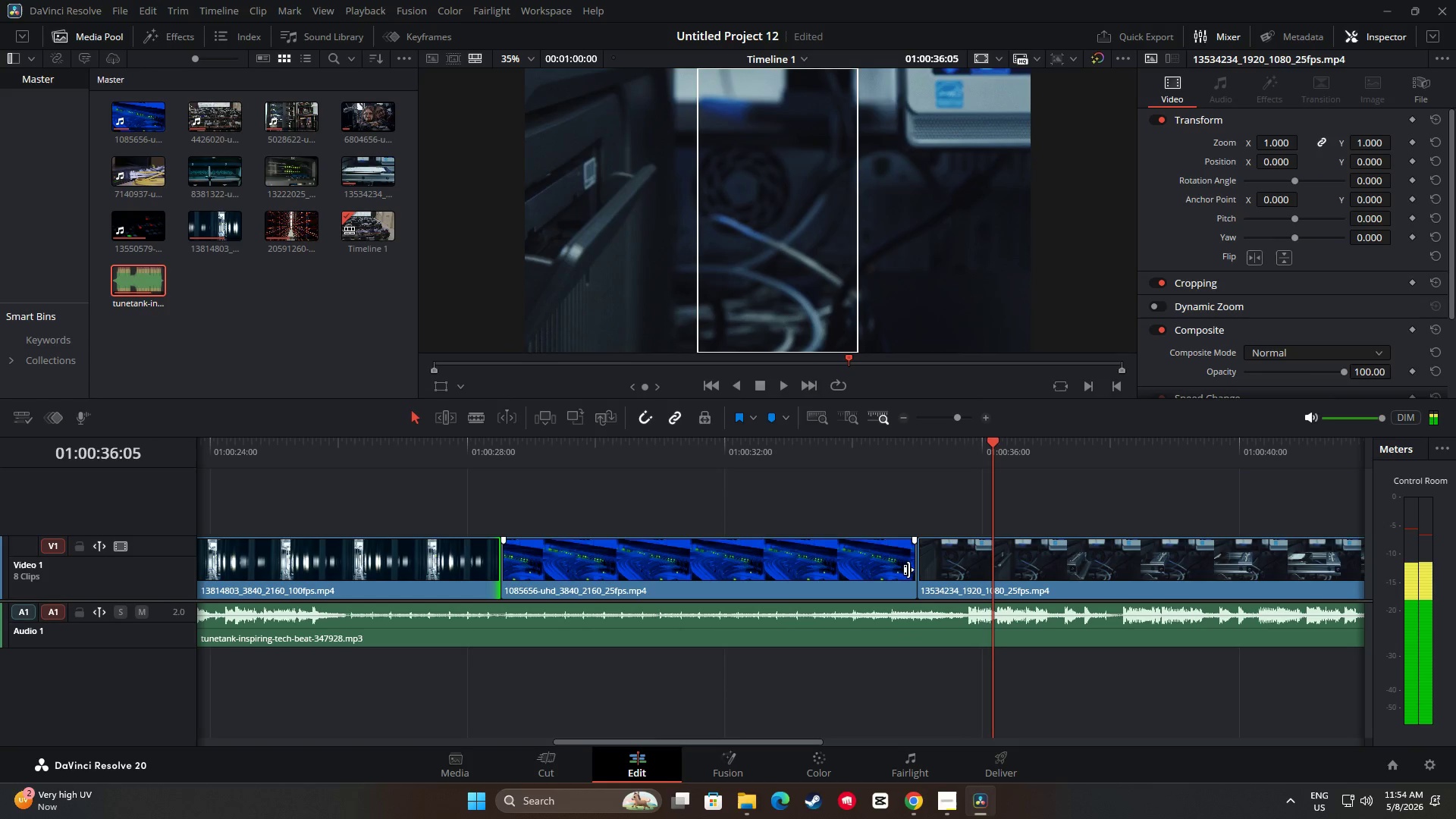 
left_click_drag(start_coordinate=[910, 568], to_coordinate=[962, 577])
 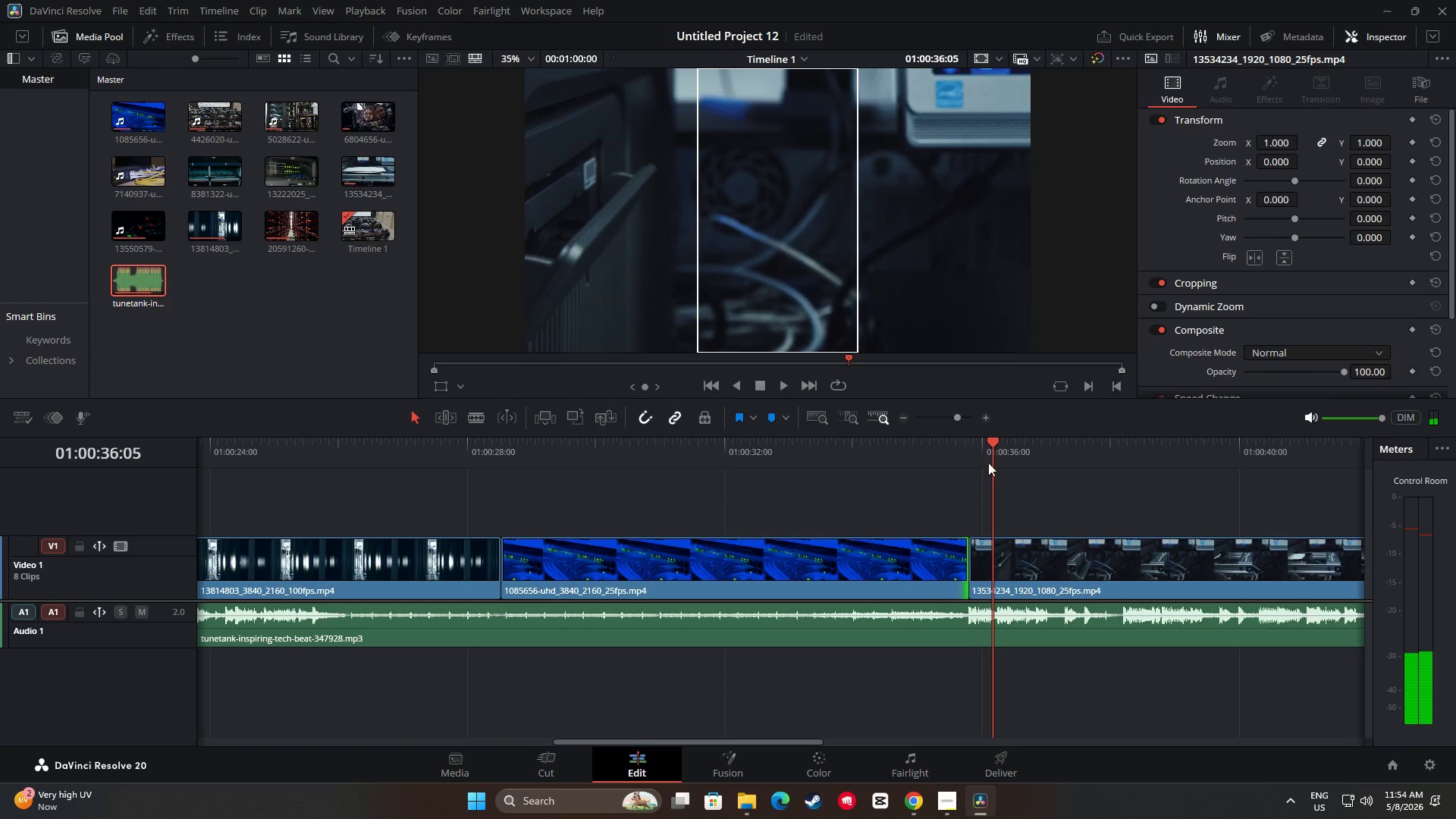 
left_click_drag(start_coordinate=[993, 444], to_coordinate=[493, 462])
 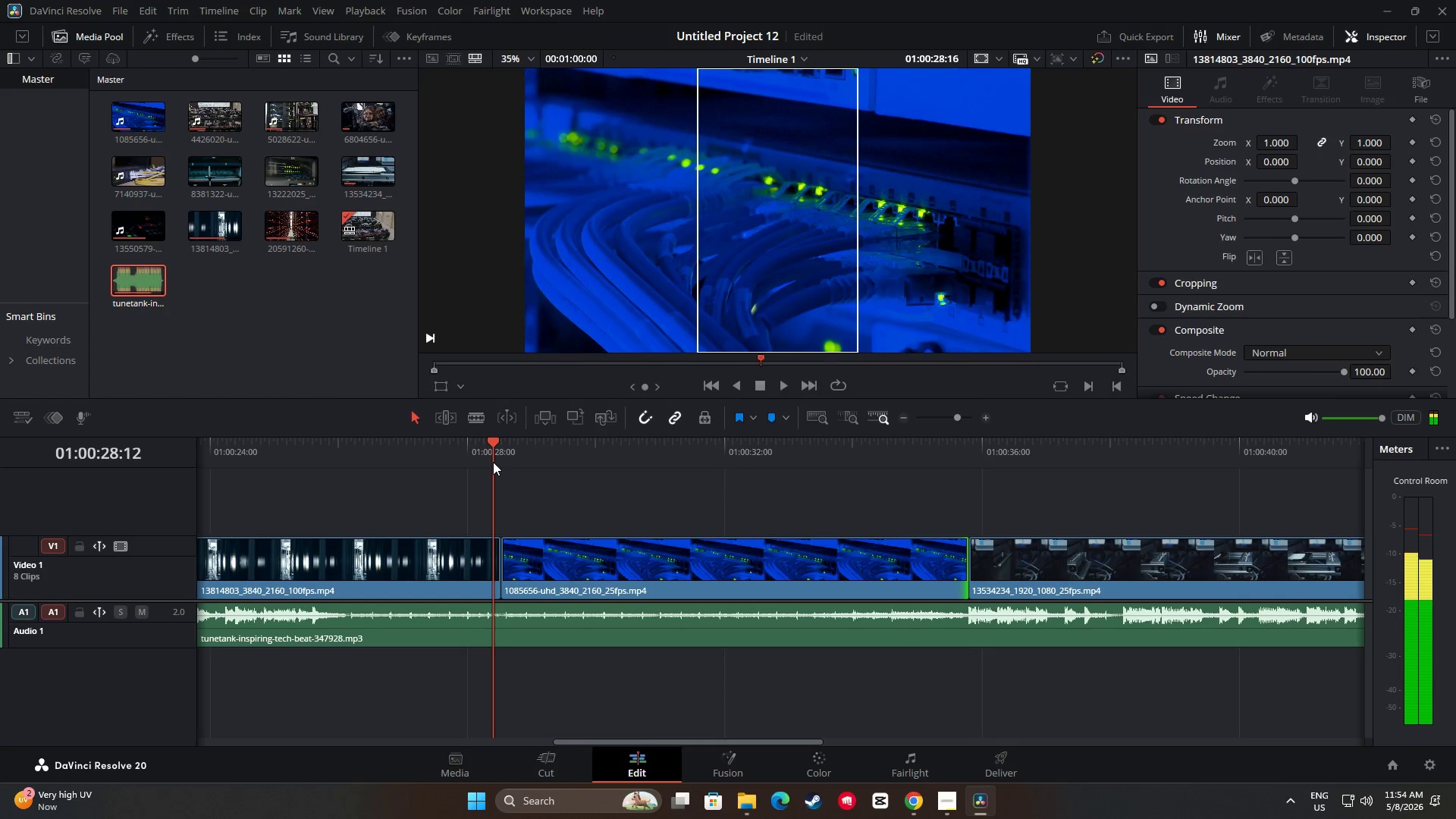 
key(Space)
 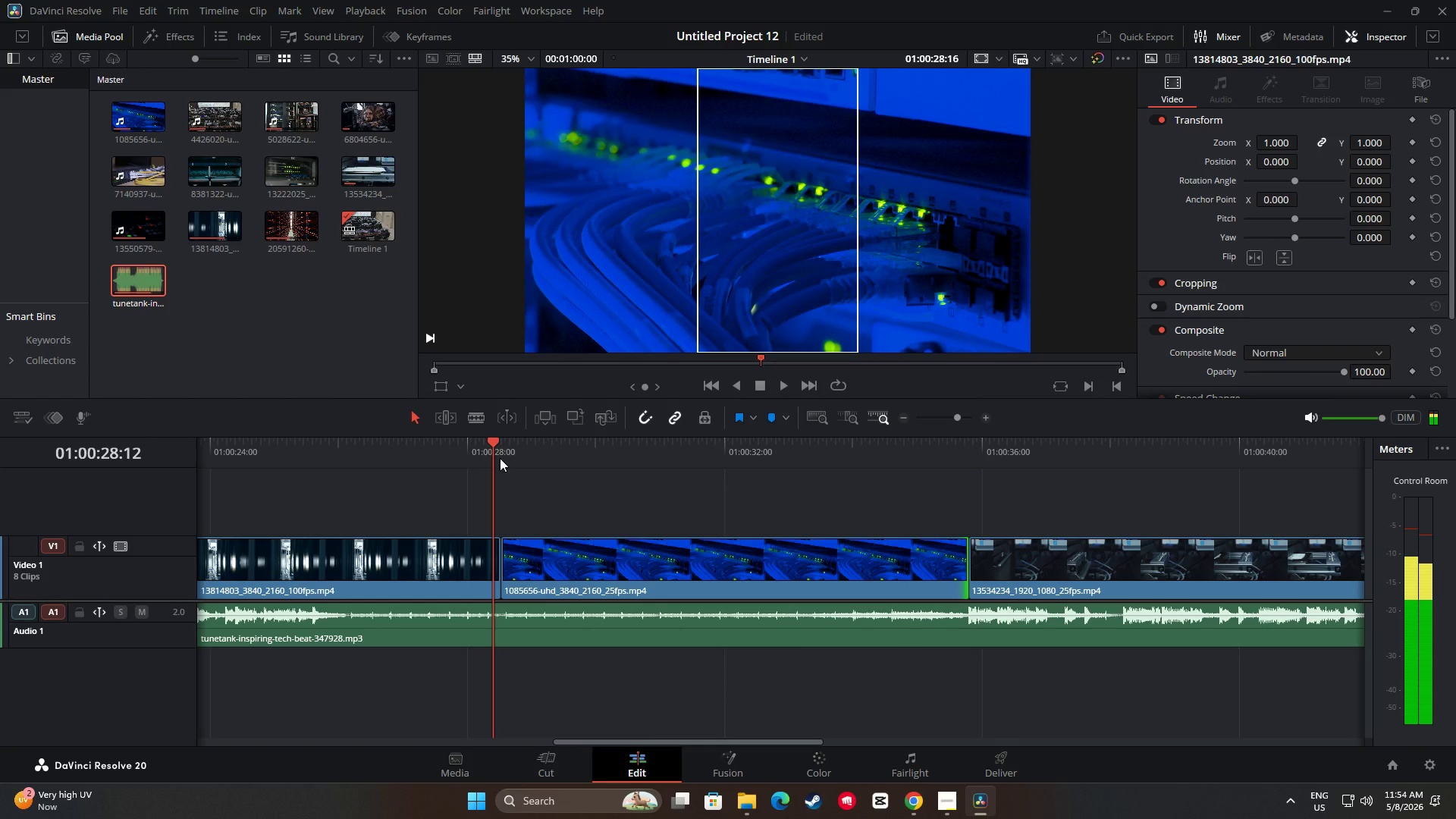 
key(Space)
 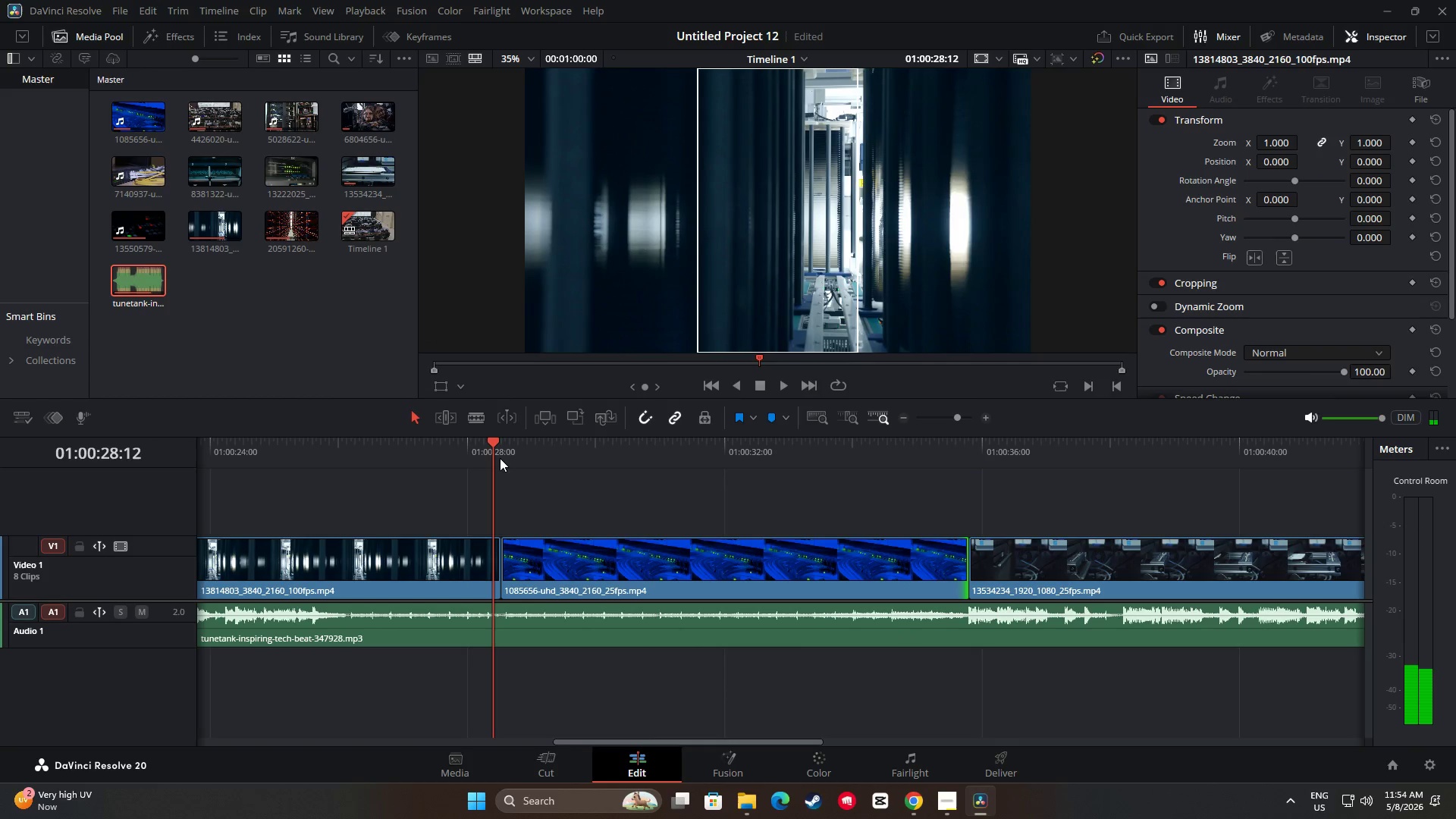 
key(Space)
 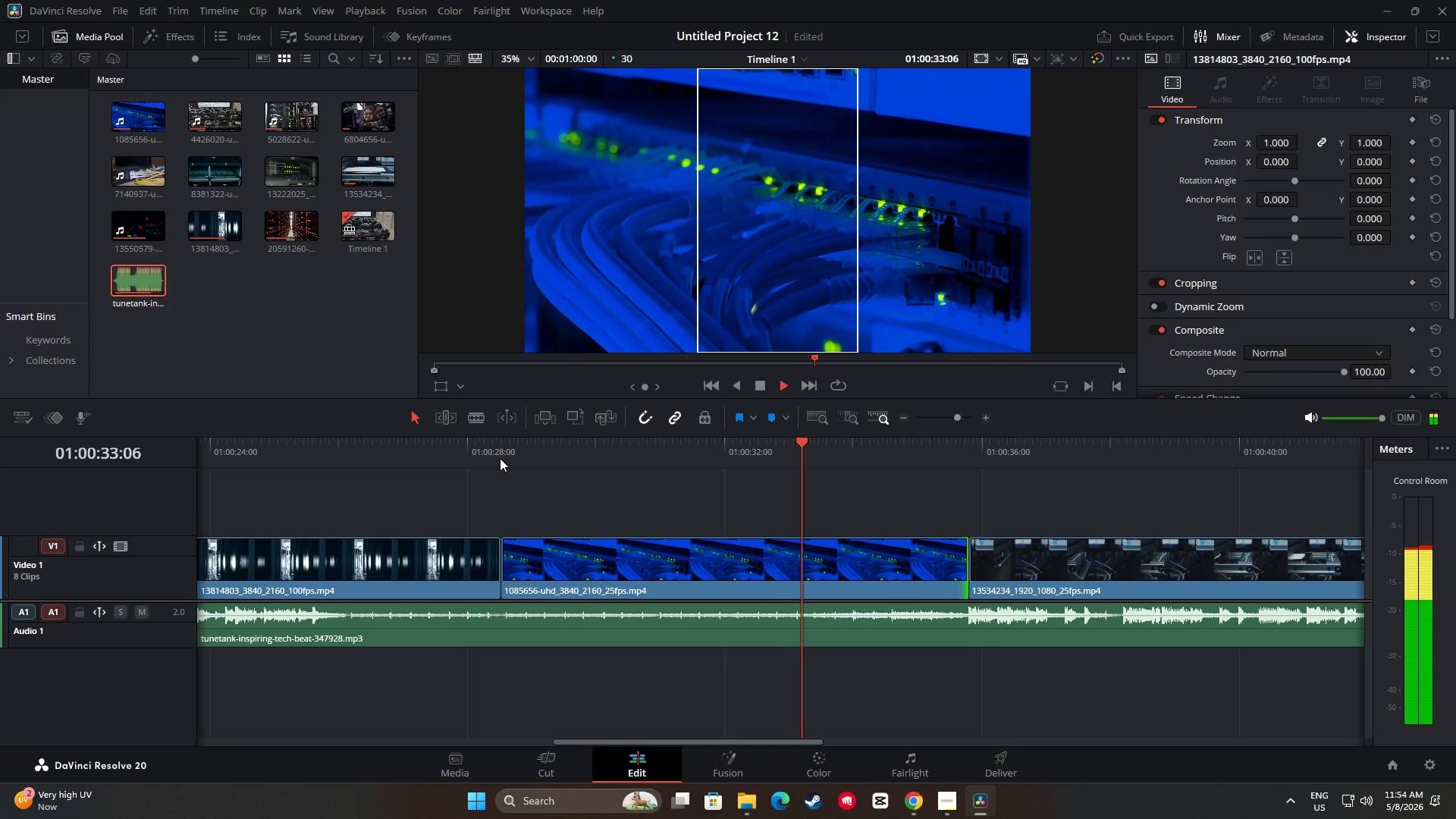 
wait(9.84)
 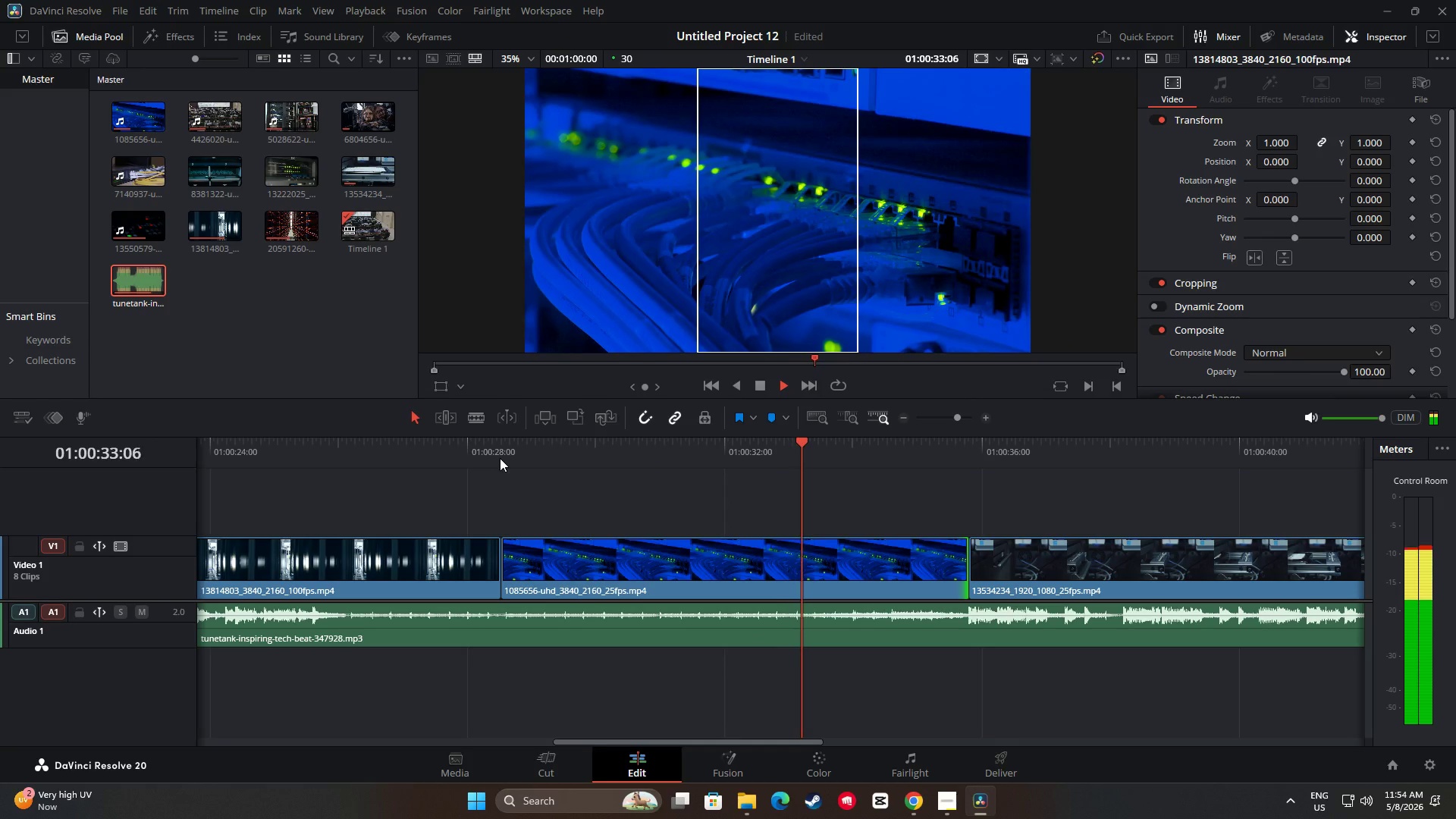 
left_click_drag(start_coordinate=[796, 743], to_coordinate=[952, 761])
 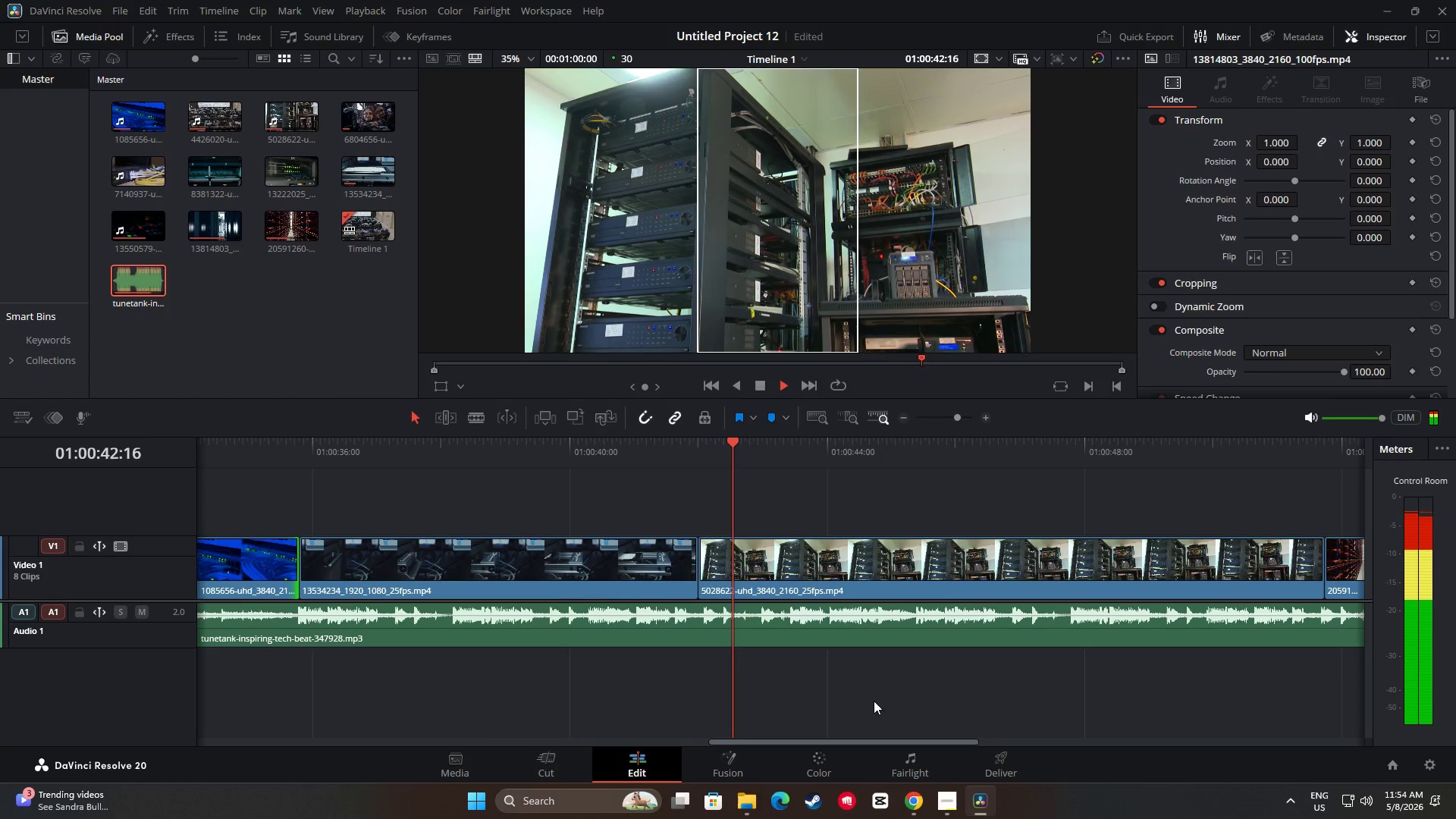 
key(Space)
 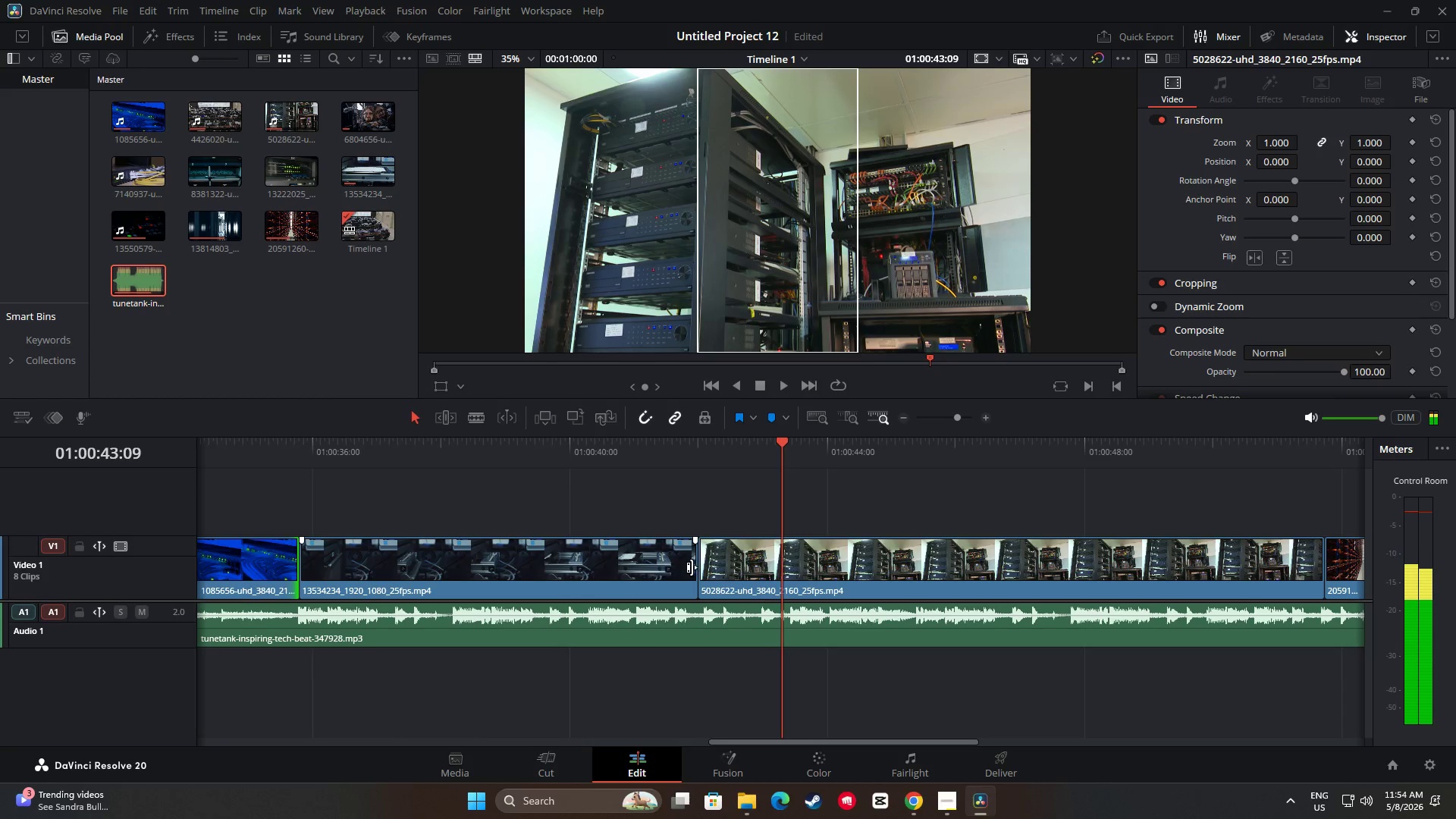 
left_click_drag(start_coordinate=[691, 566], to_coordinate=[701, 567])
 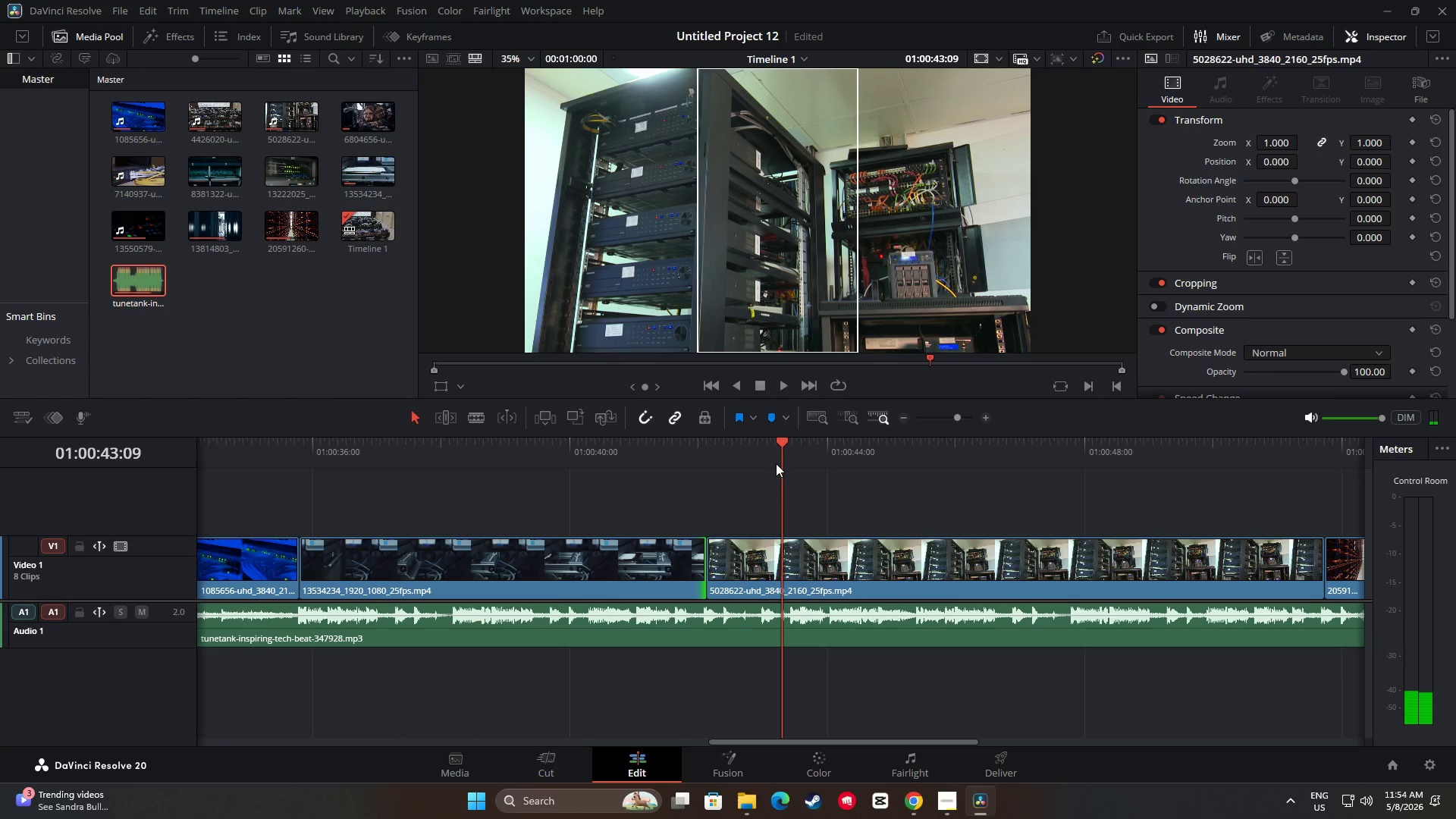 
left_click_drag(start_coordinate=[786, 445], to_coordinate=[669, 451])
 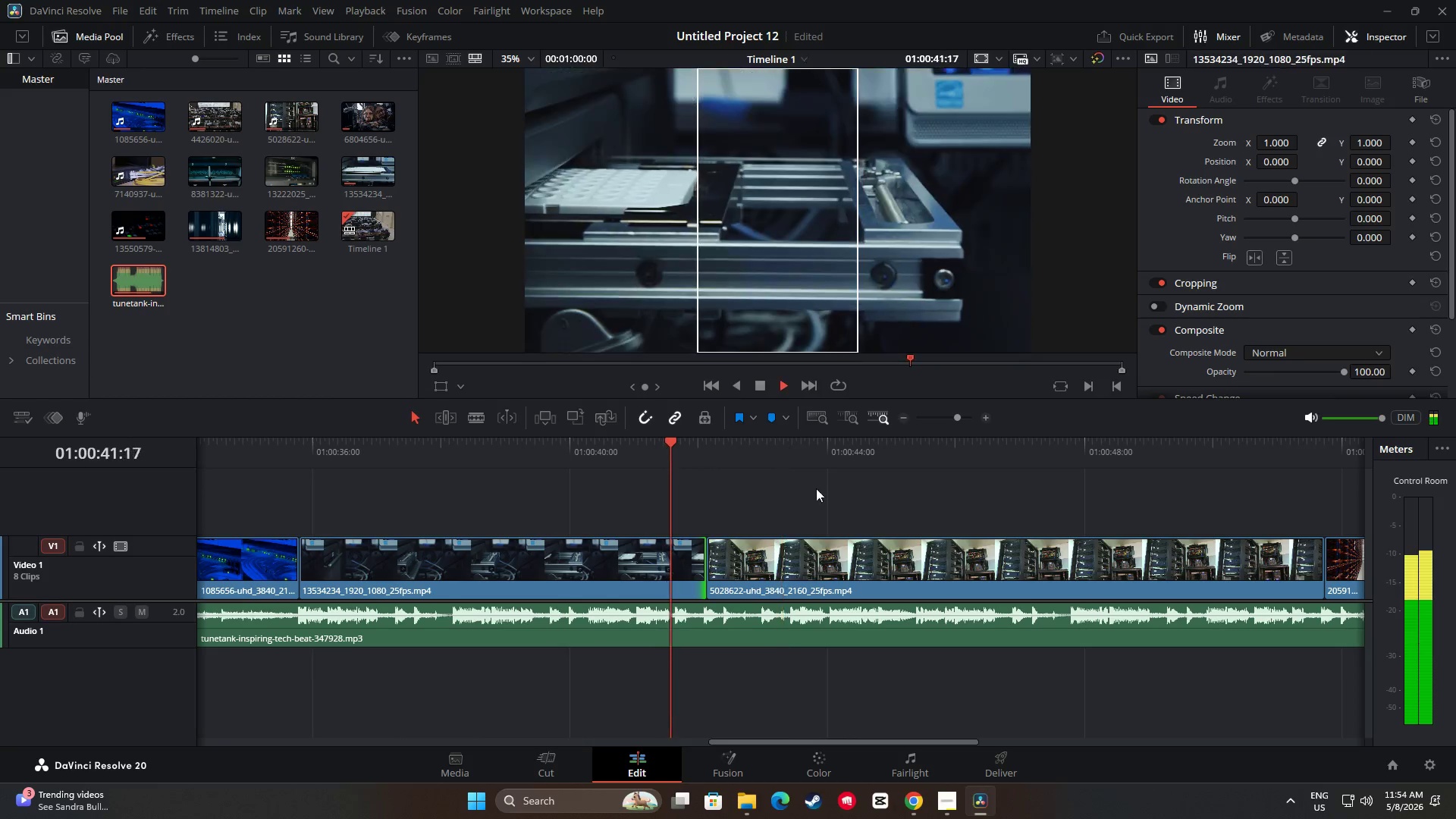 
key(Space)
 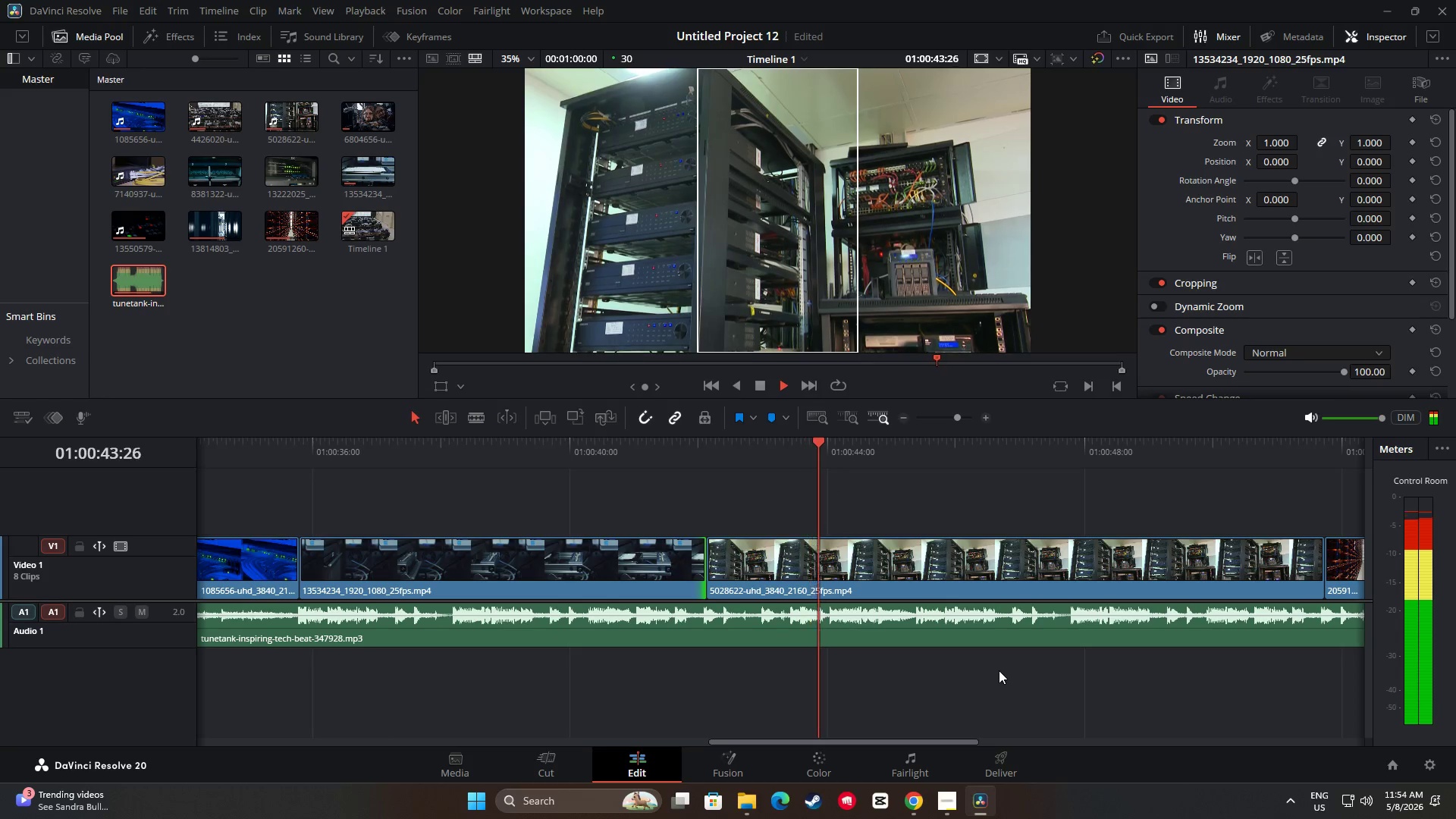 
left_click_drag(start_coordinate=[955, 742], to_coordinate=[1087, 741])
 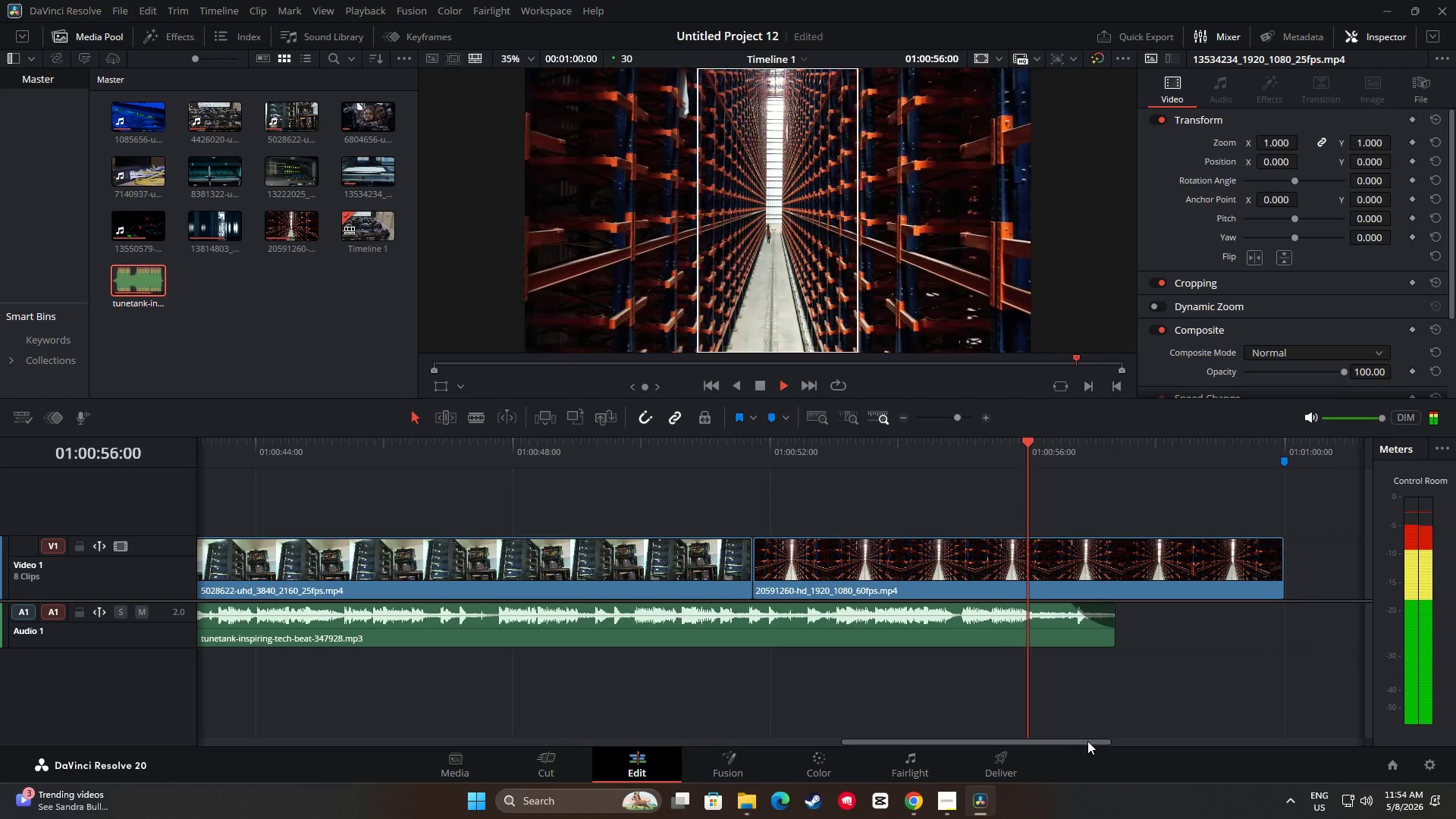 
key(Space)
 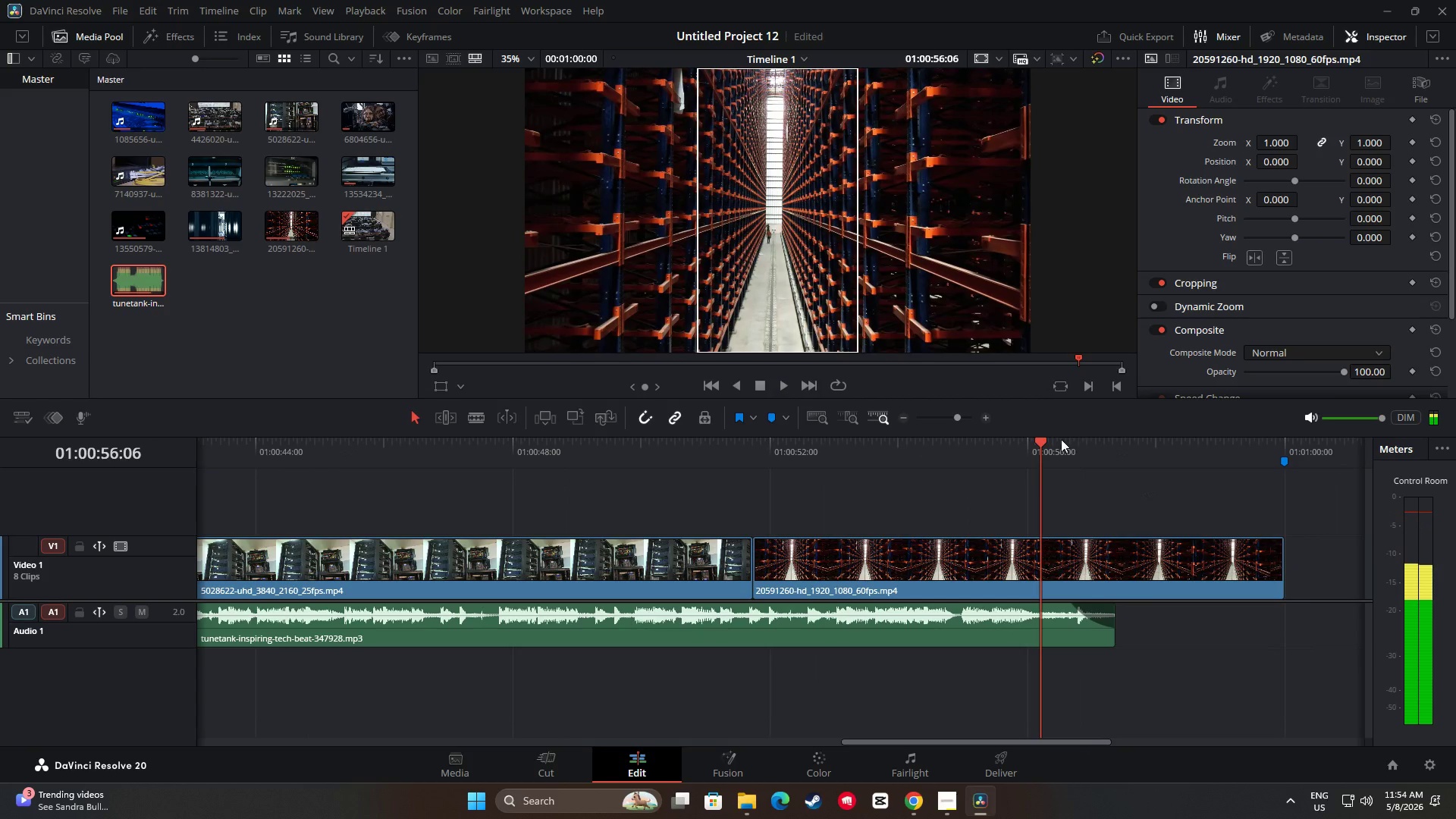 
left_click_drag(start_coordinate=[1034, 444], to_coordinate=[702, 477])
 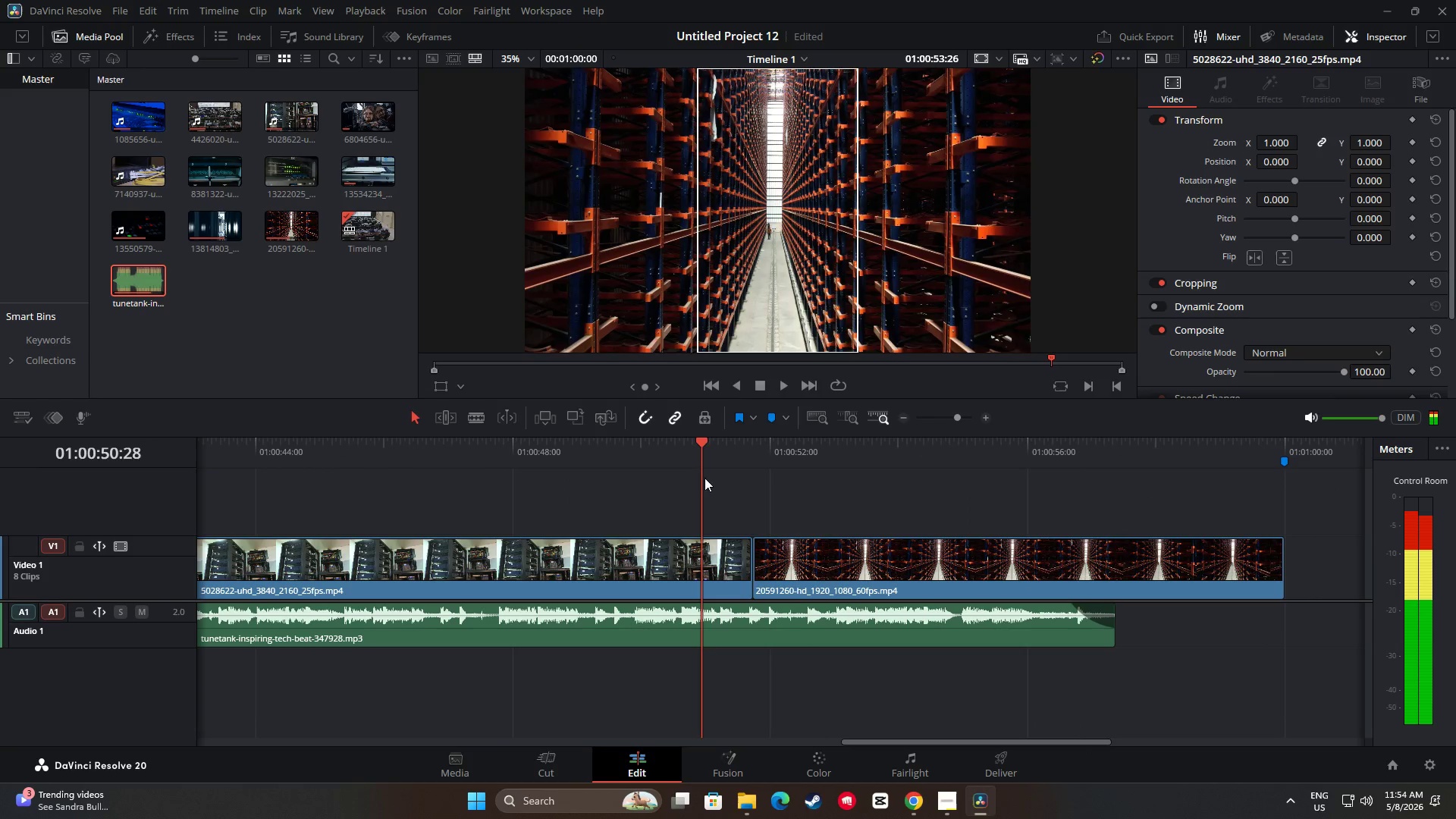 
key(Space)
 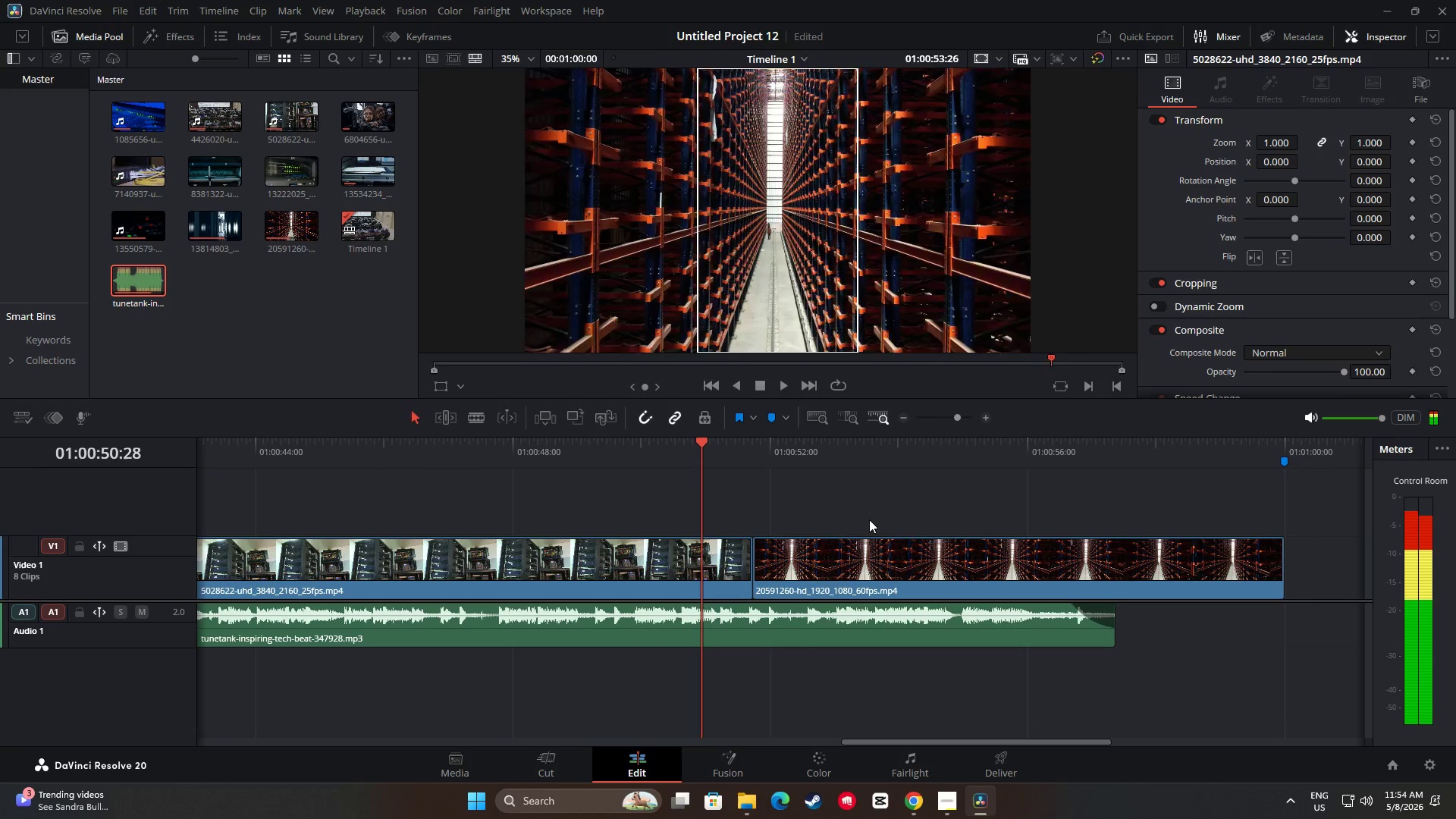 
key(Space)
 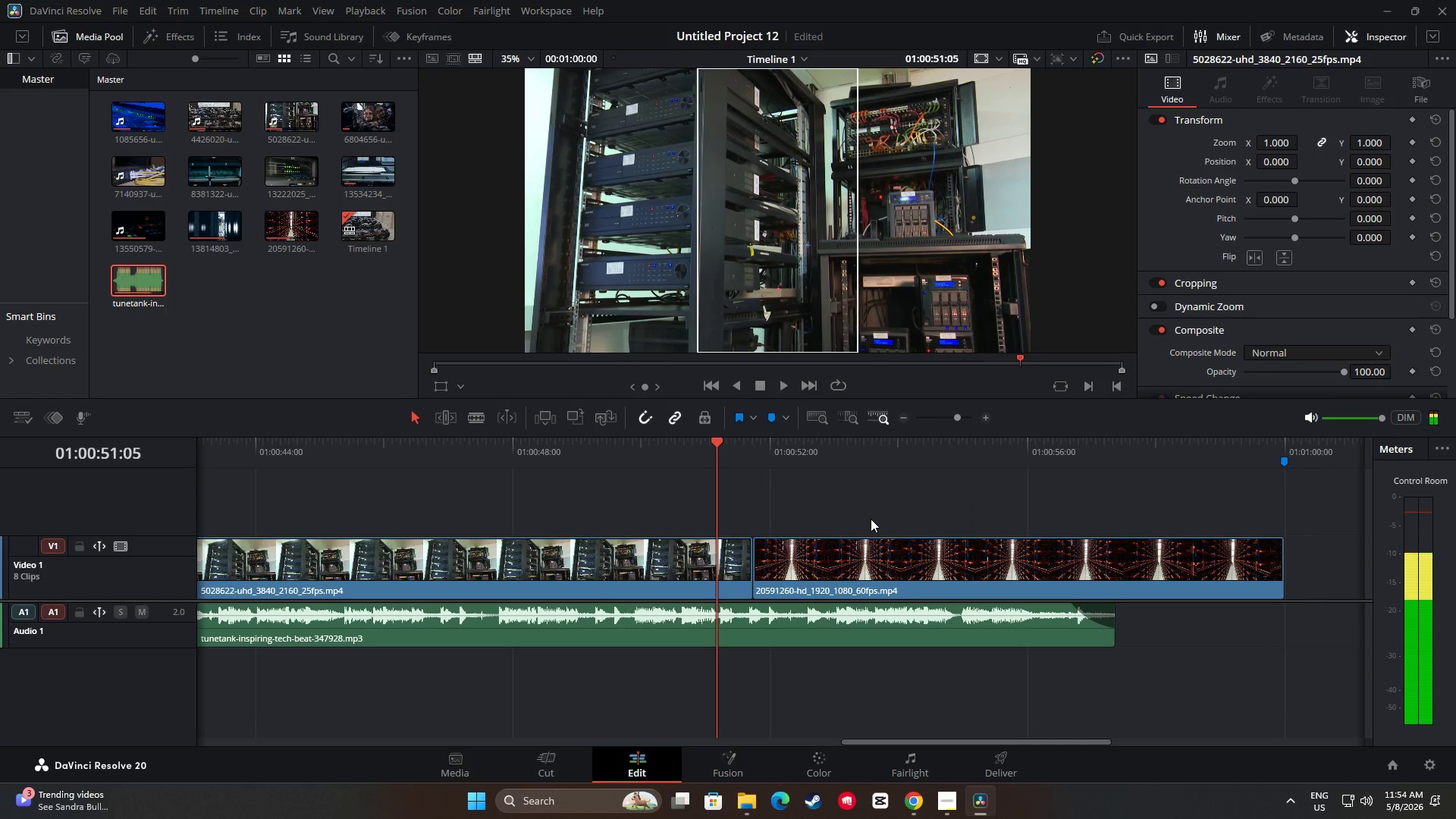 
key(Space)
 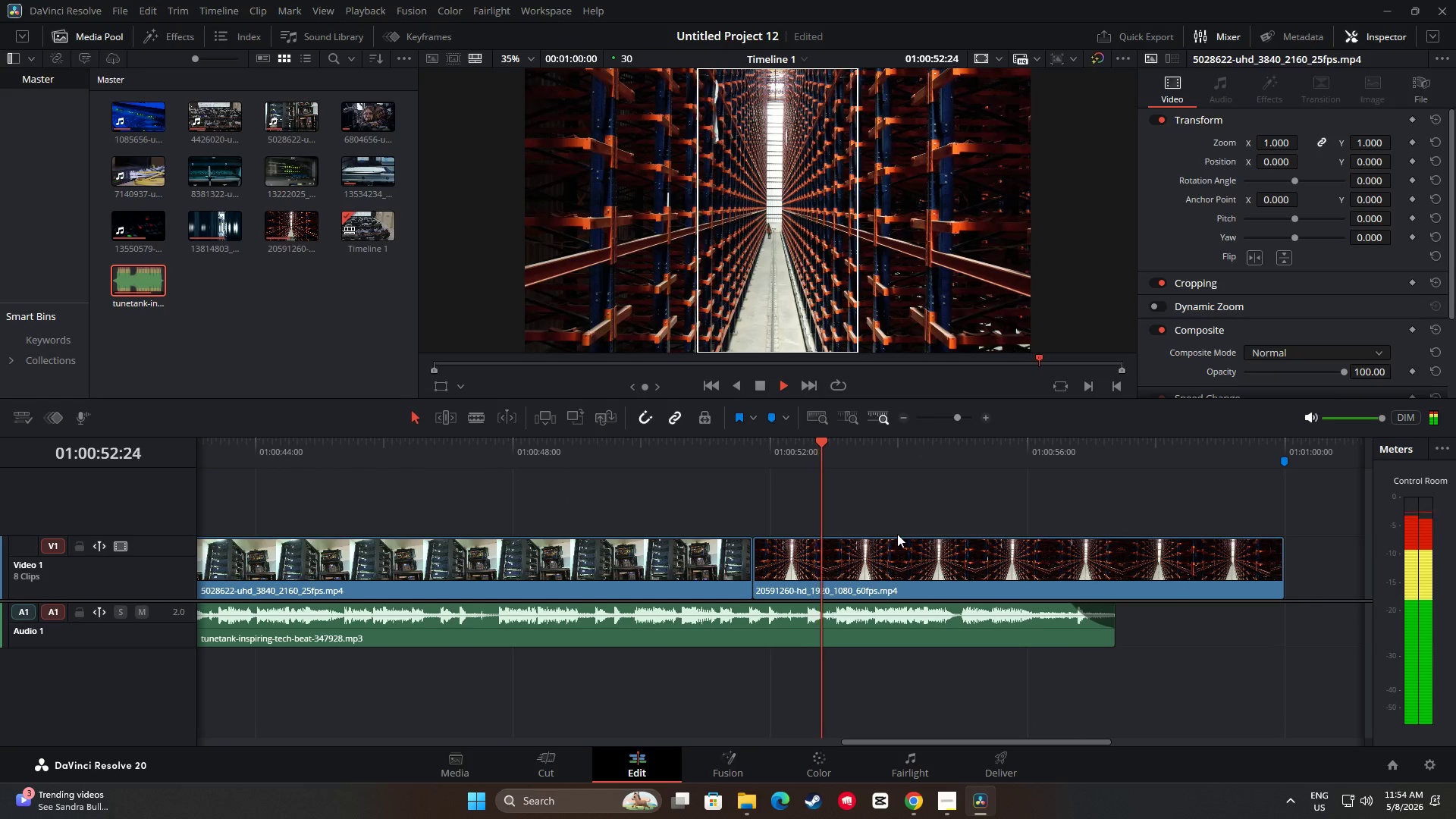 
key(Space)
 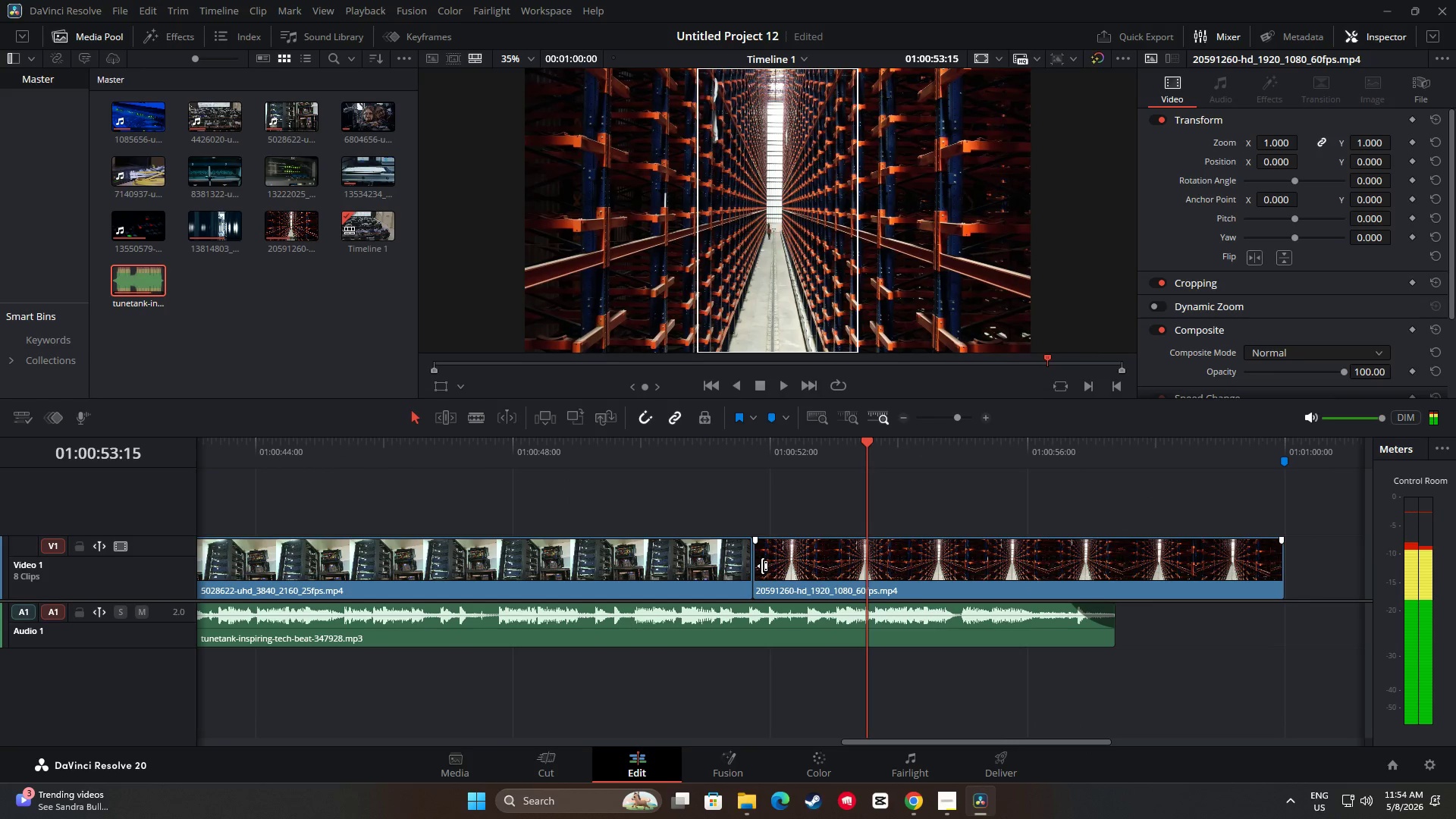 
left_click_drag(start_coordinate=[762, 566], to_coordinate=[820, 567])
 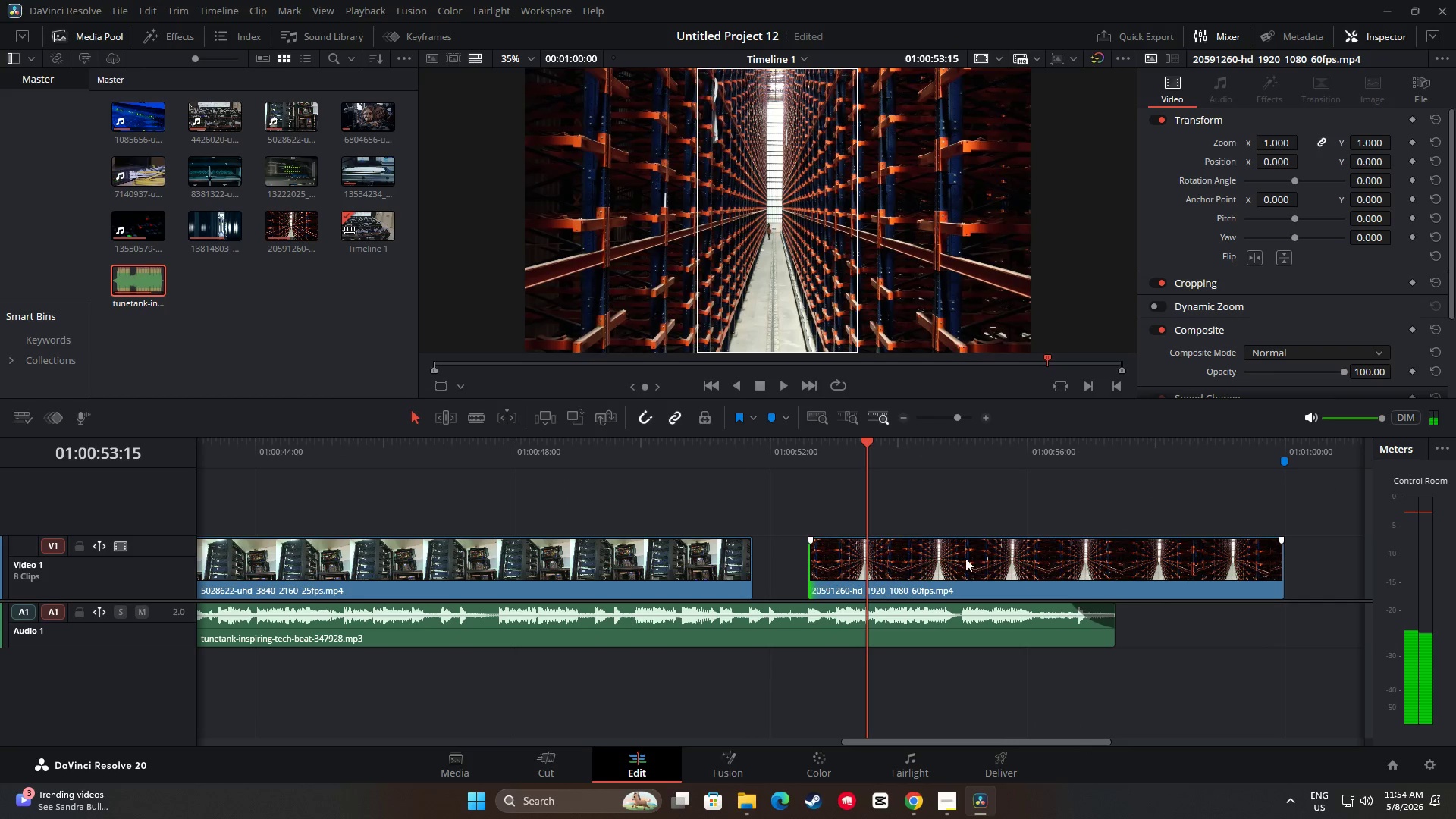 
left_click_drag(start_coordinate=[965, 558], to_coordinate=[909, 557])
 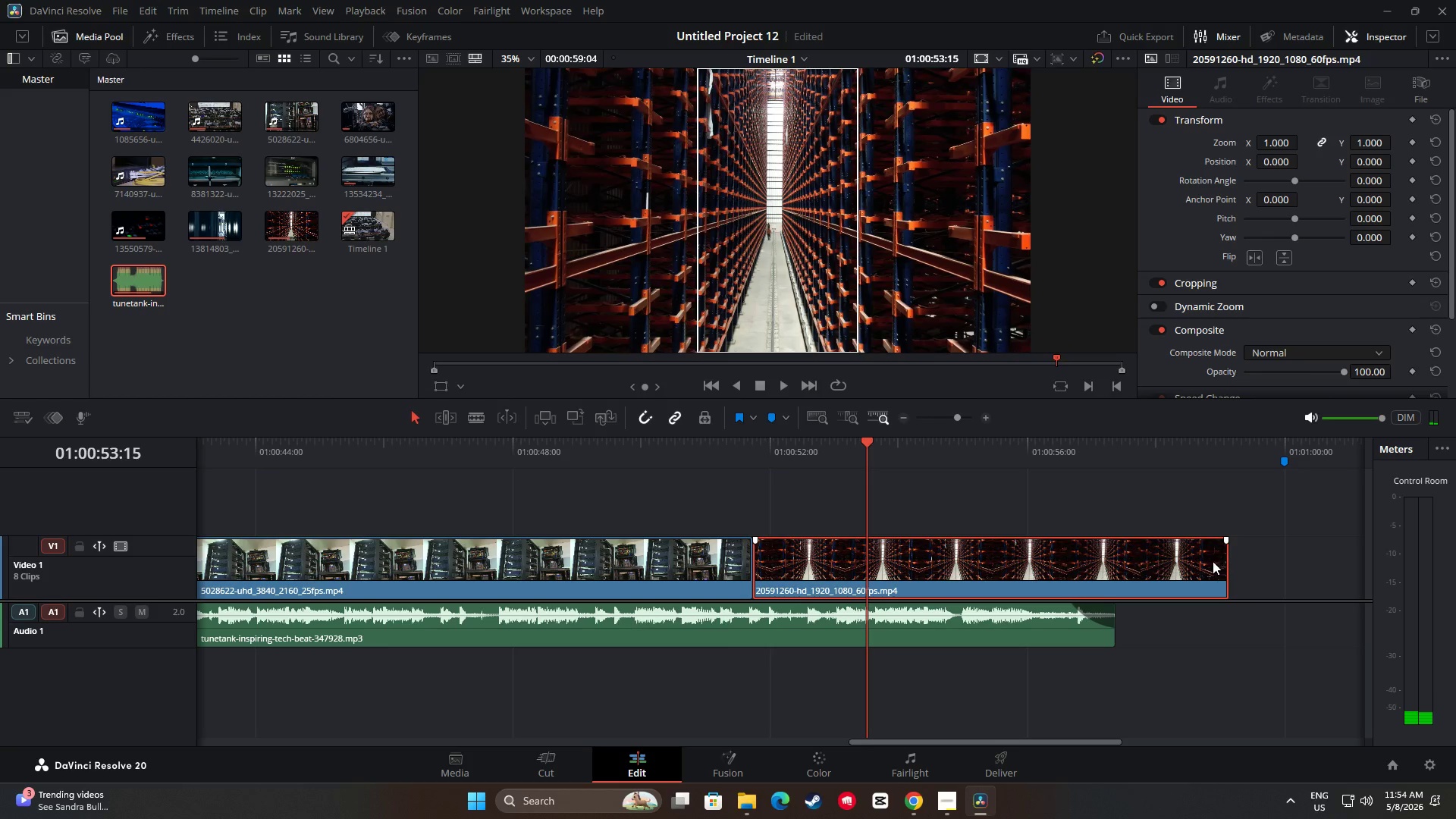 
left_click_drag(start_coordinate=[1221, 562], to_coordinate=[1275, 560])
 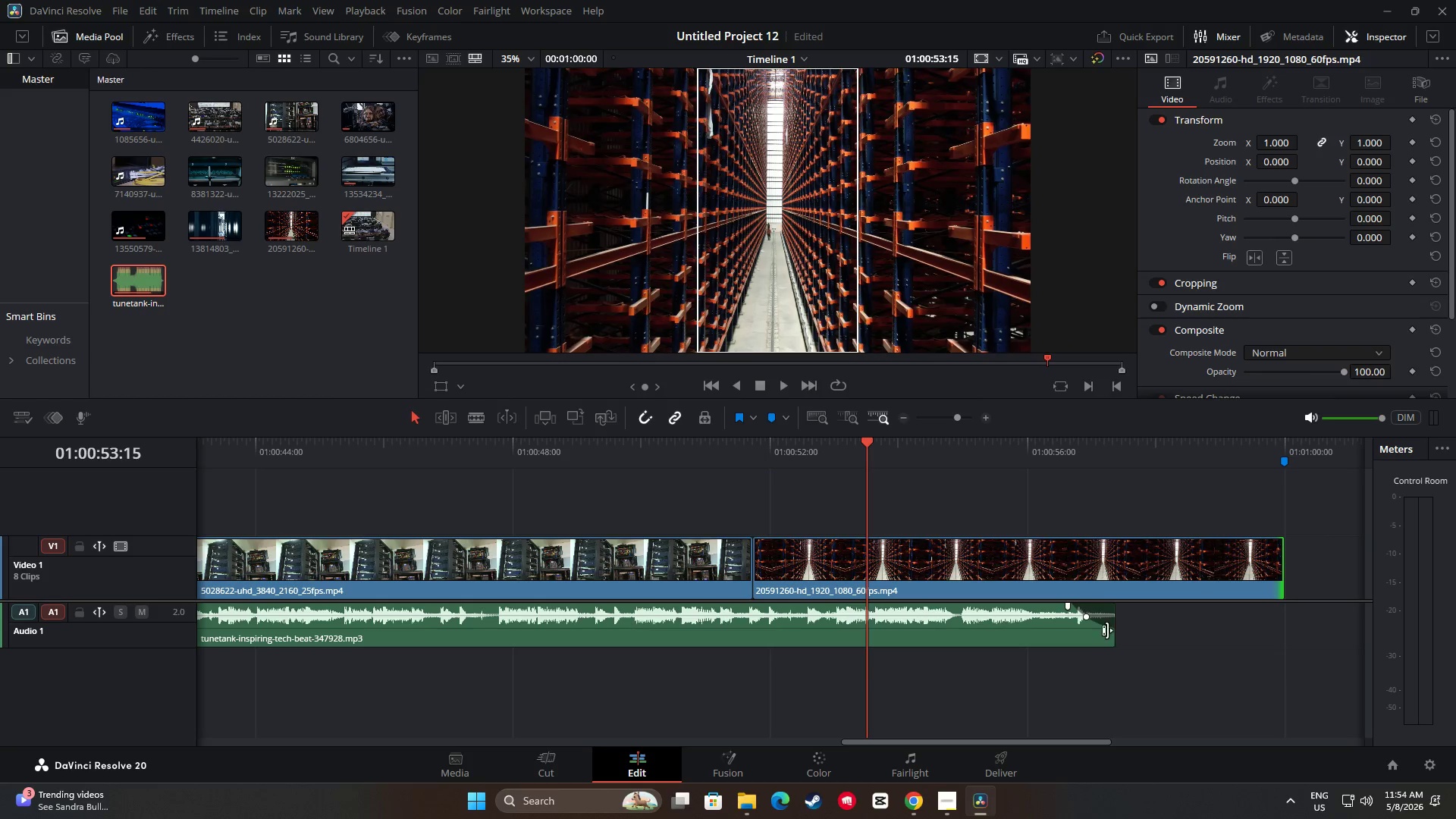 
left_click_drag(start_coordinate=[1109, 630], to_coordinate=[1276, 632])
 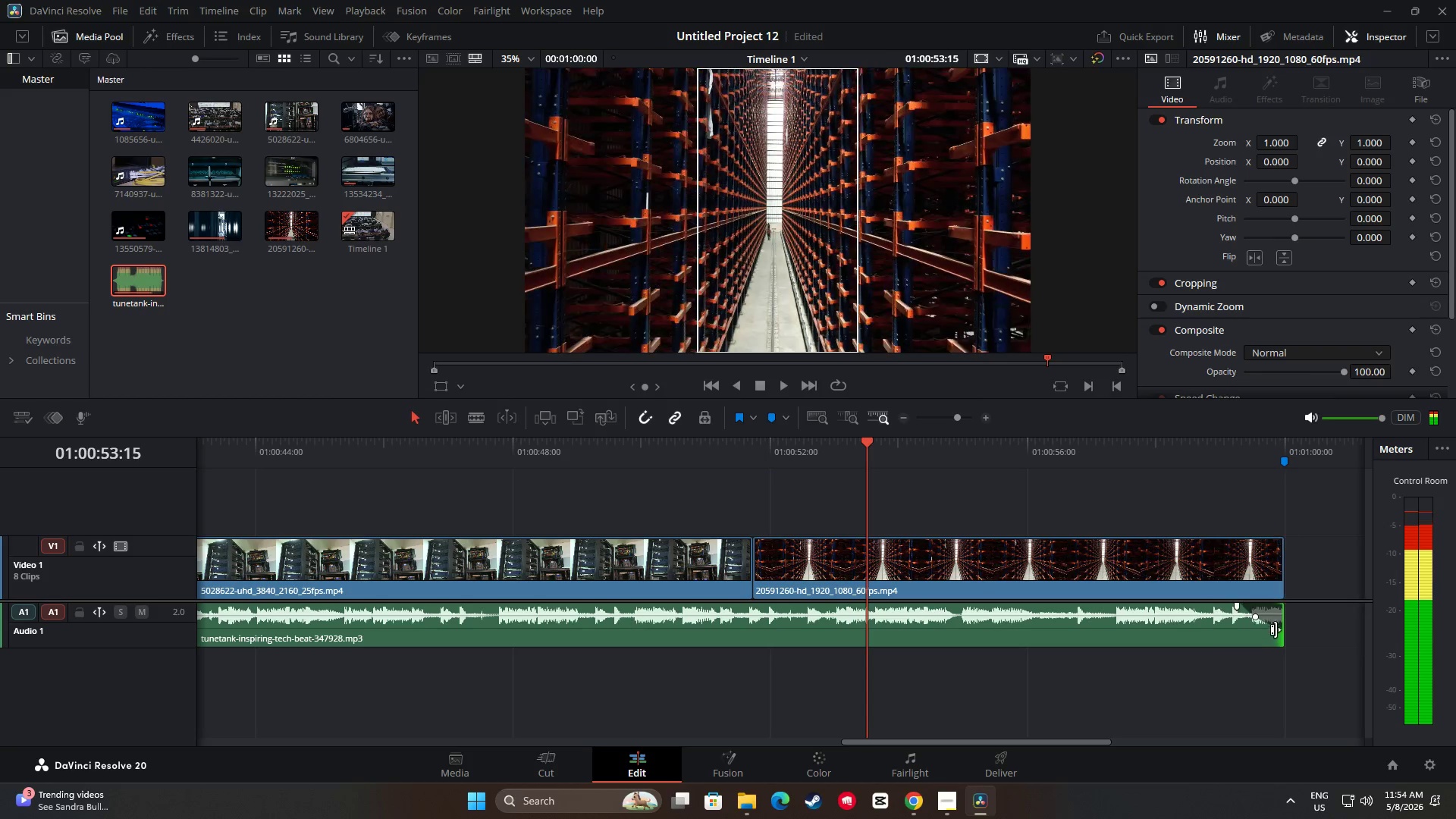 
key(Space)
 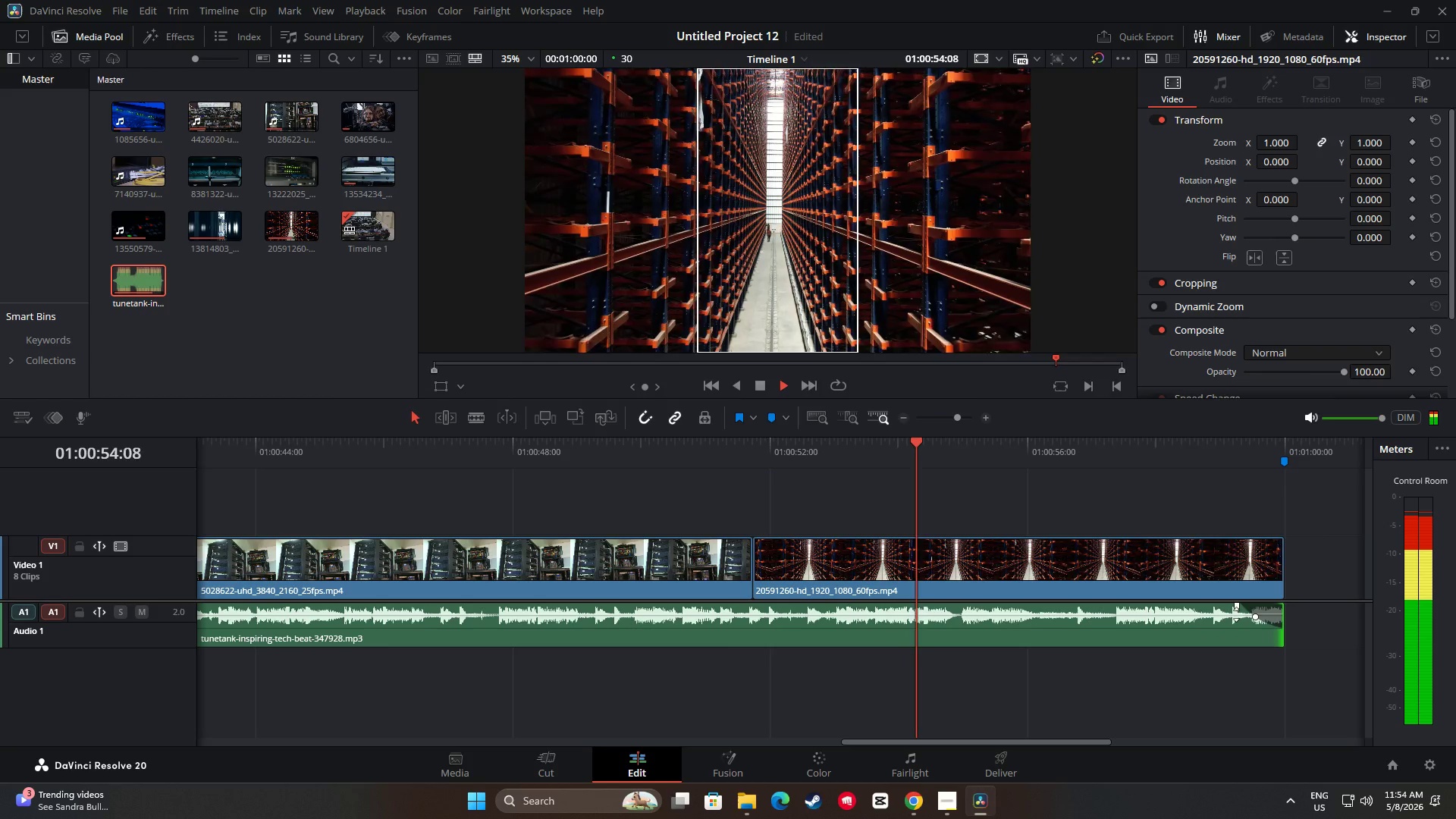 
key(Space)
 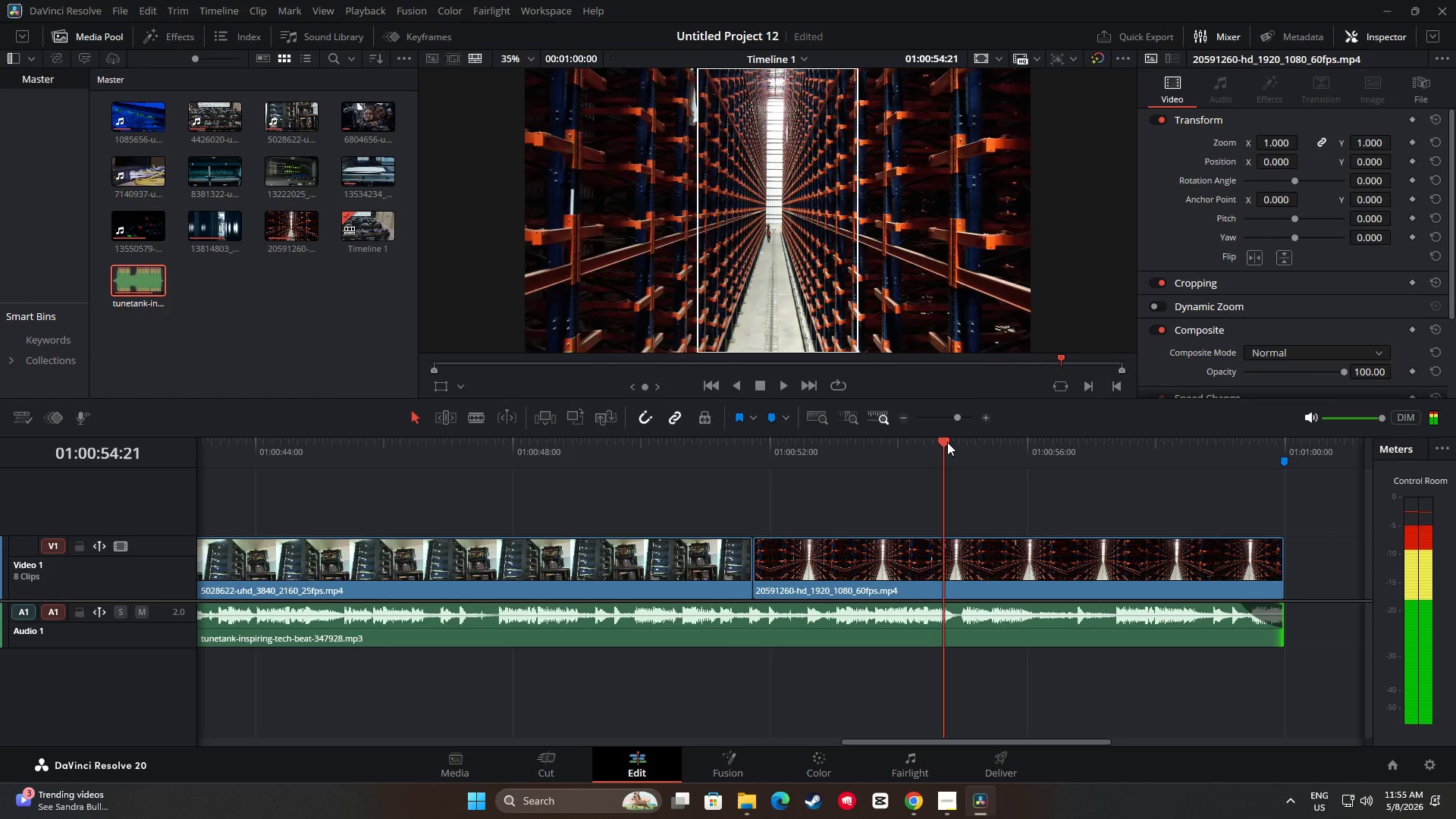 
left_click_drag(start_coordinate=[947, 441], to_coordinate=[709, 457])
 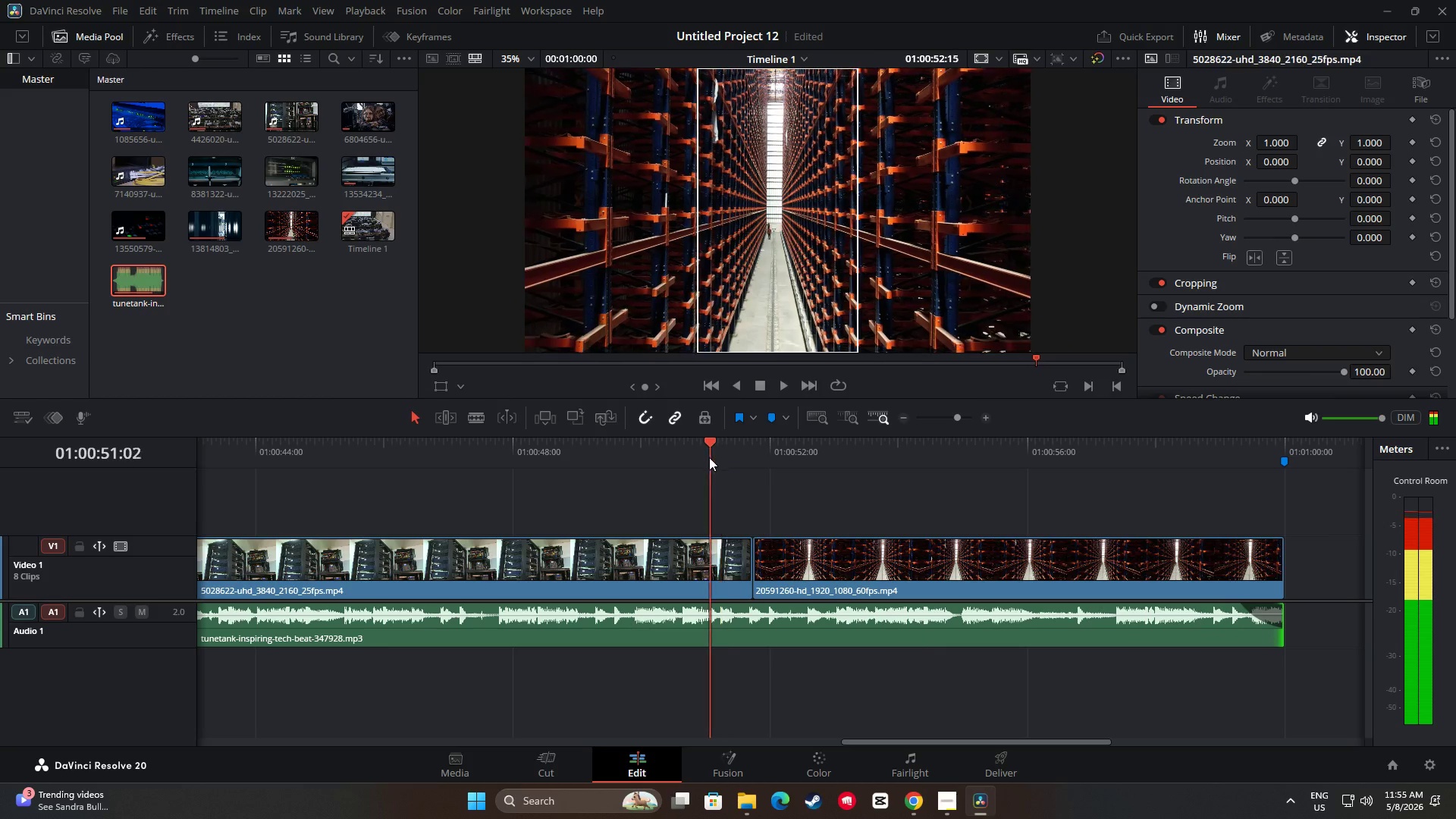 
key(Space)
 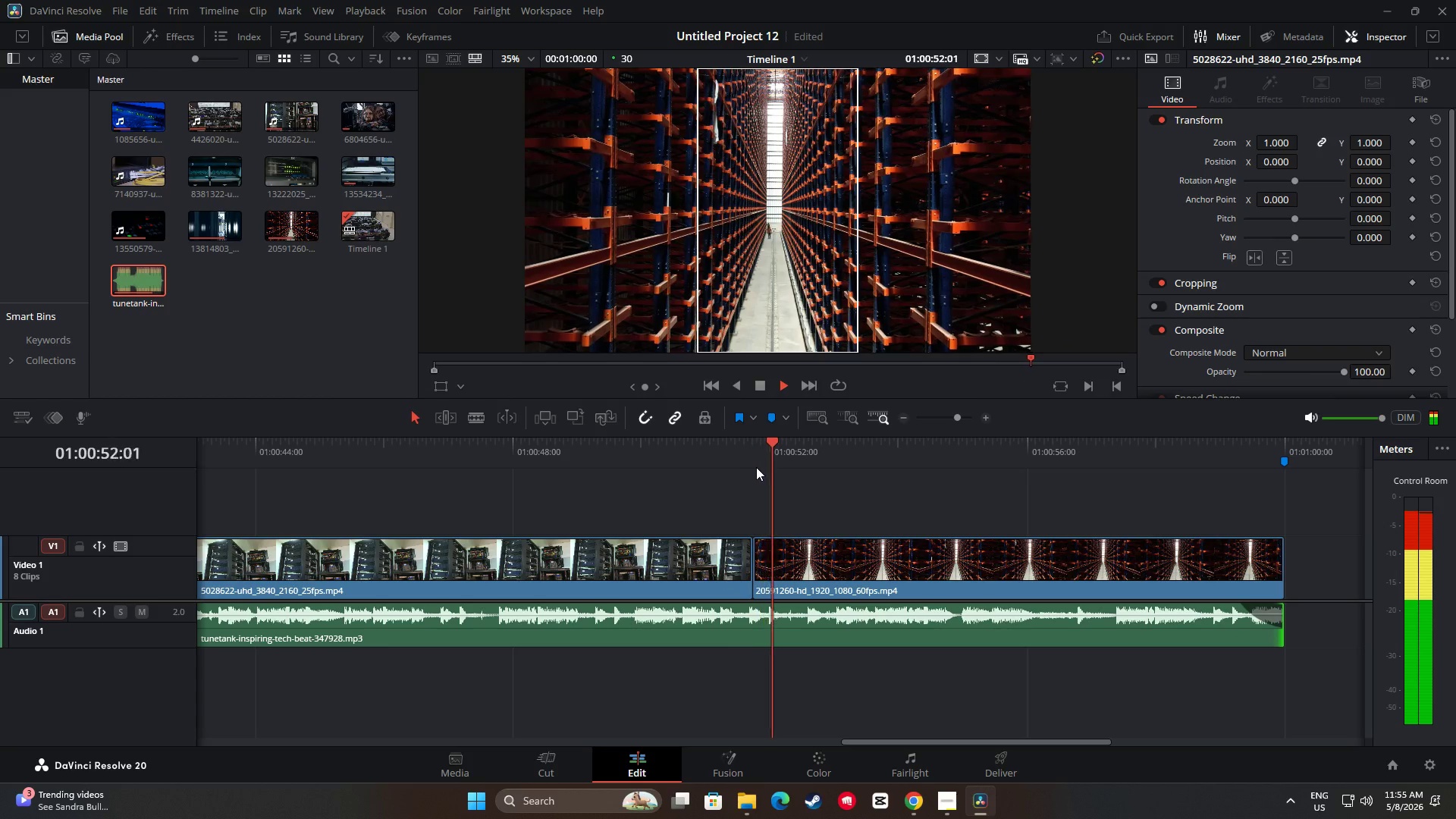 
key(Space)
 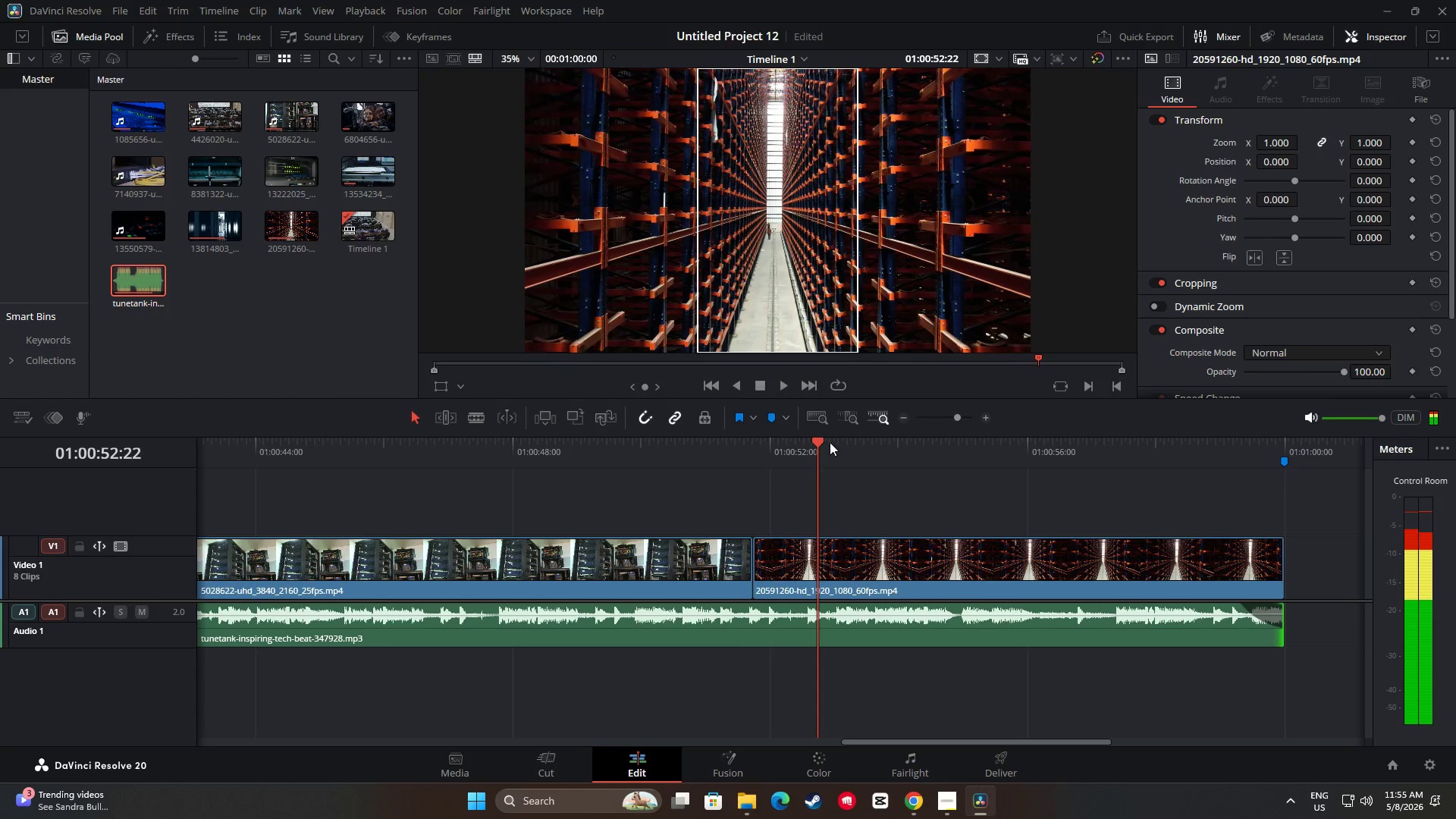 
left_click_drag(start_coordinate=[822, 441], to_coordinate=[730, 500])
 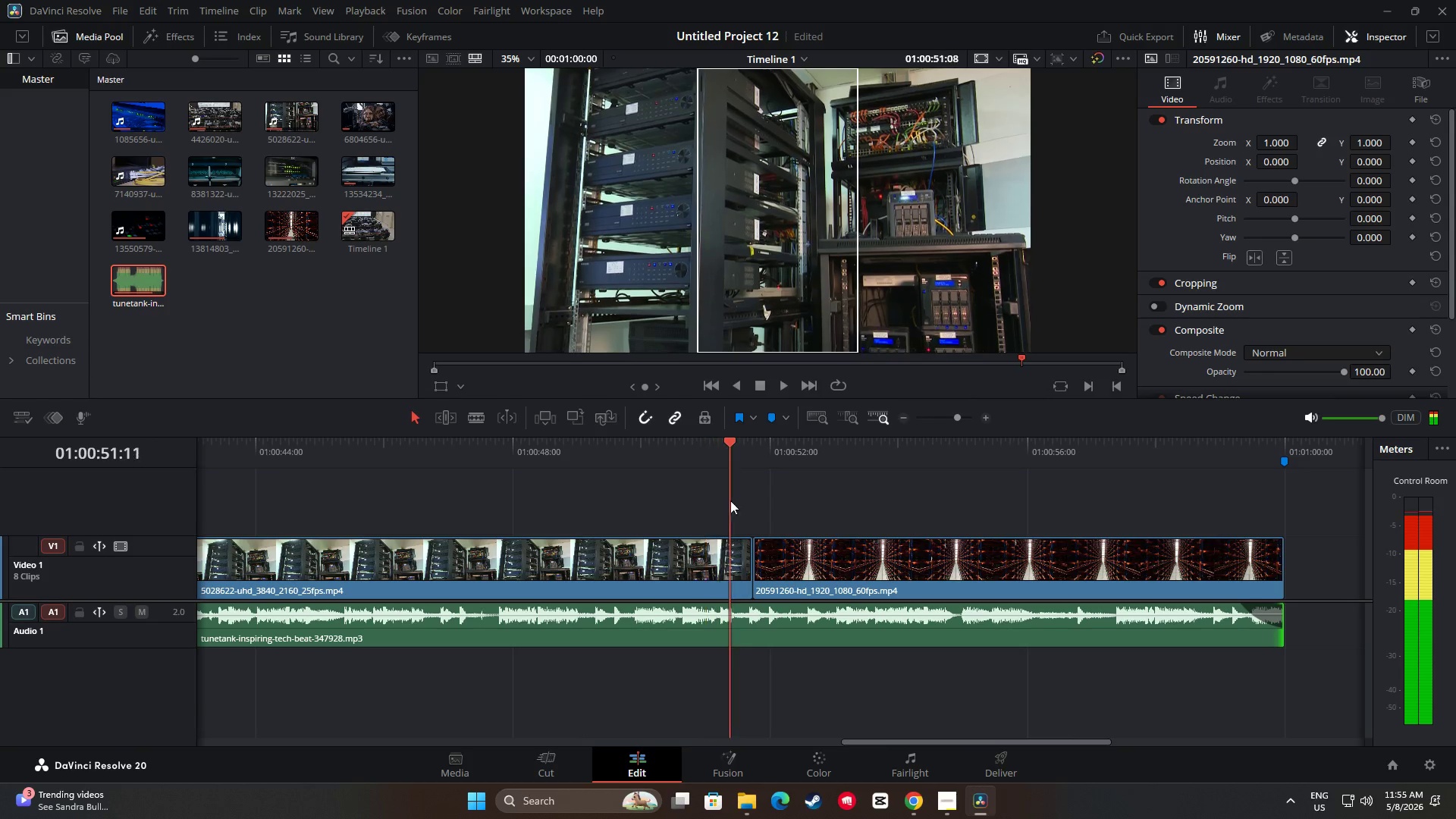 
key(Space)
 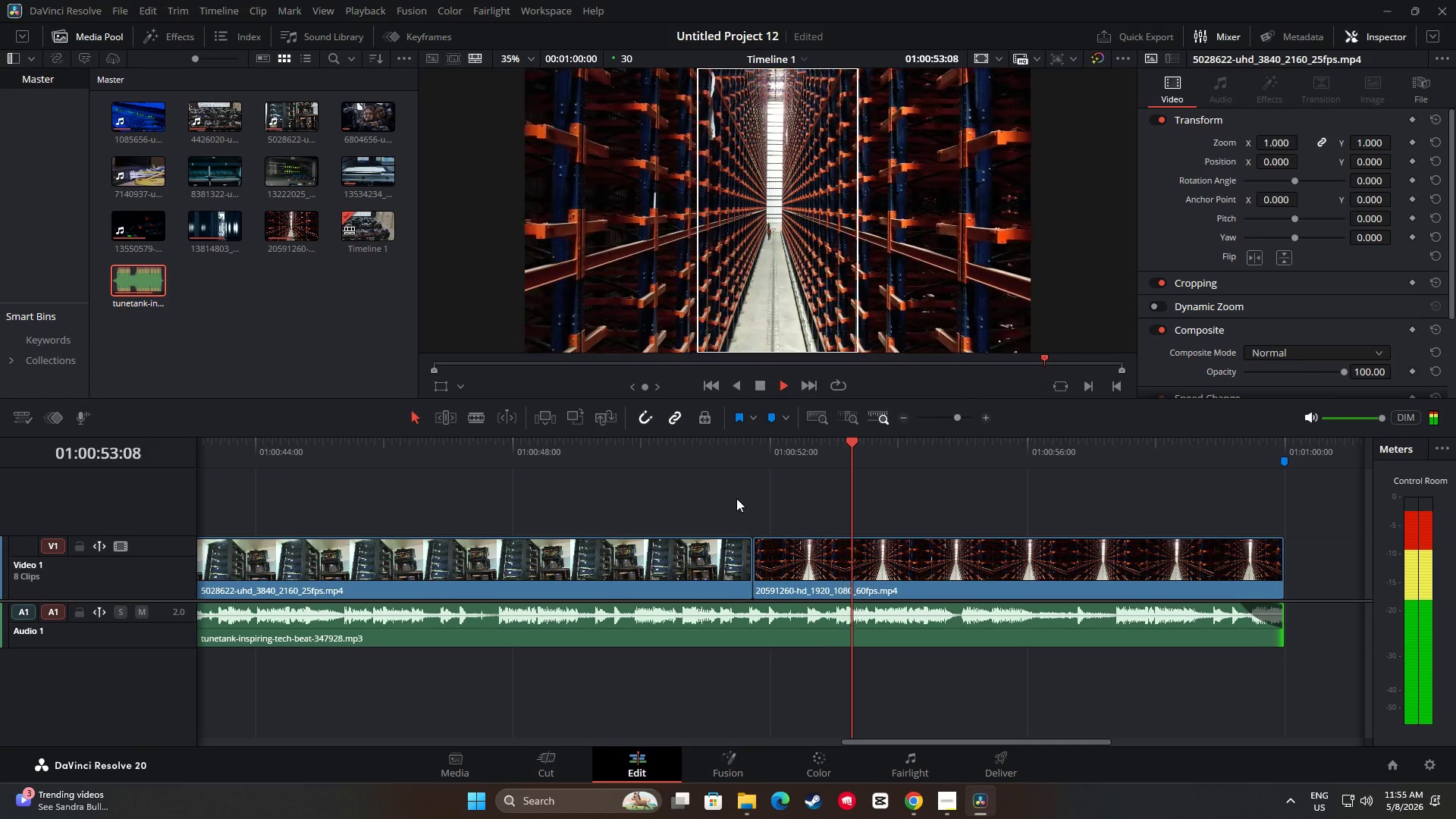 
key(Space)
 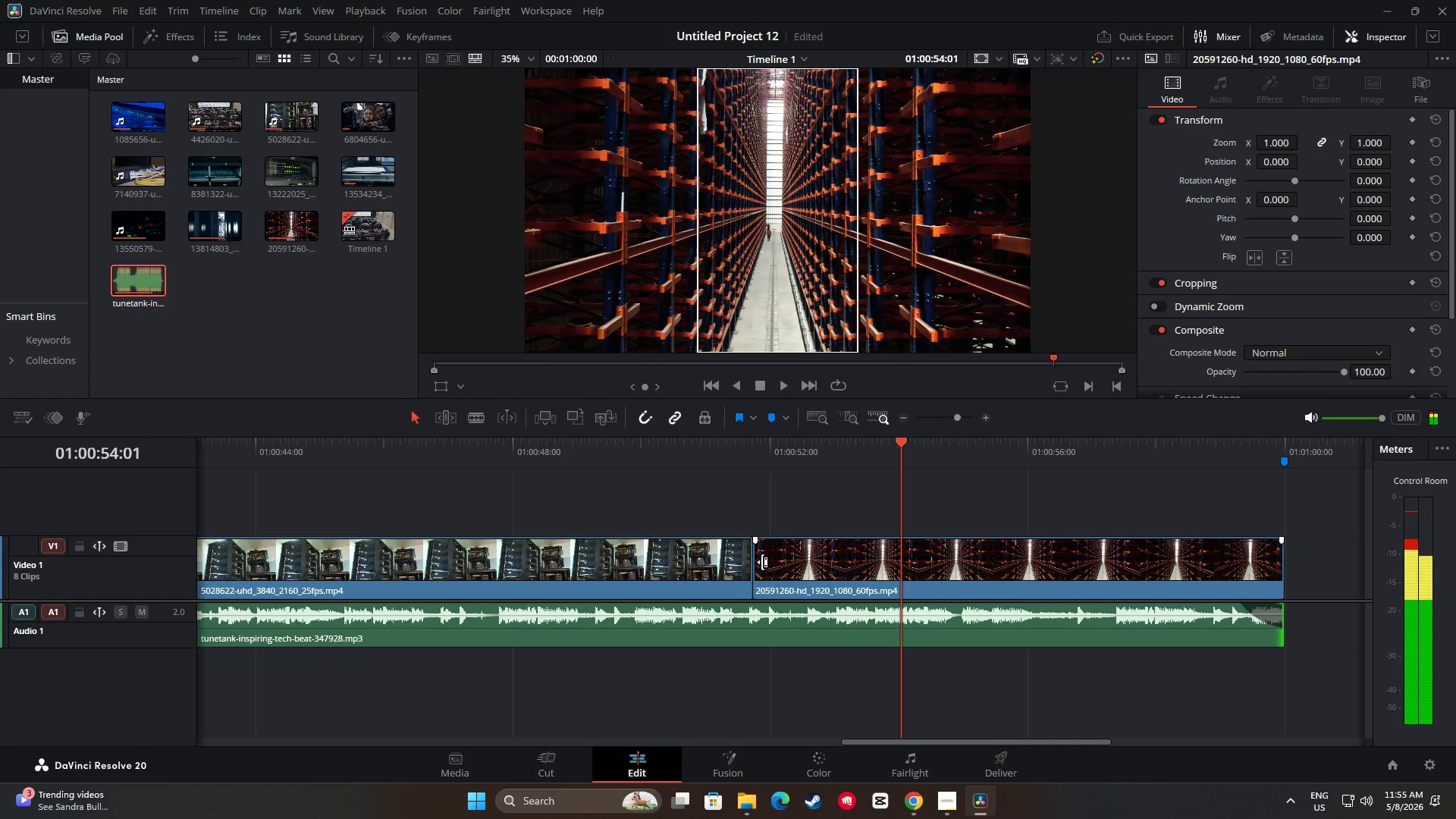 
left_click_drag(start_coordinate=[761, 562], to_coordinate=[811, 563])
 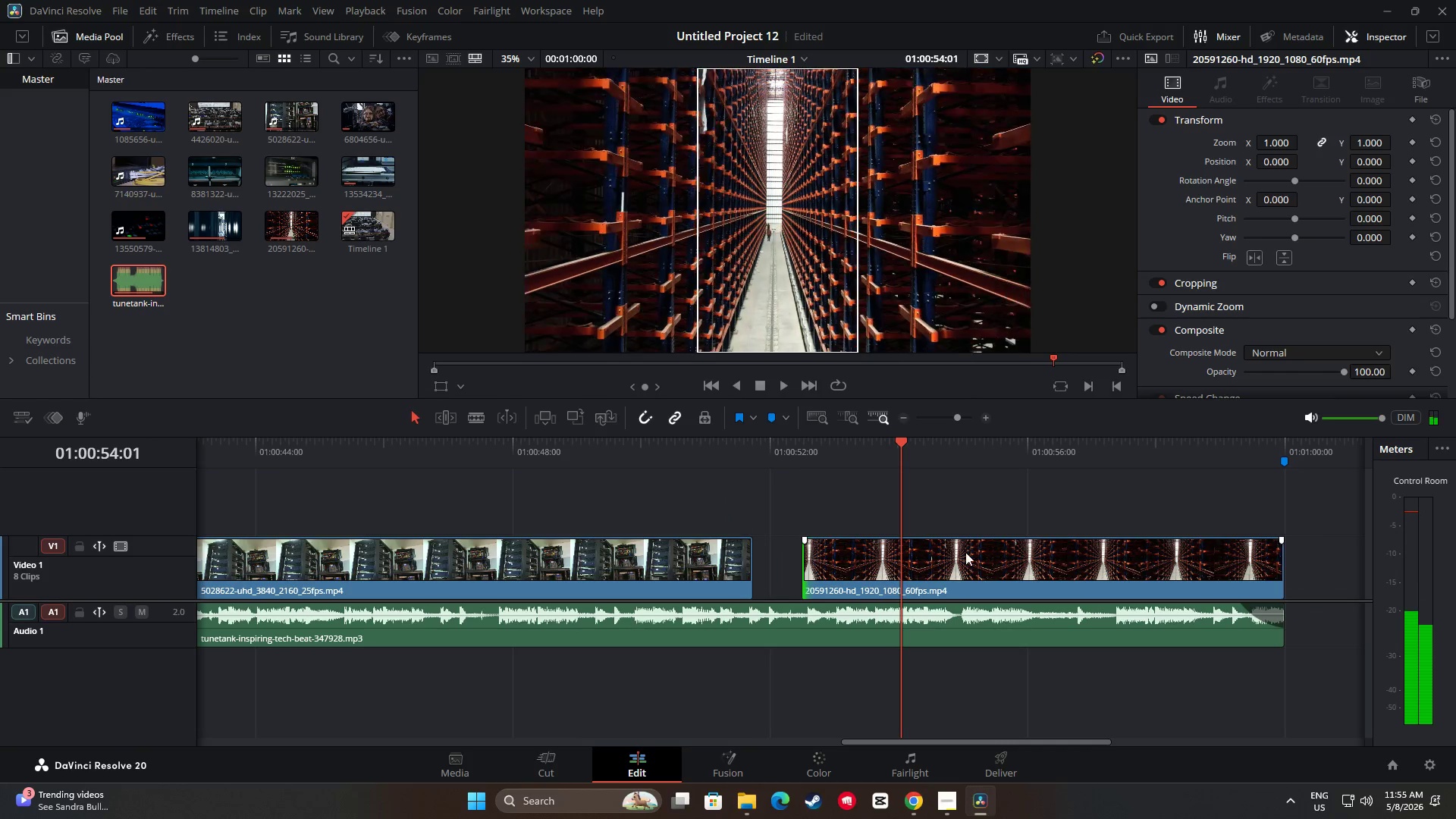 
left_click_drag(start_coordinate=[965, 552], to_coordinate=[915, 554])
 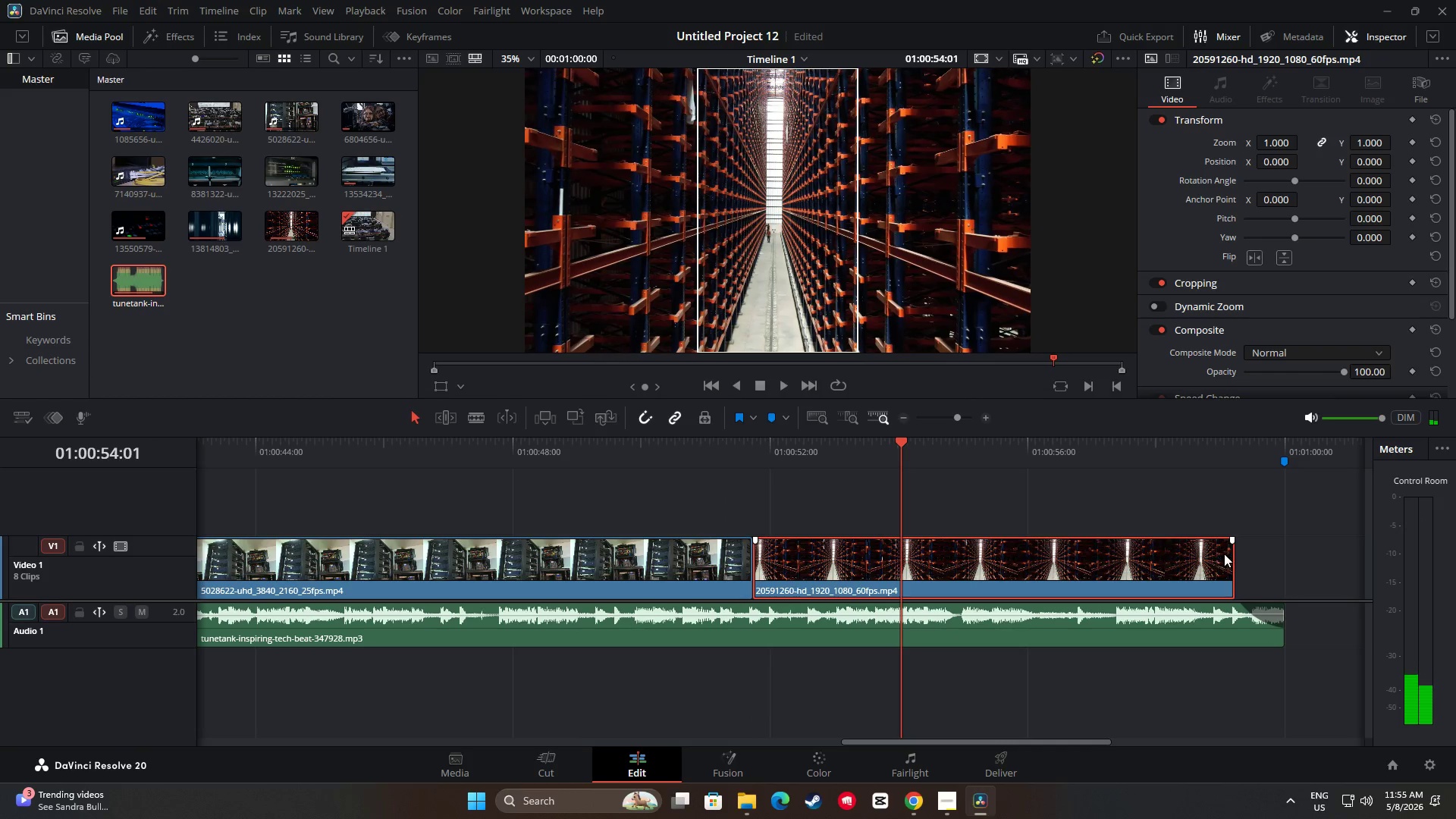 
left_click_drag(start_coordinate=[1228, 554], to_coordinate=[1281, 555])
 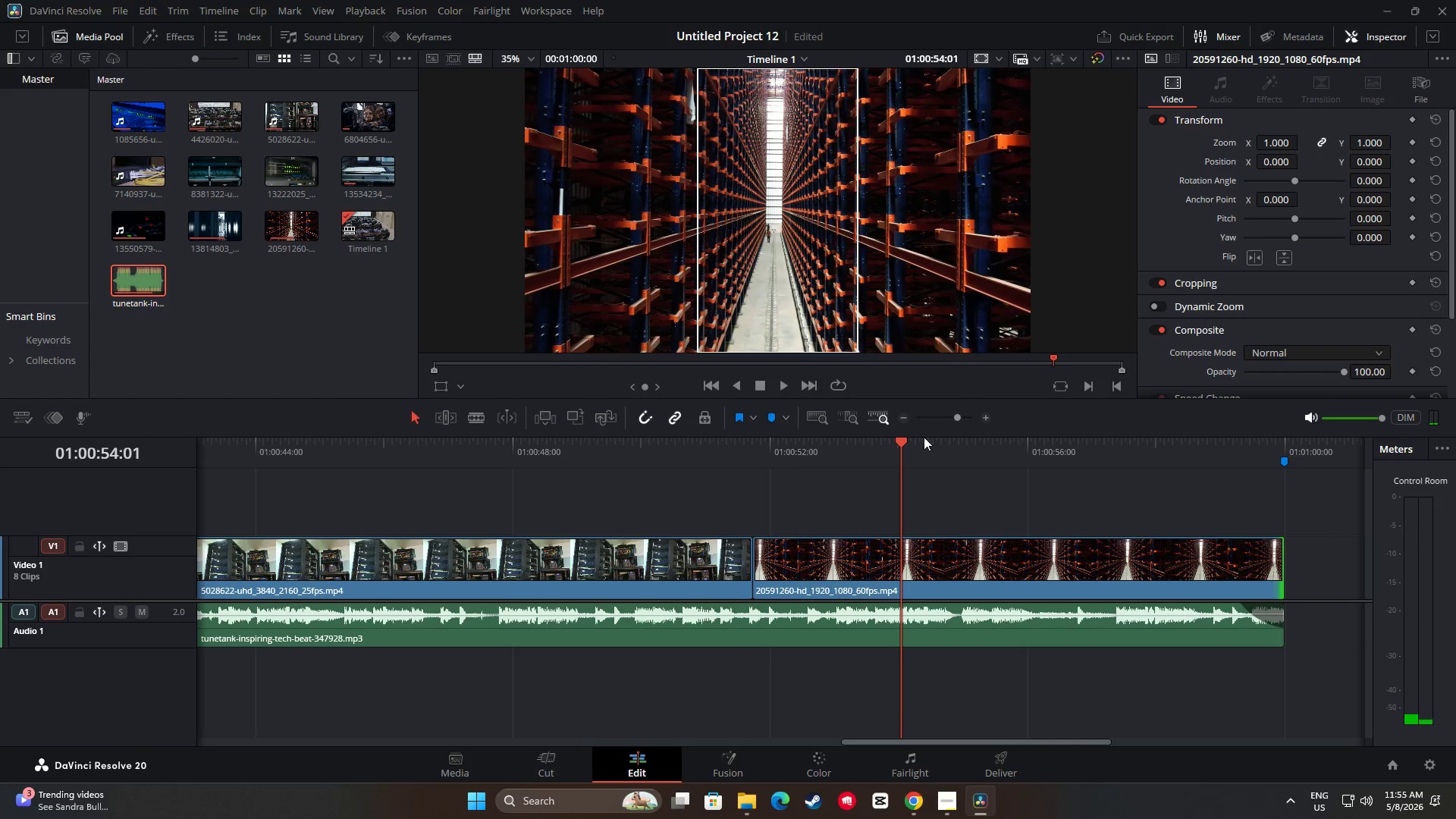 
left_click_drag(start_coordinate=[897, 448], to_coordinate=[724, 446])
 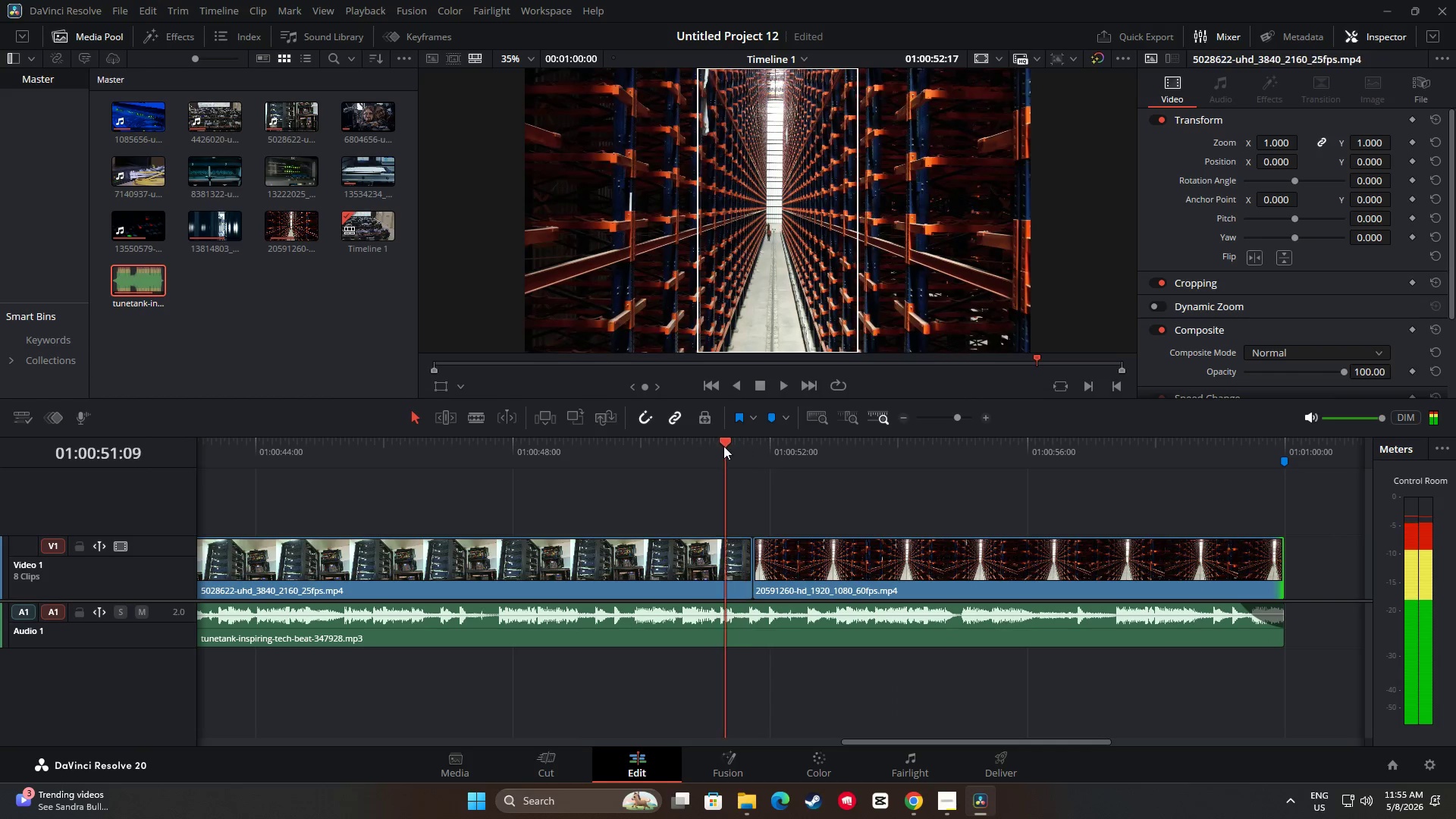 
key(Space)
 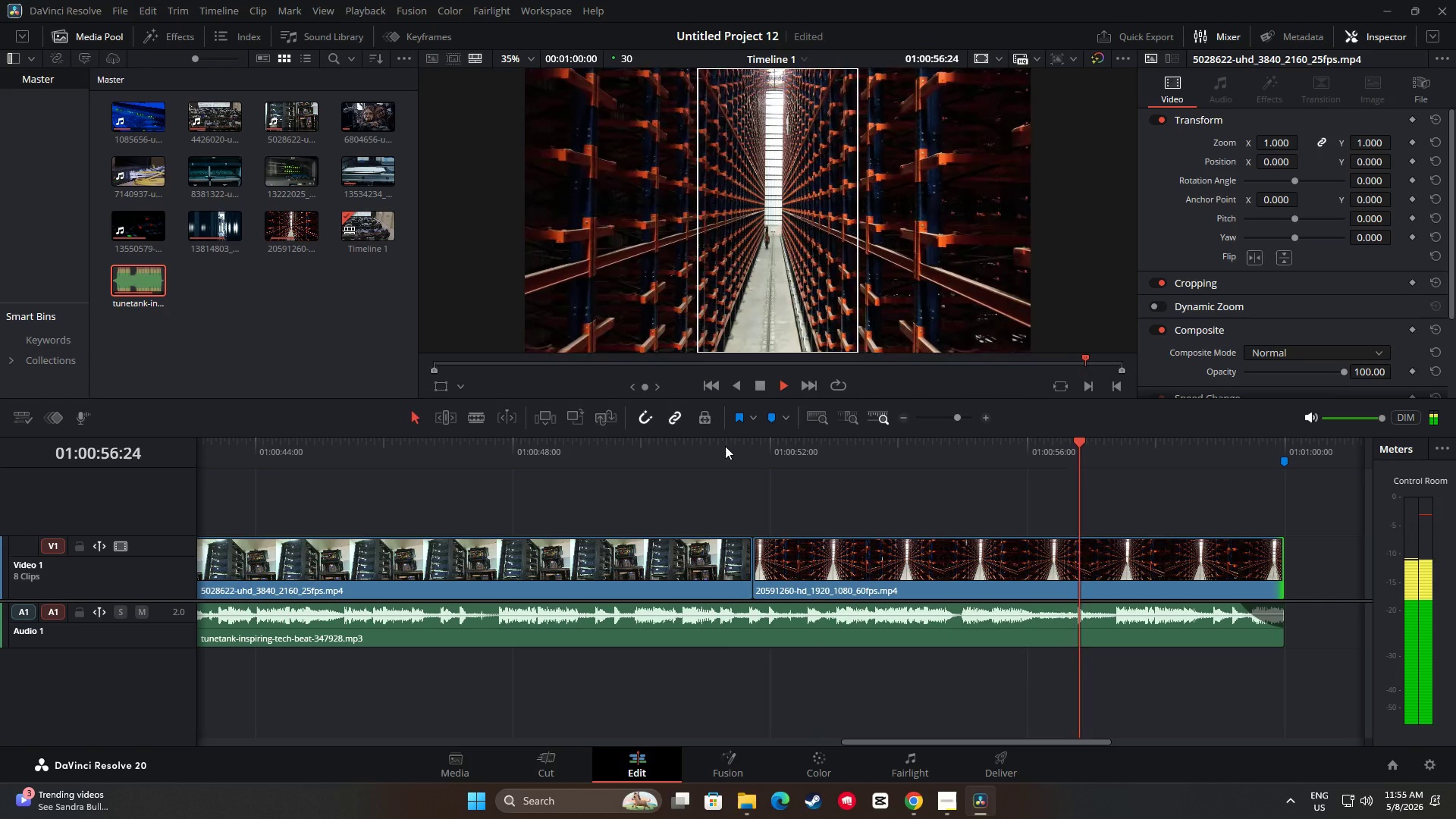 
wait(10.59)
 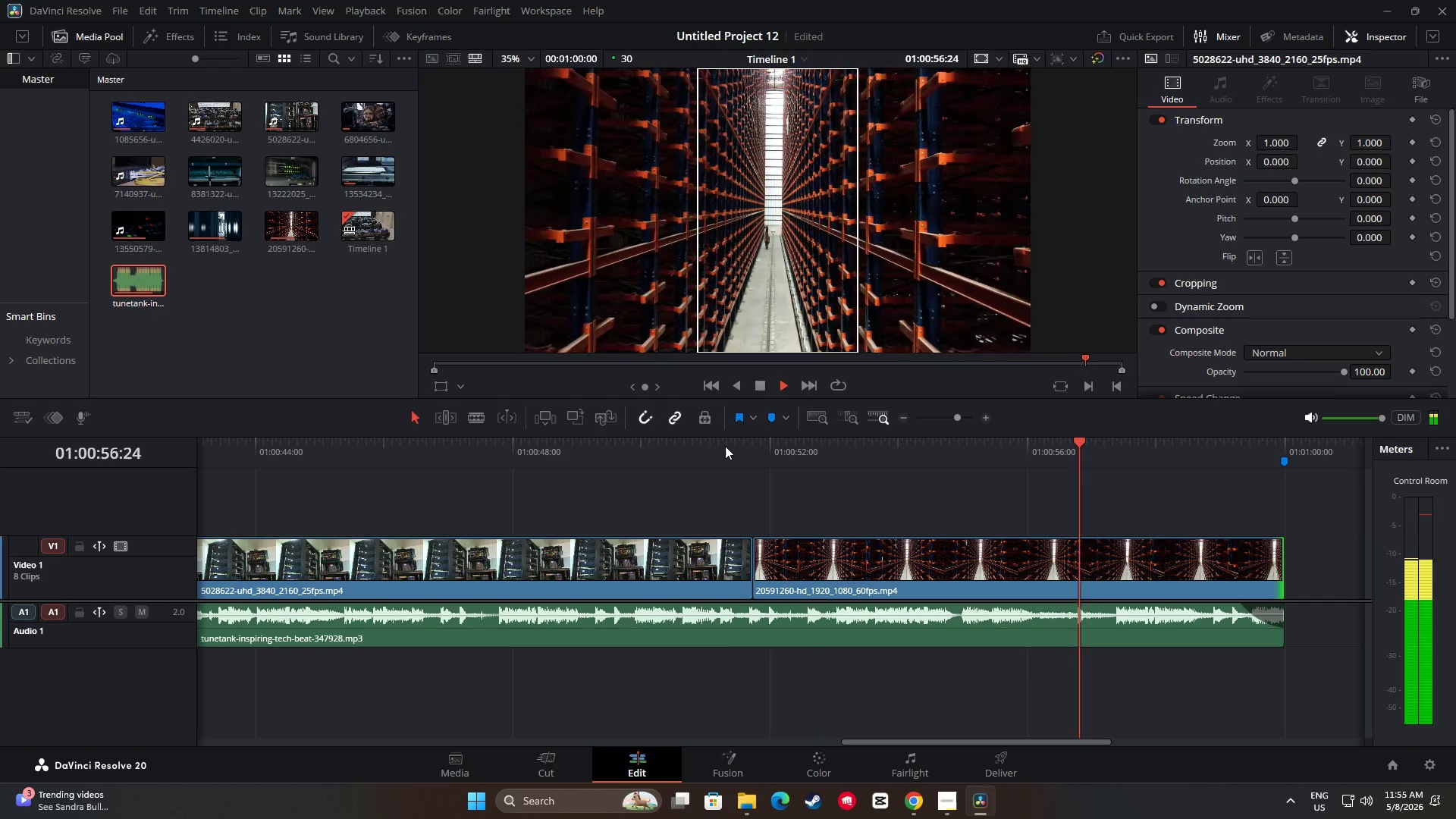 
left_click_drag(start_coordinate=[1285, 442], to_coordinate=[11, 441])
 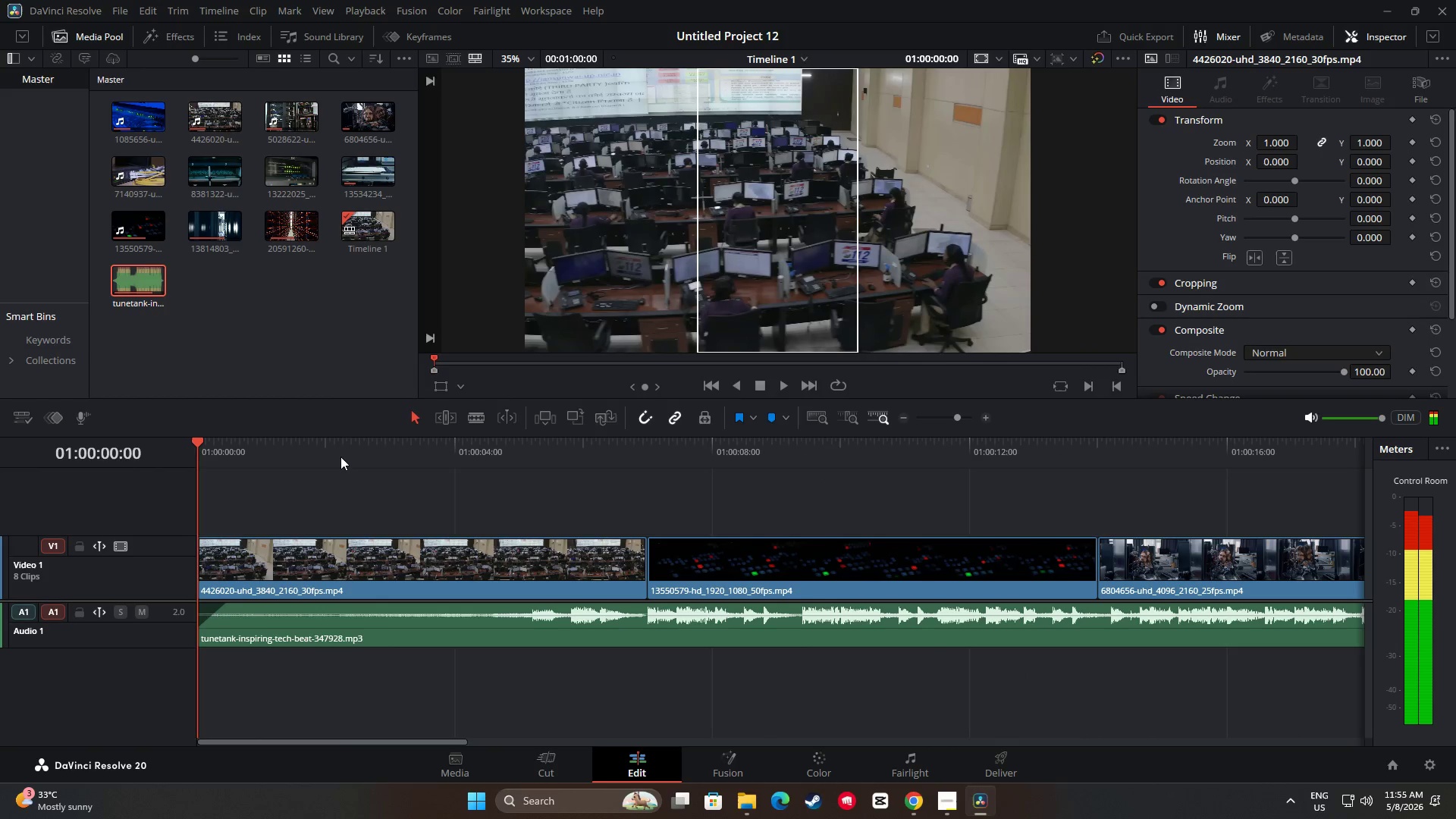 
key(Space)
 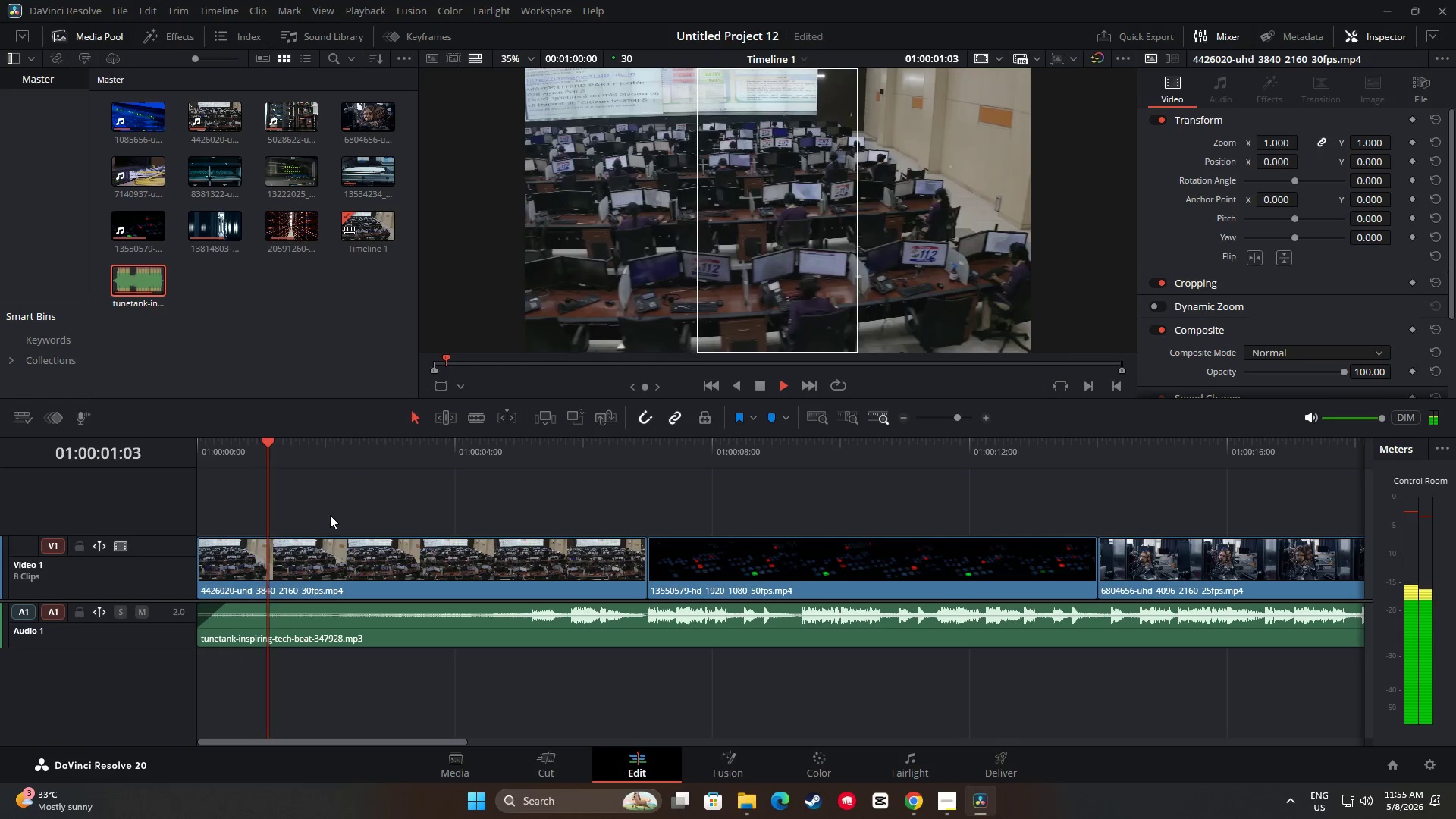 
key(Space)
 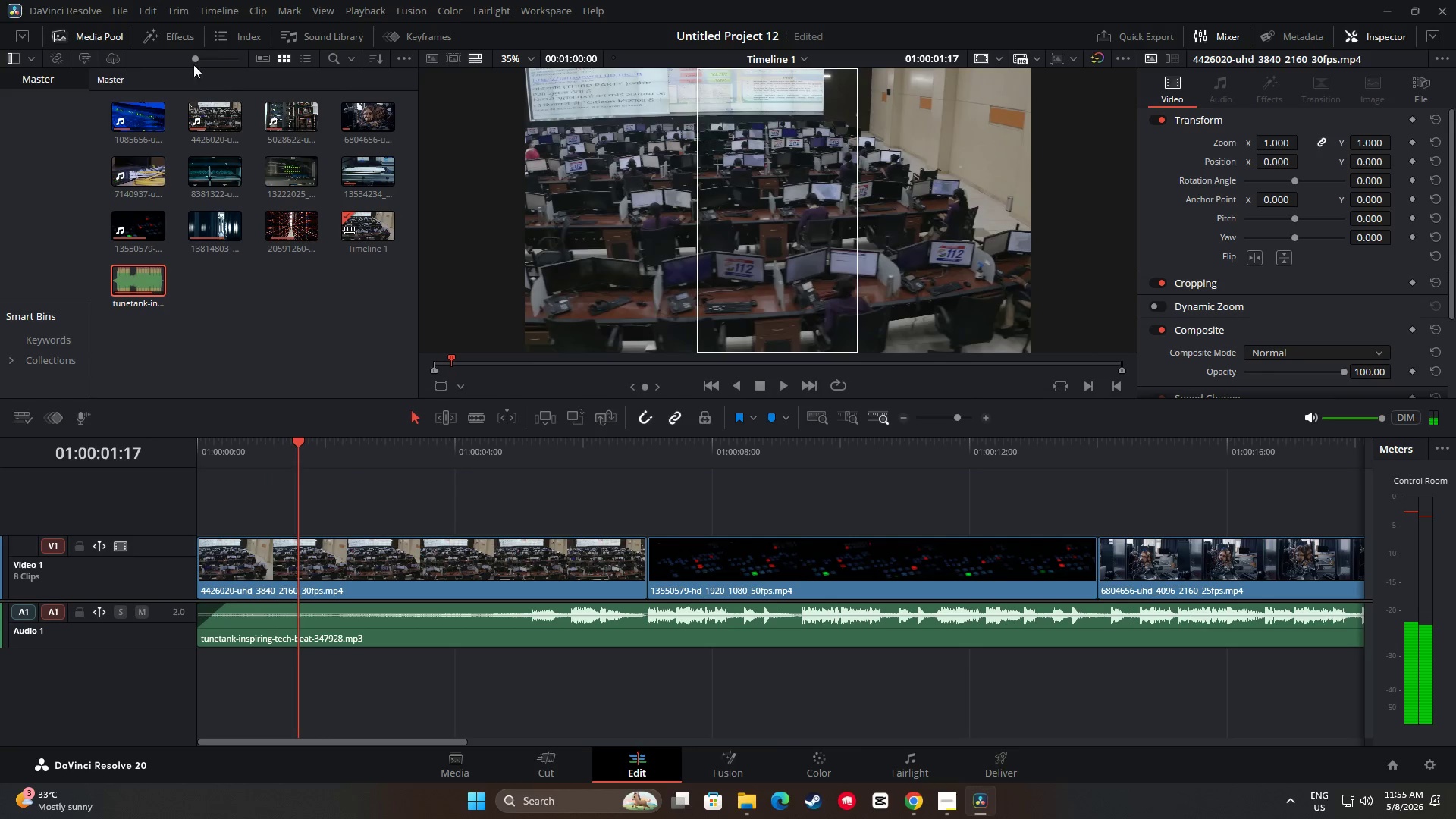 
left_click([179, 36])
 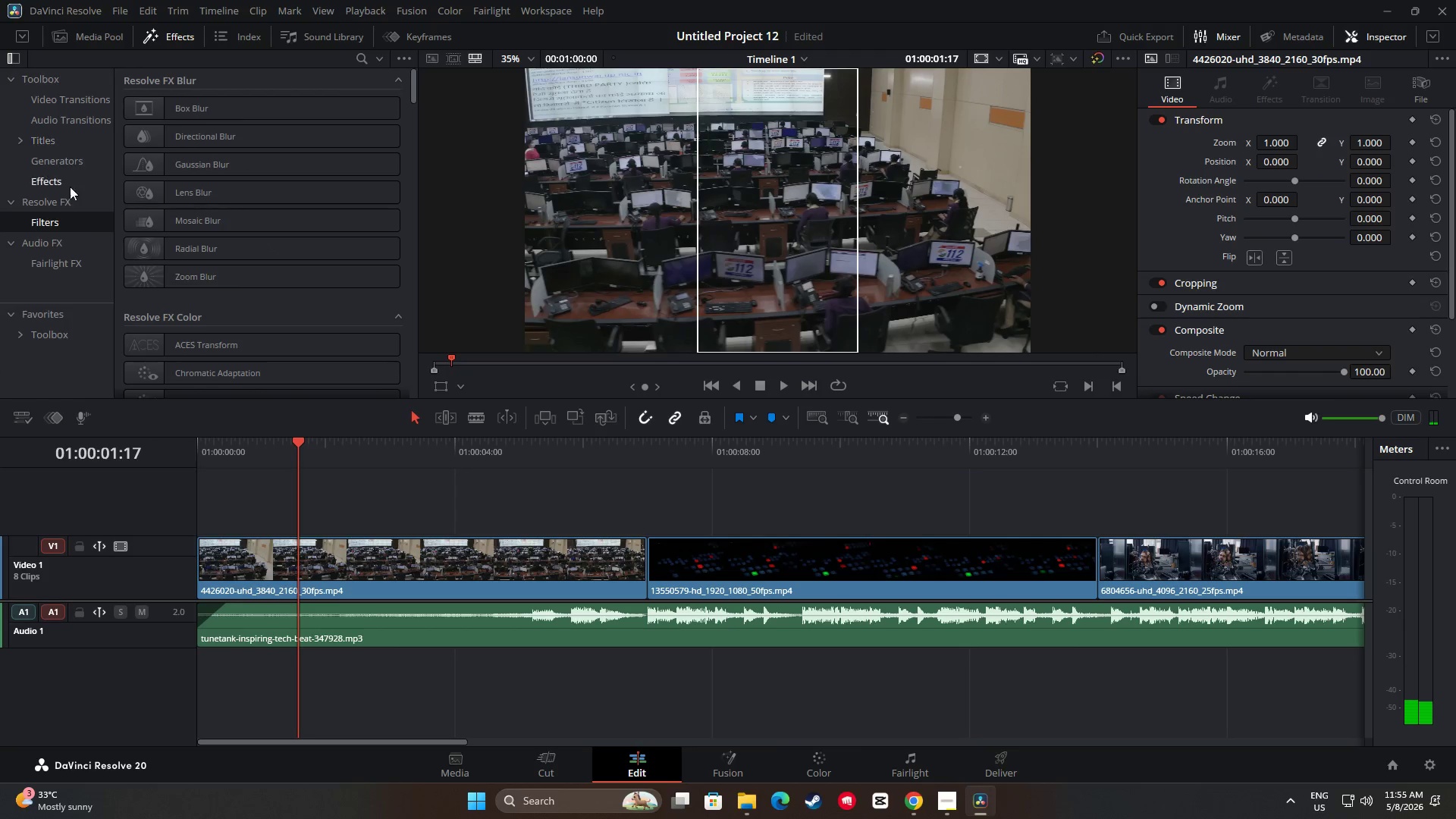 
left_click([58, 103])
 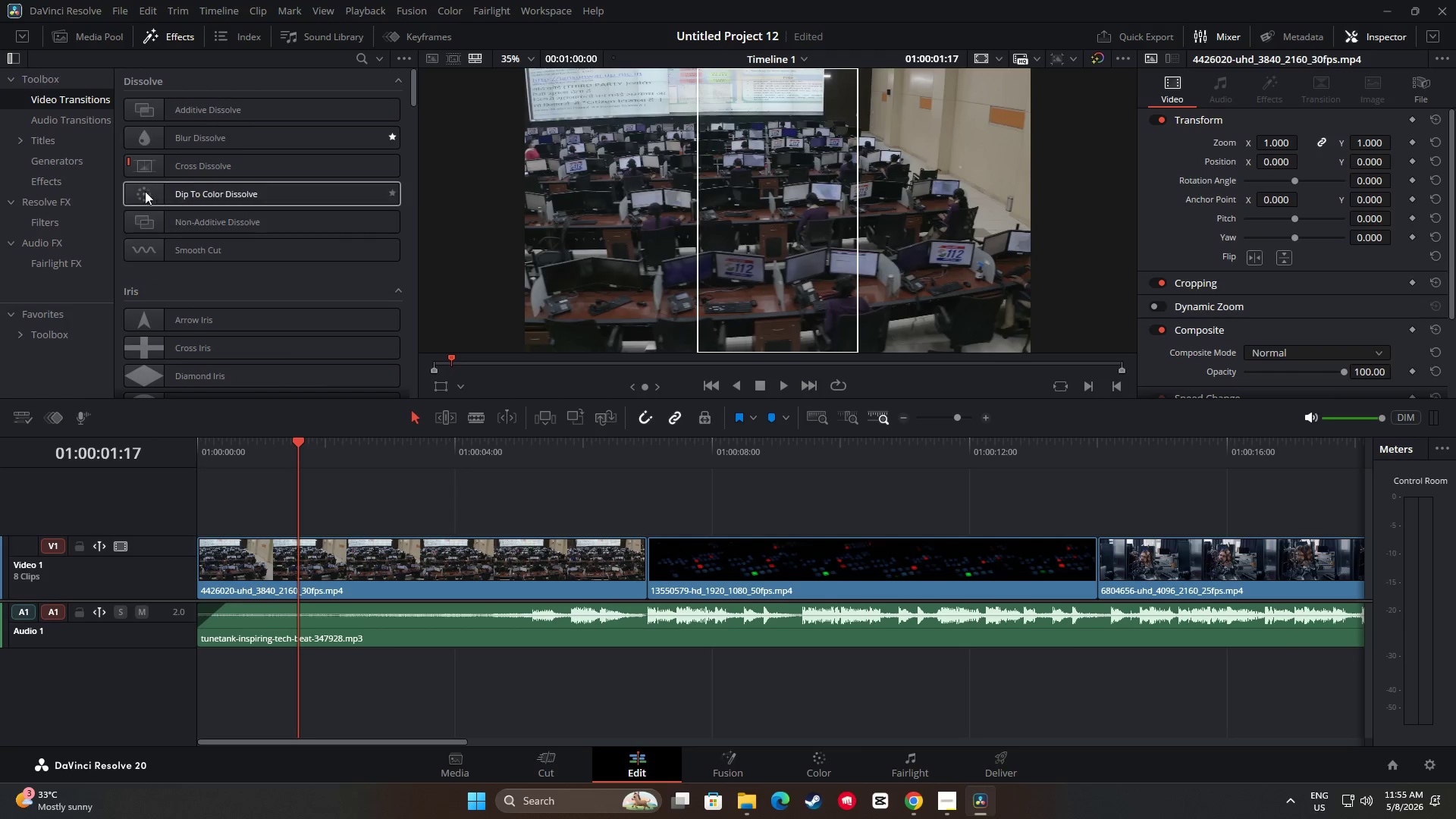 
left_click_drag(start_coordinate=[155, 195], to_coordinate=[216, 562])
 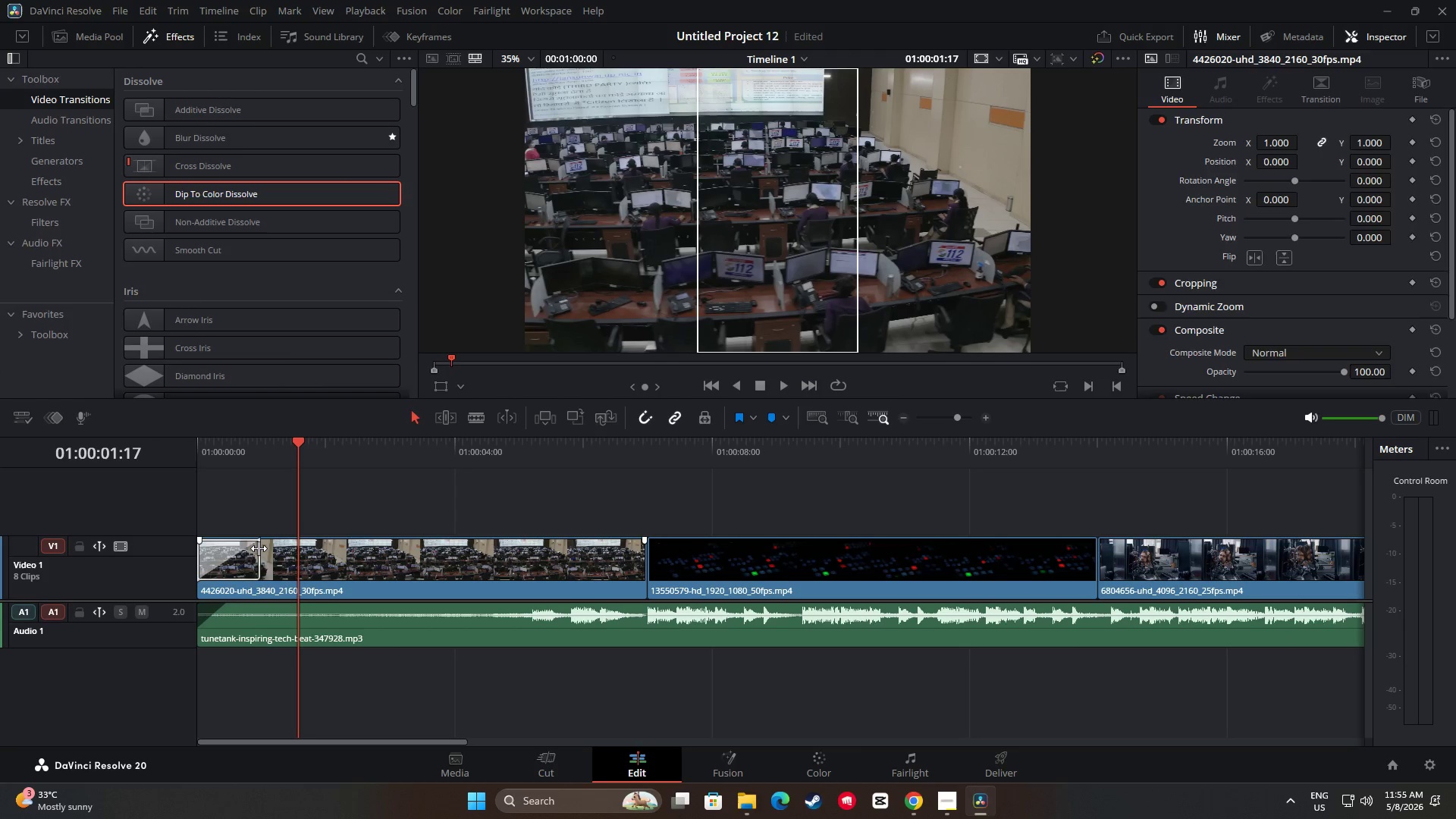 
left_click_drag(start_coordinate=[259, 548], to_coordinate=[246, 548])
 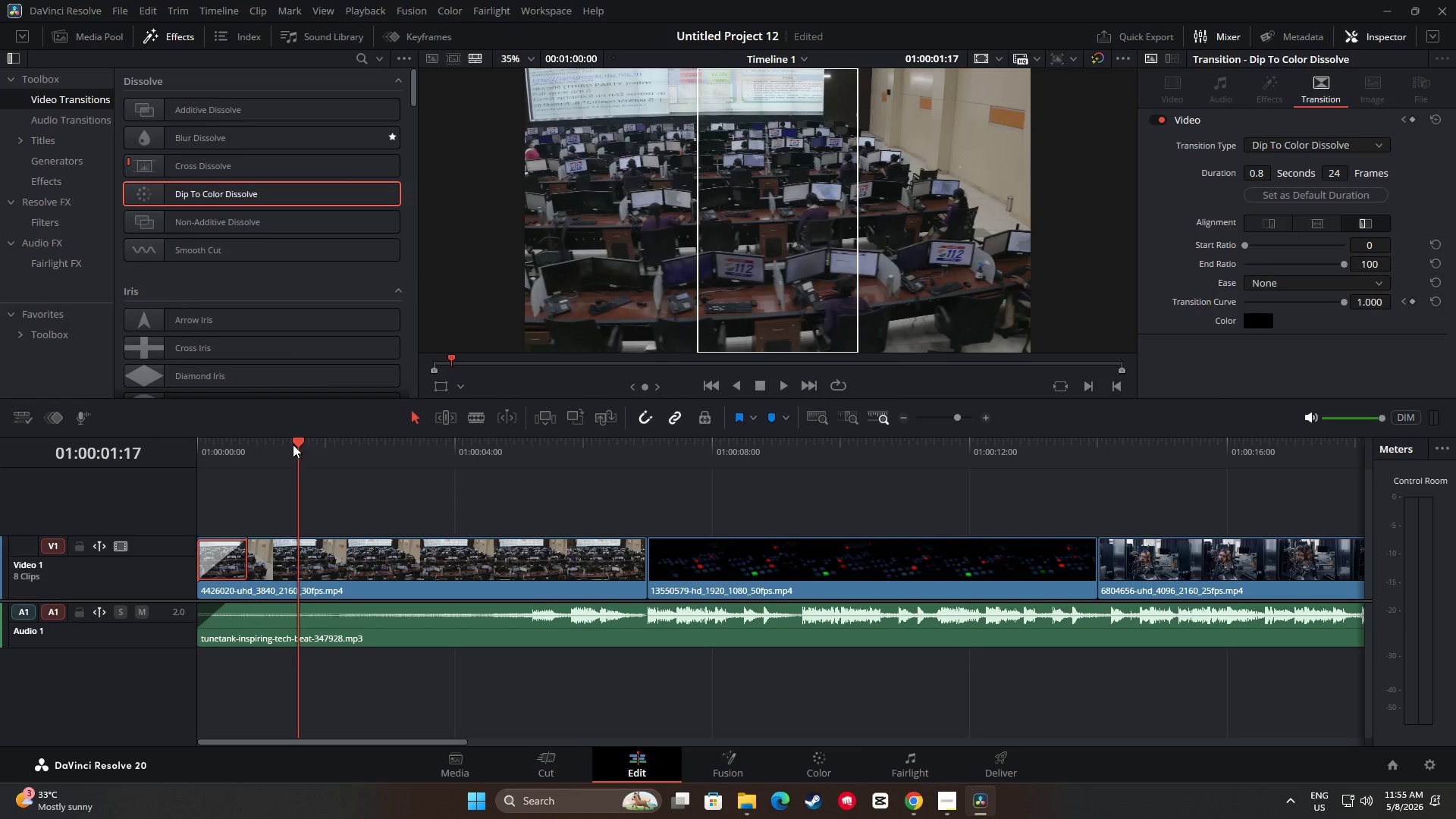 
left_click_drag(start_coordinate=[296, 440], to_coordinate=[173, 439])
 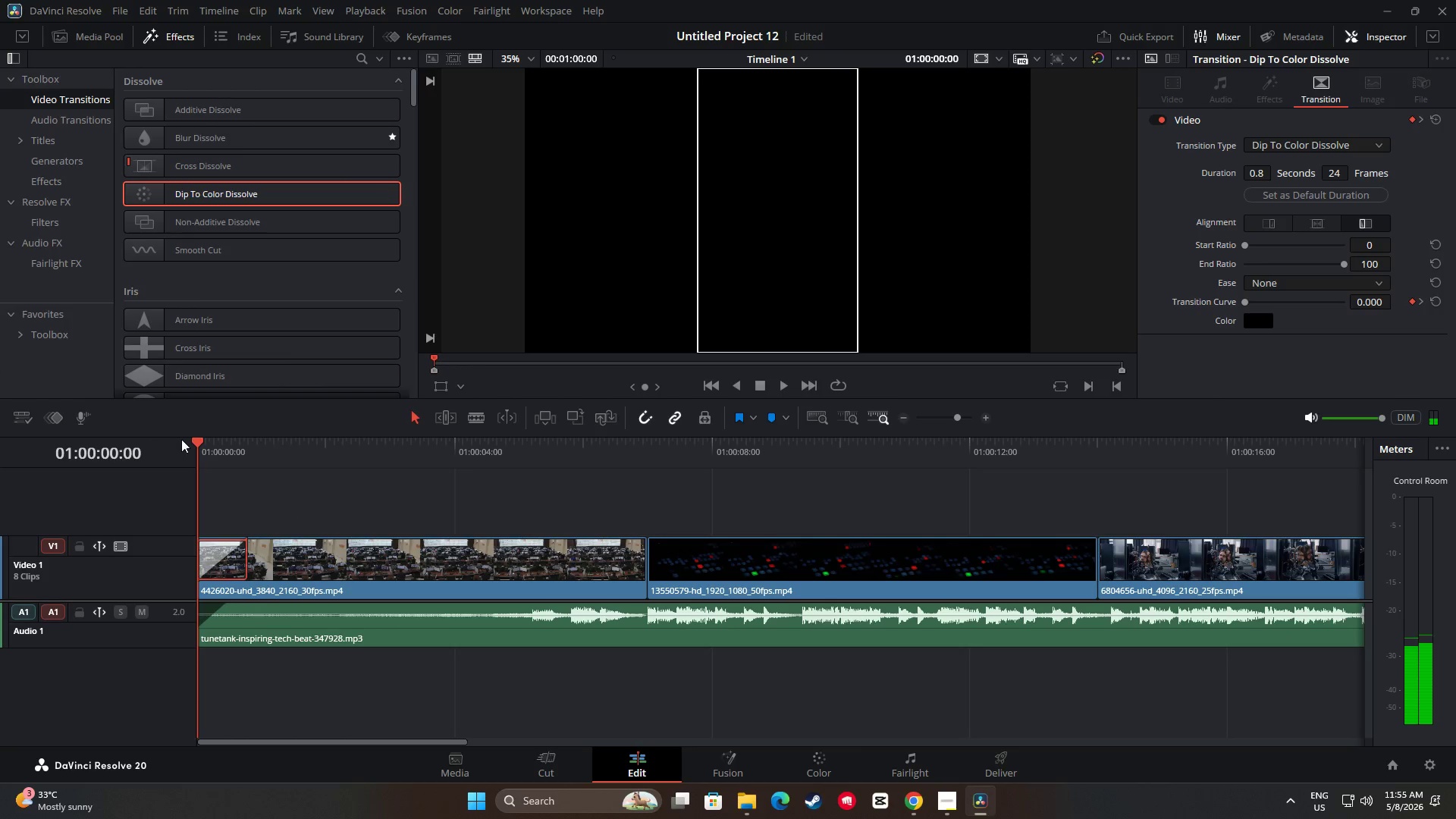 
key(Space)
 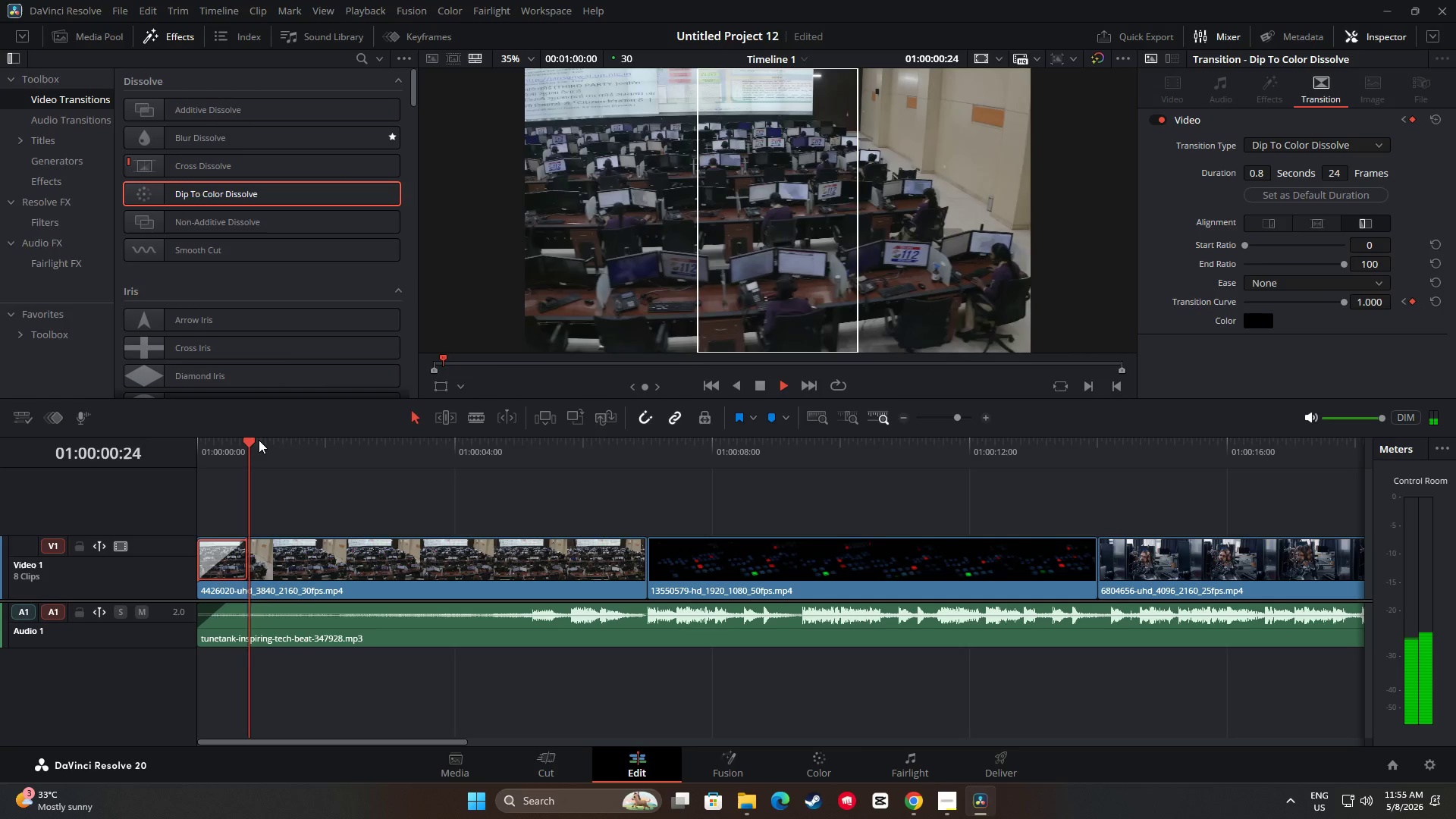 
key(Space)
 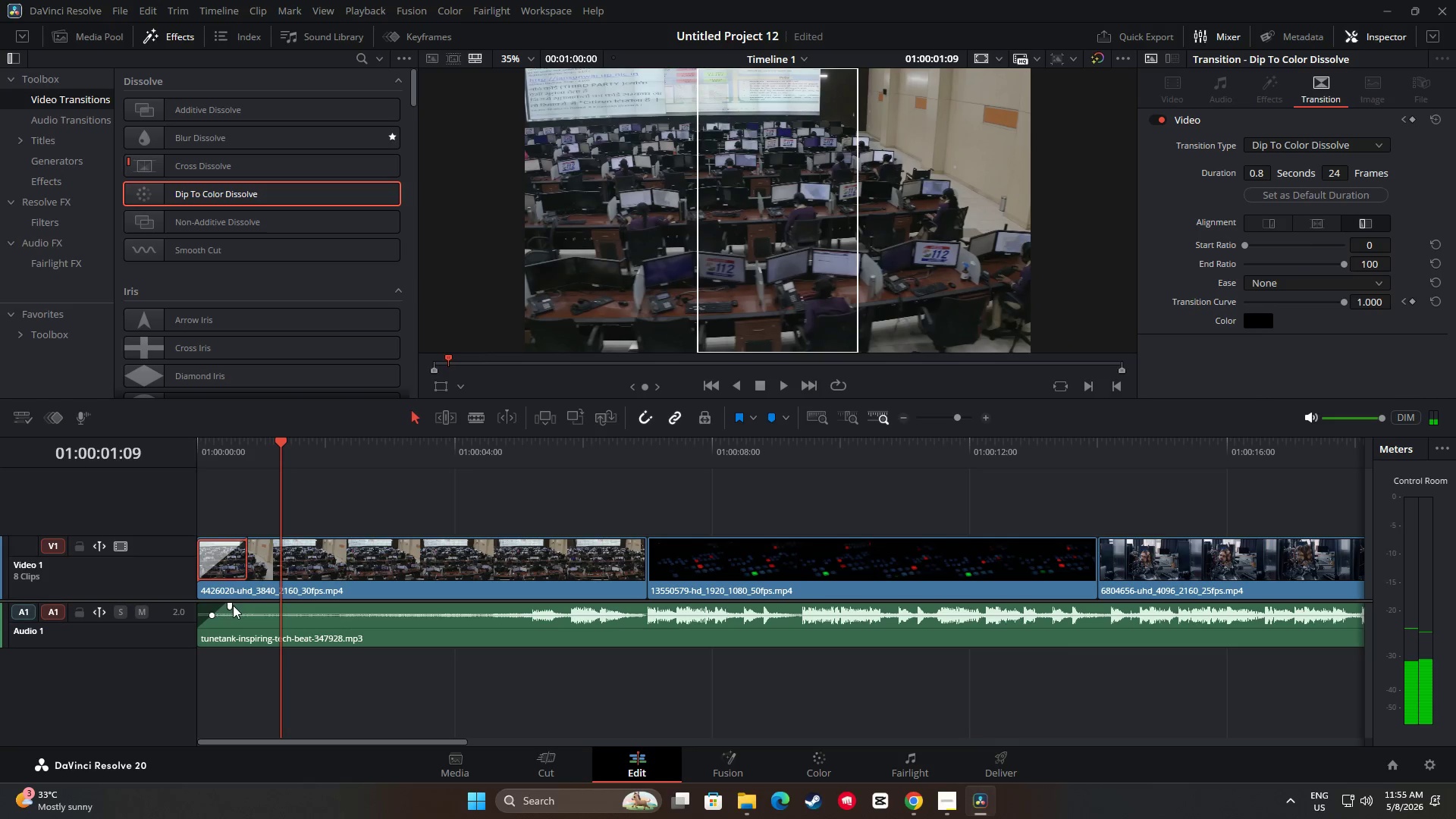 
left_click_drag(start_coordinate=[230, 605], to_coordinate=[237, 605])
 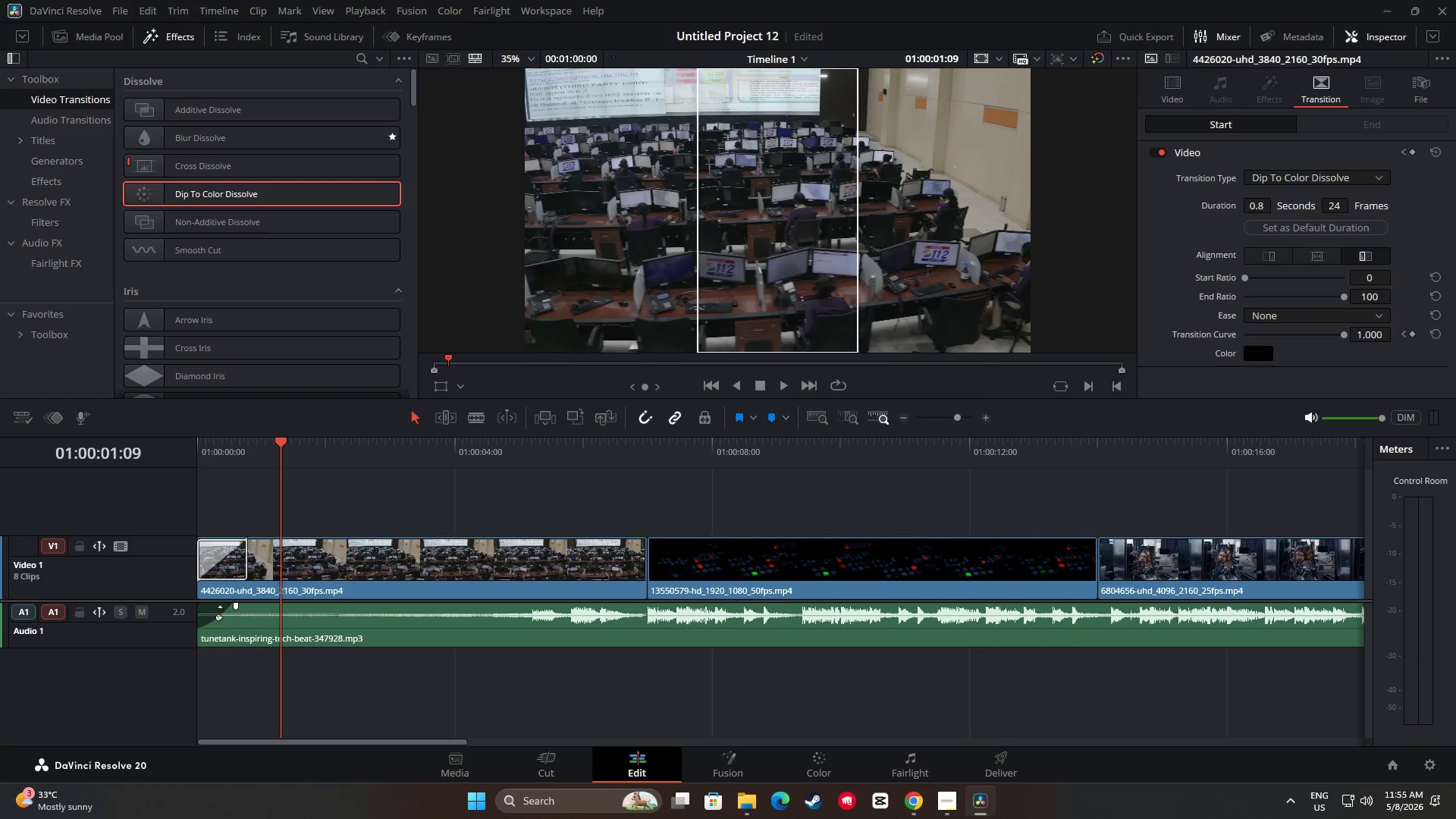 
left_click_drag(start_coordinate=[276, 450], to_coordinate=[178, 444])
 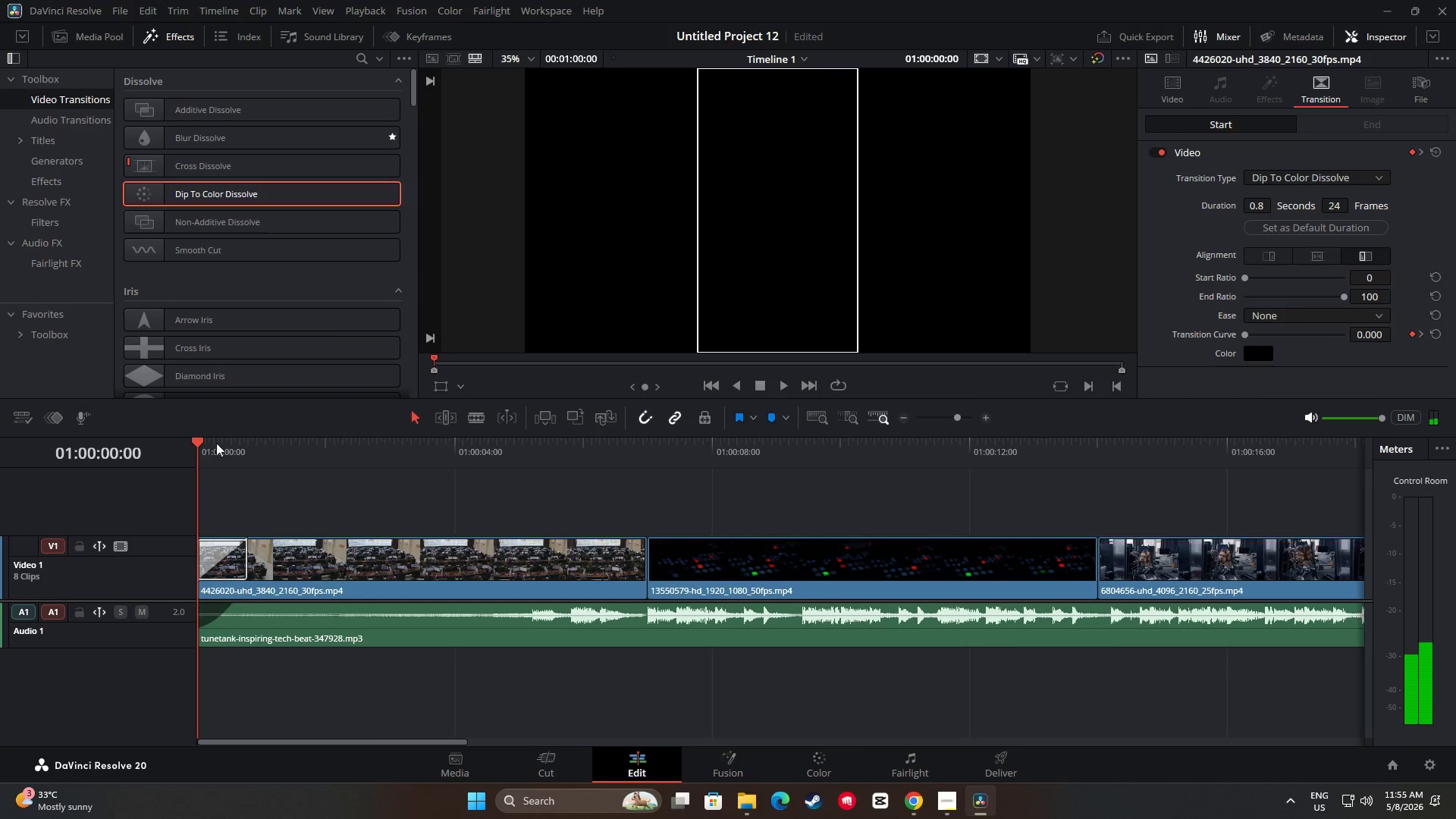 
key(Space)
 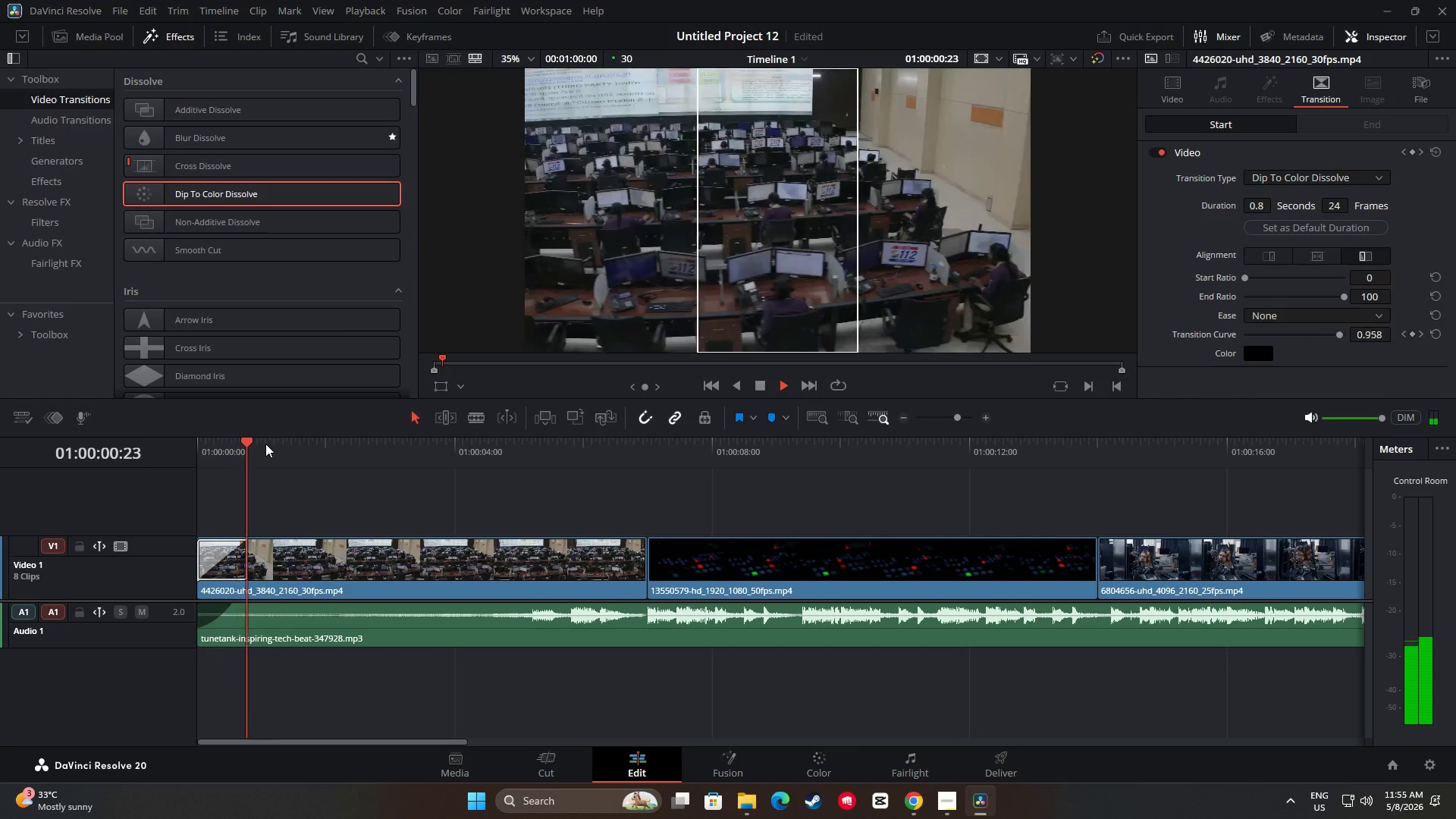 
key(Space)
 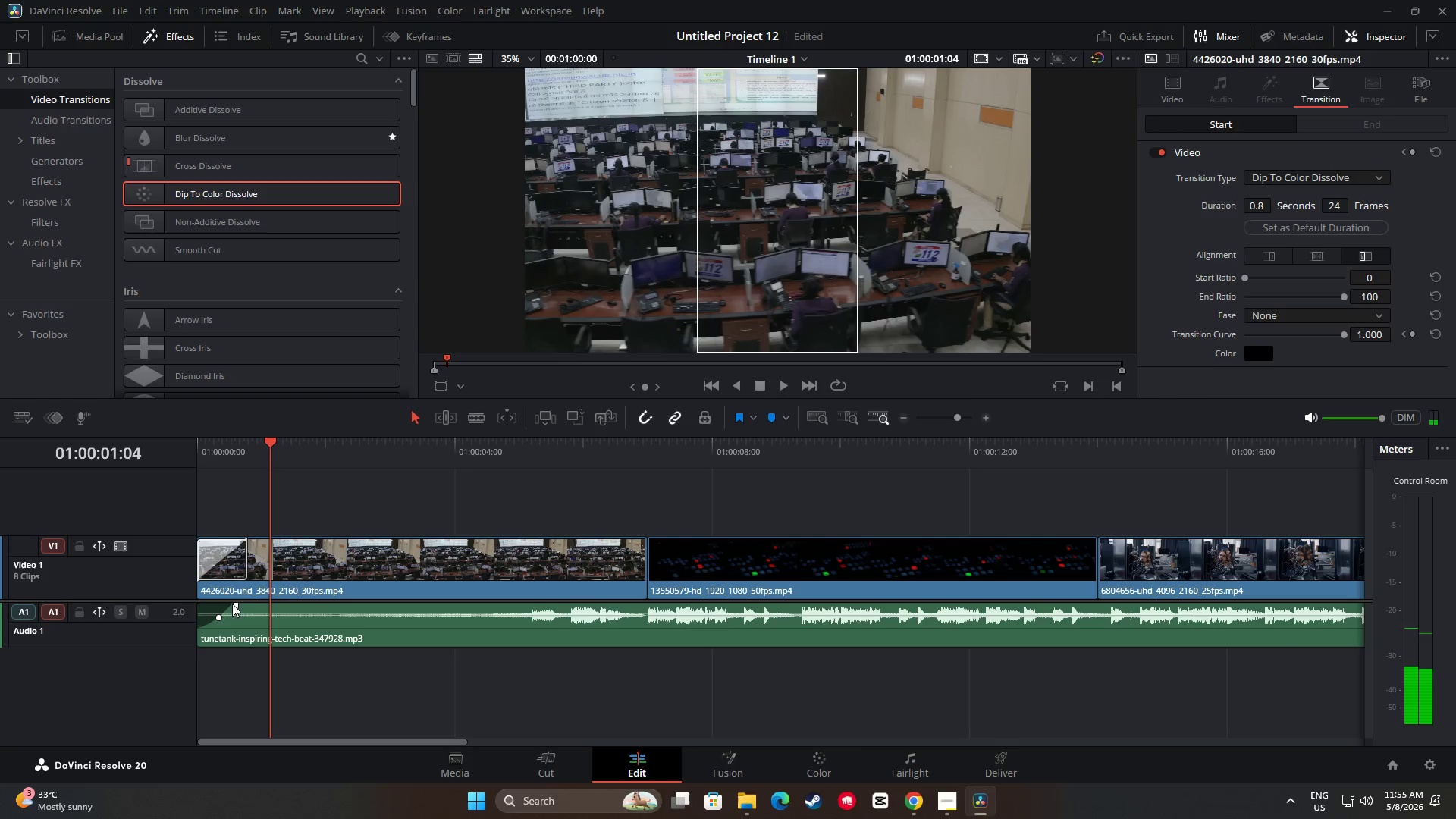 
left_click_drag(start_coordinate=[235, 604], to_coordinate=[228, 604])
 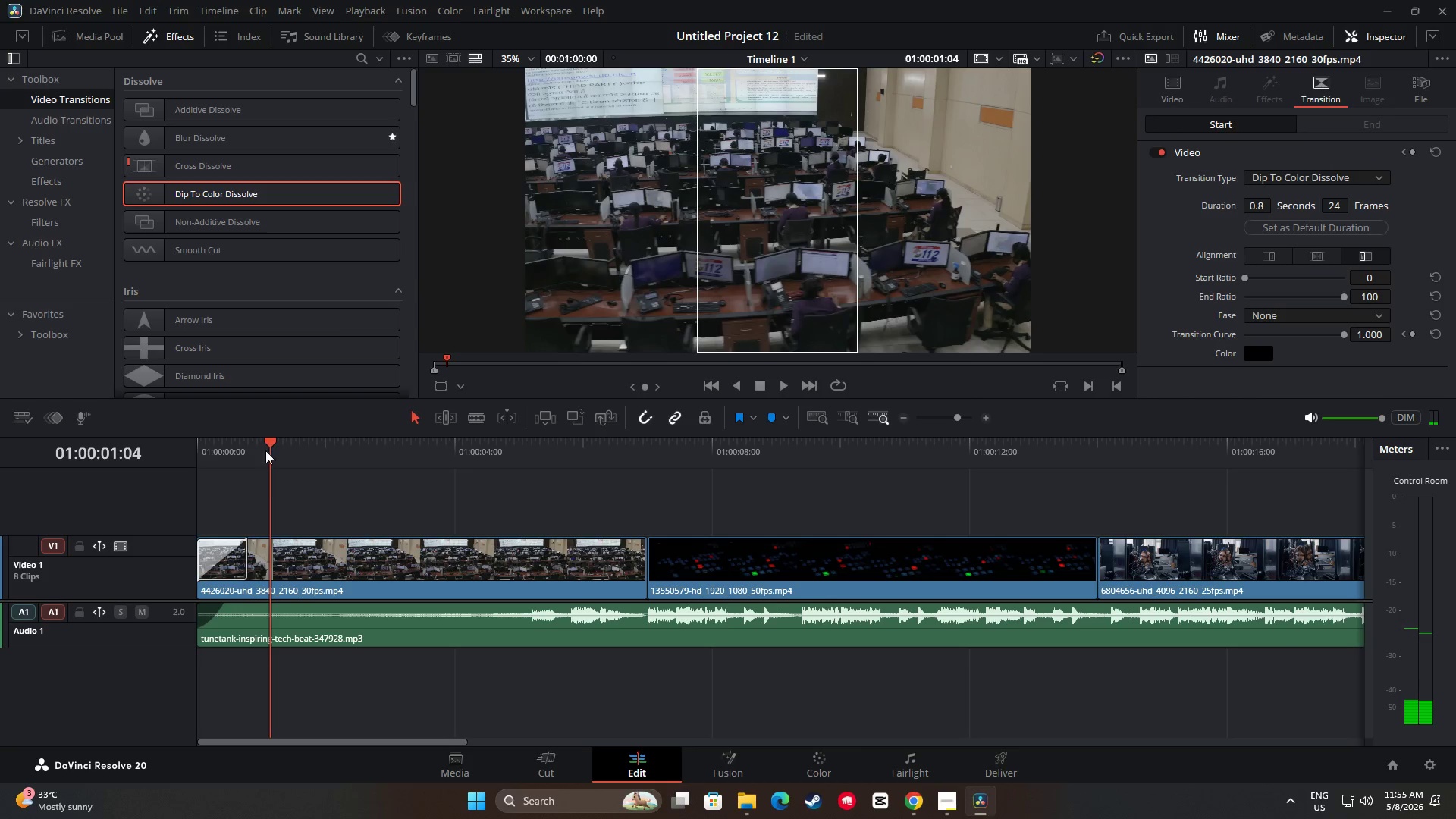 
left_click_drag(start_coordinate=[270, 441], to_coordinate=[151, 441])
 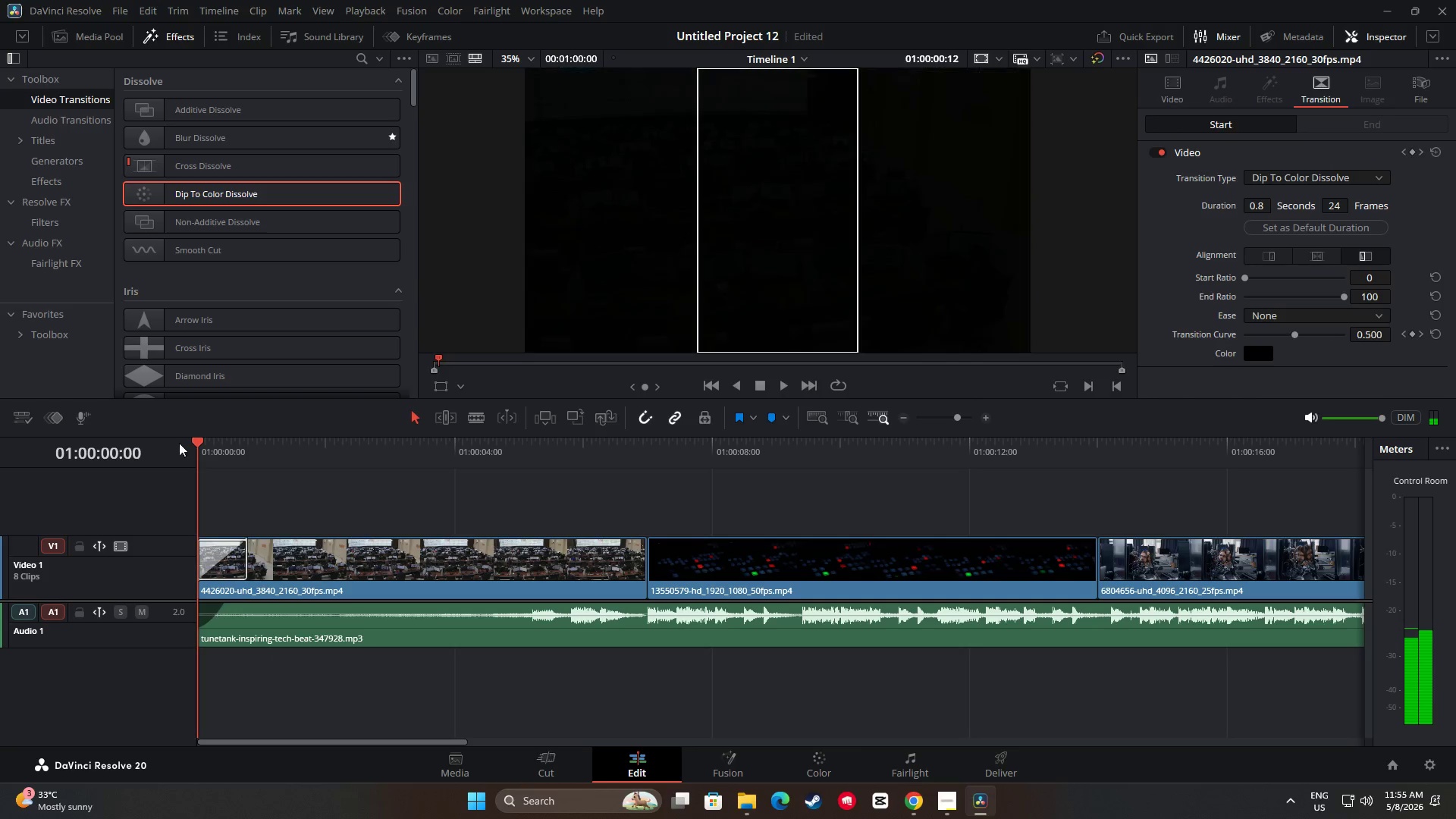 
key(Space)
 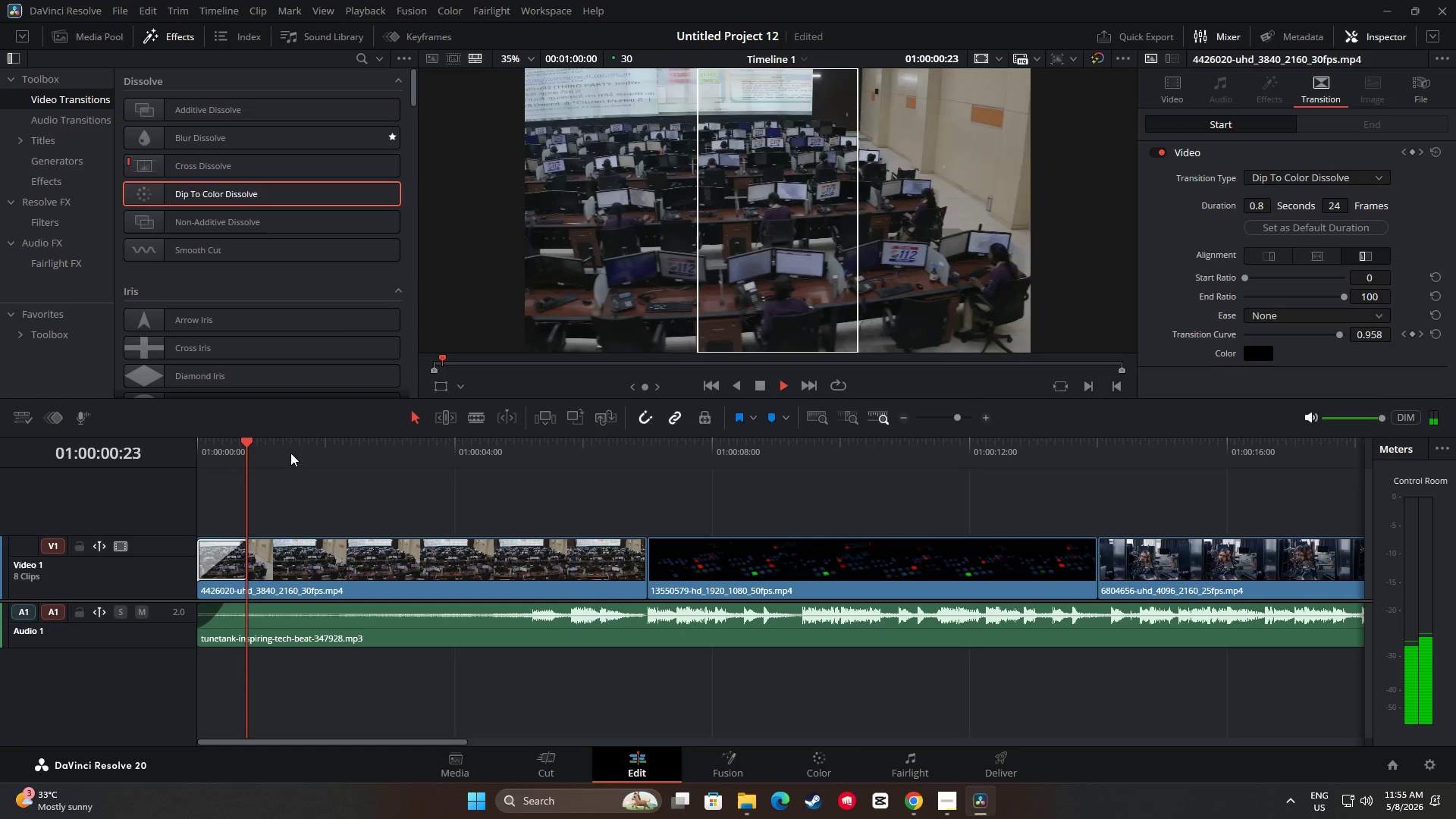 
key(Space)
 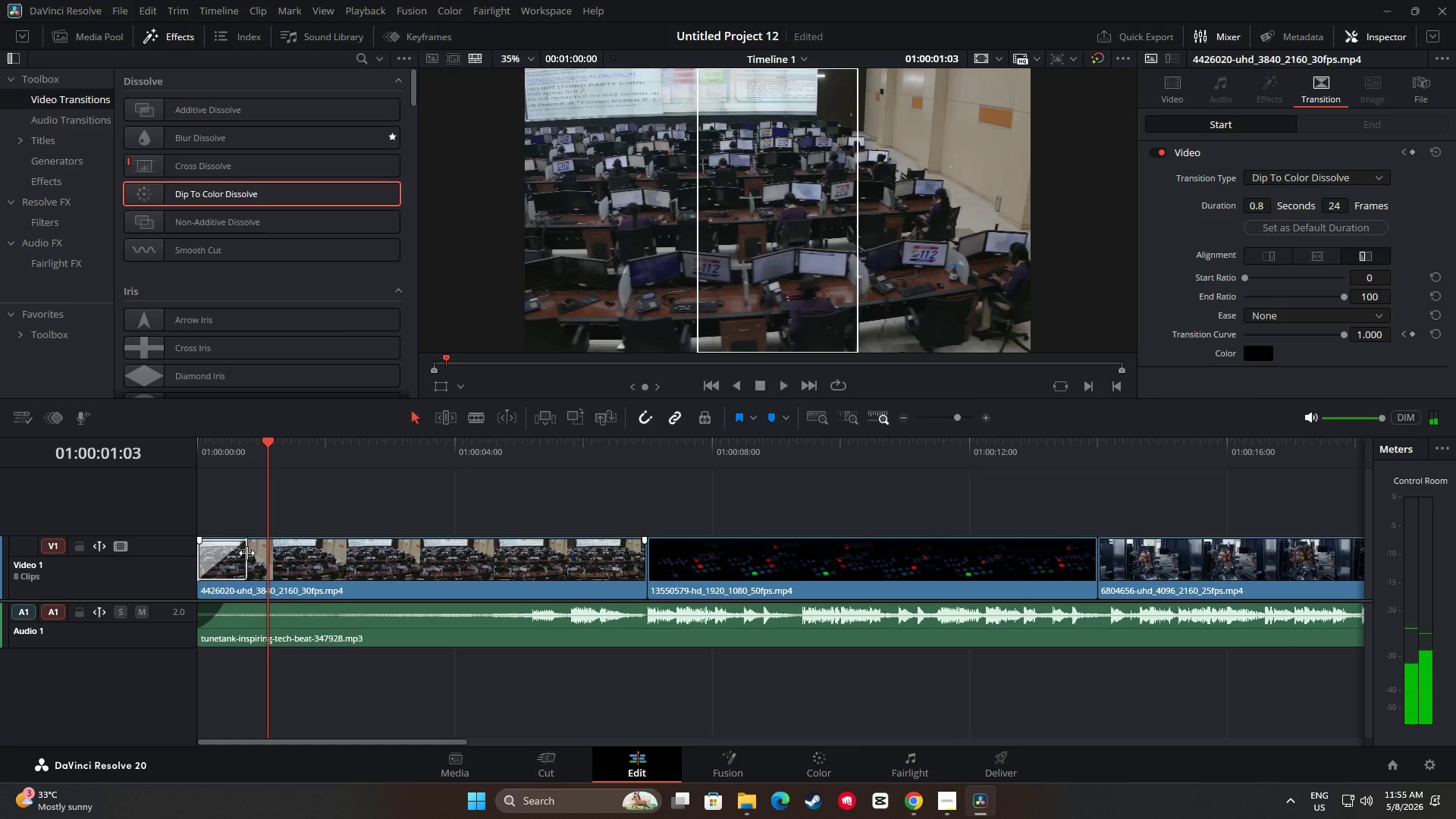 
left_click_drag(start_coordinate=[246, 553], to_coordinate=[240, 554])
 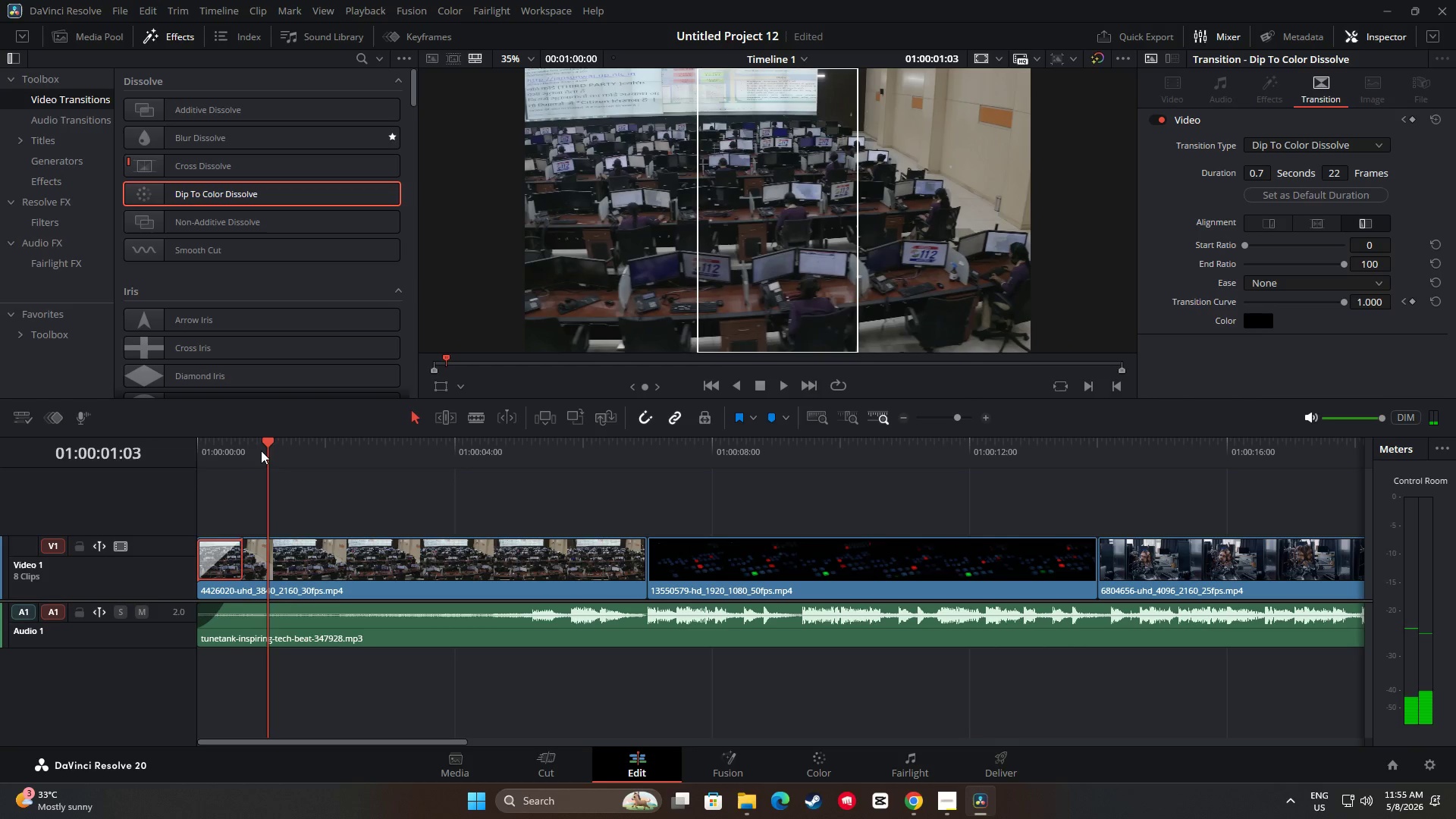 
left_click_drag(start_coordinate=[262, 444], to_coordinate=[163, 441])
 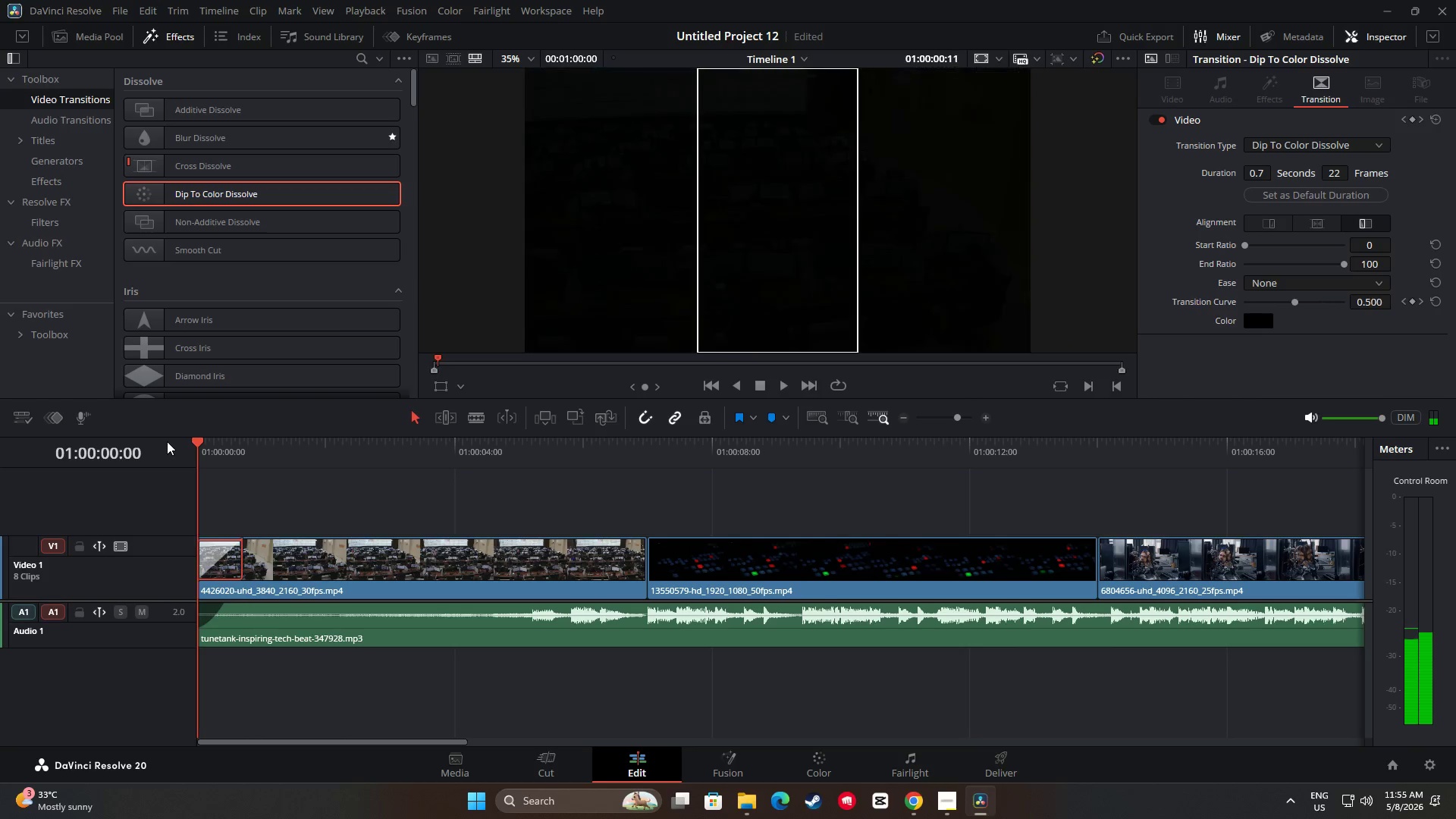 
key(Space)
 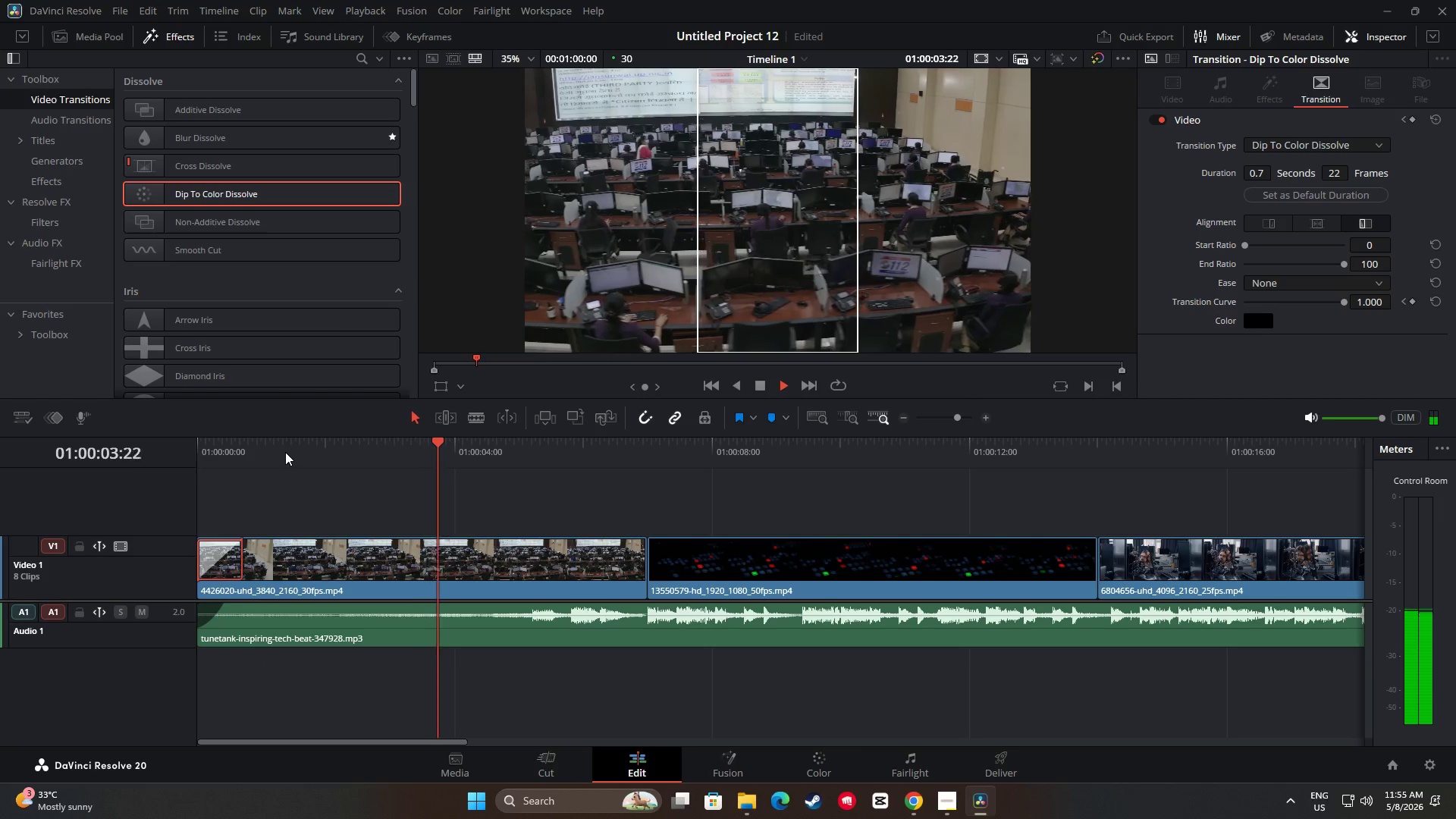 
wait(8.89)
 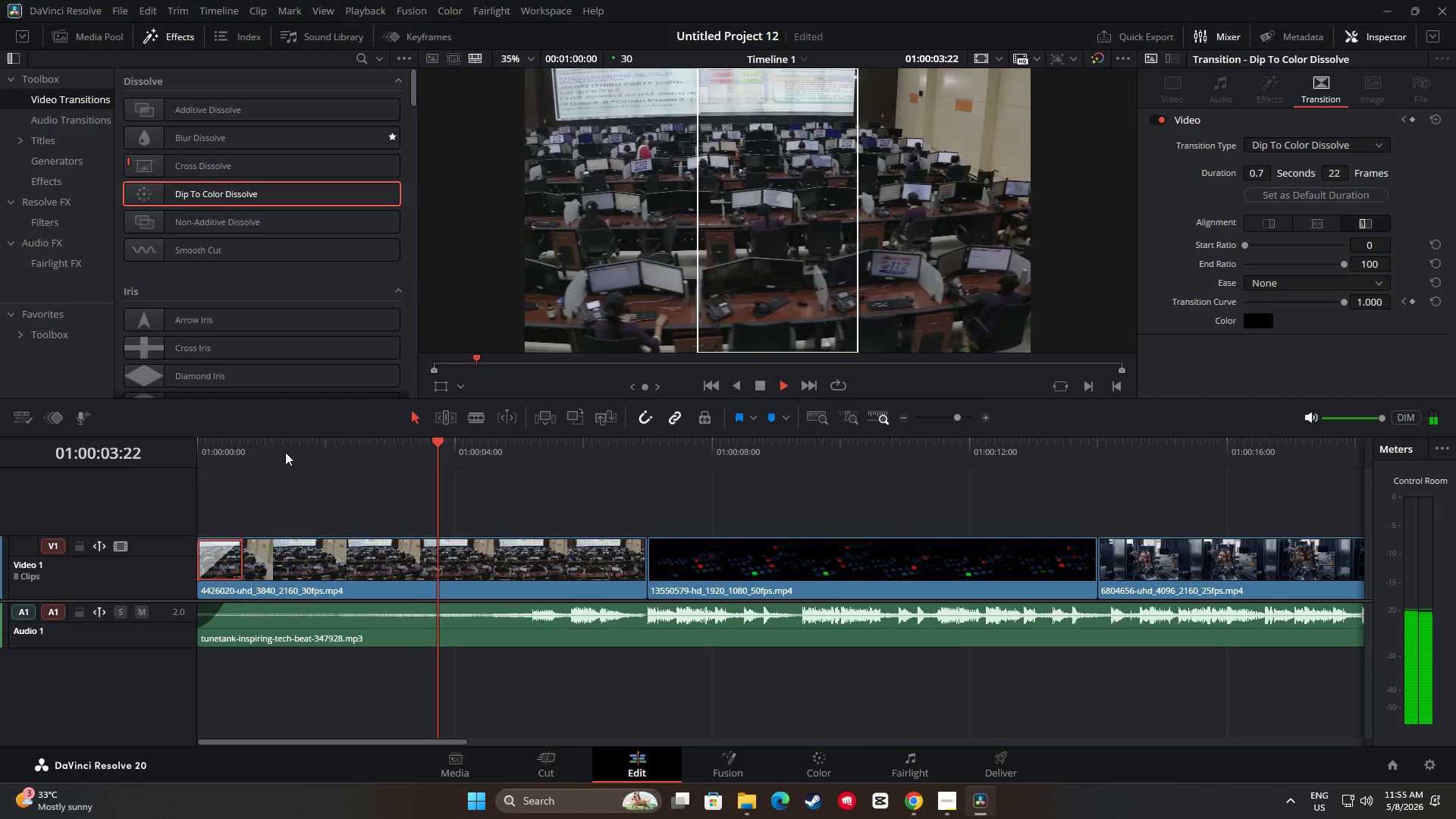 
key(Space)
 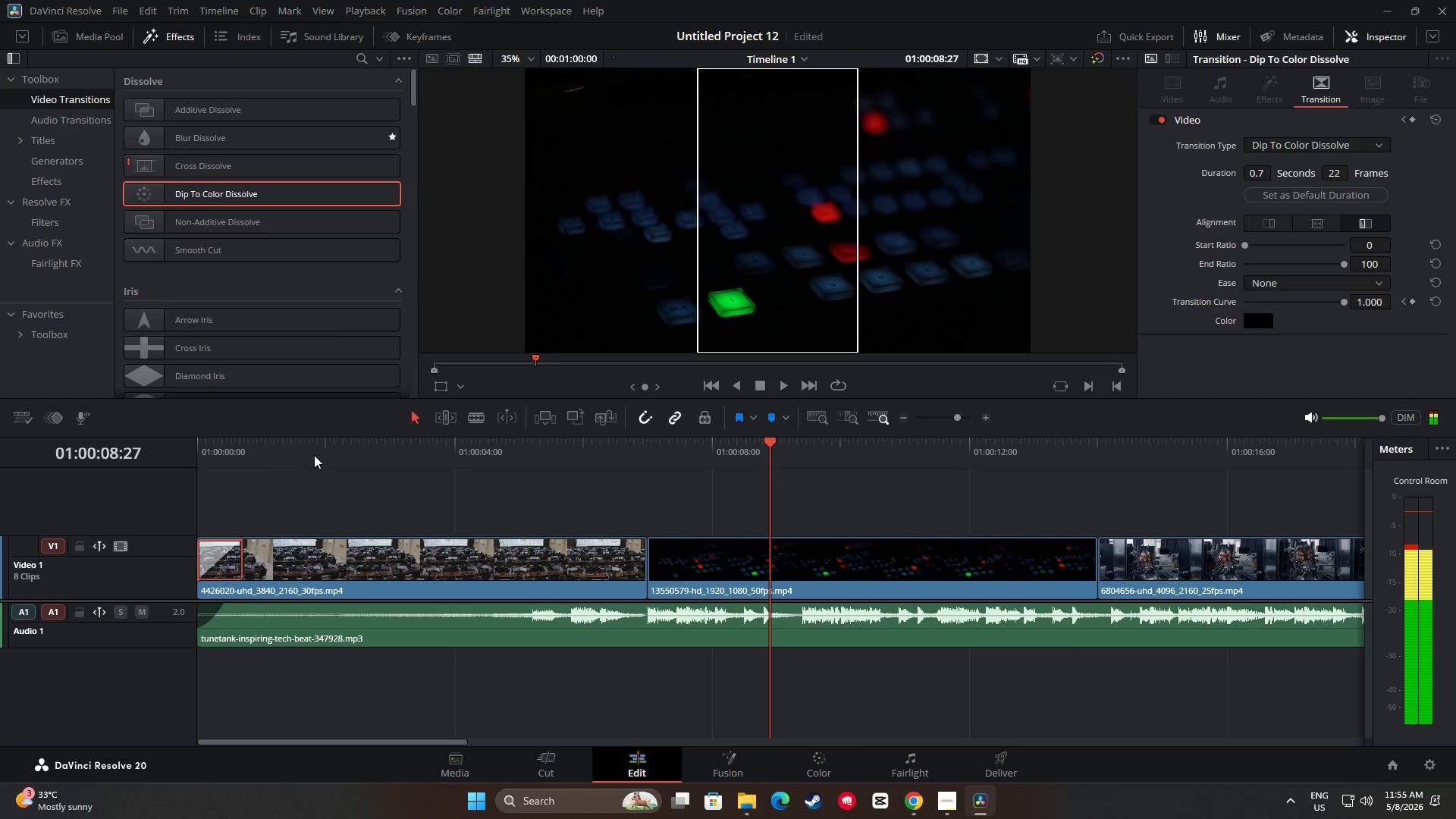 
key(Space)
 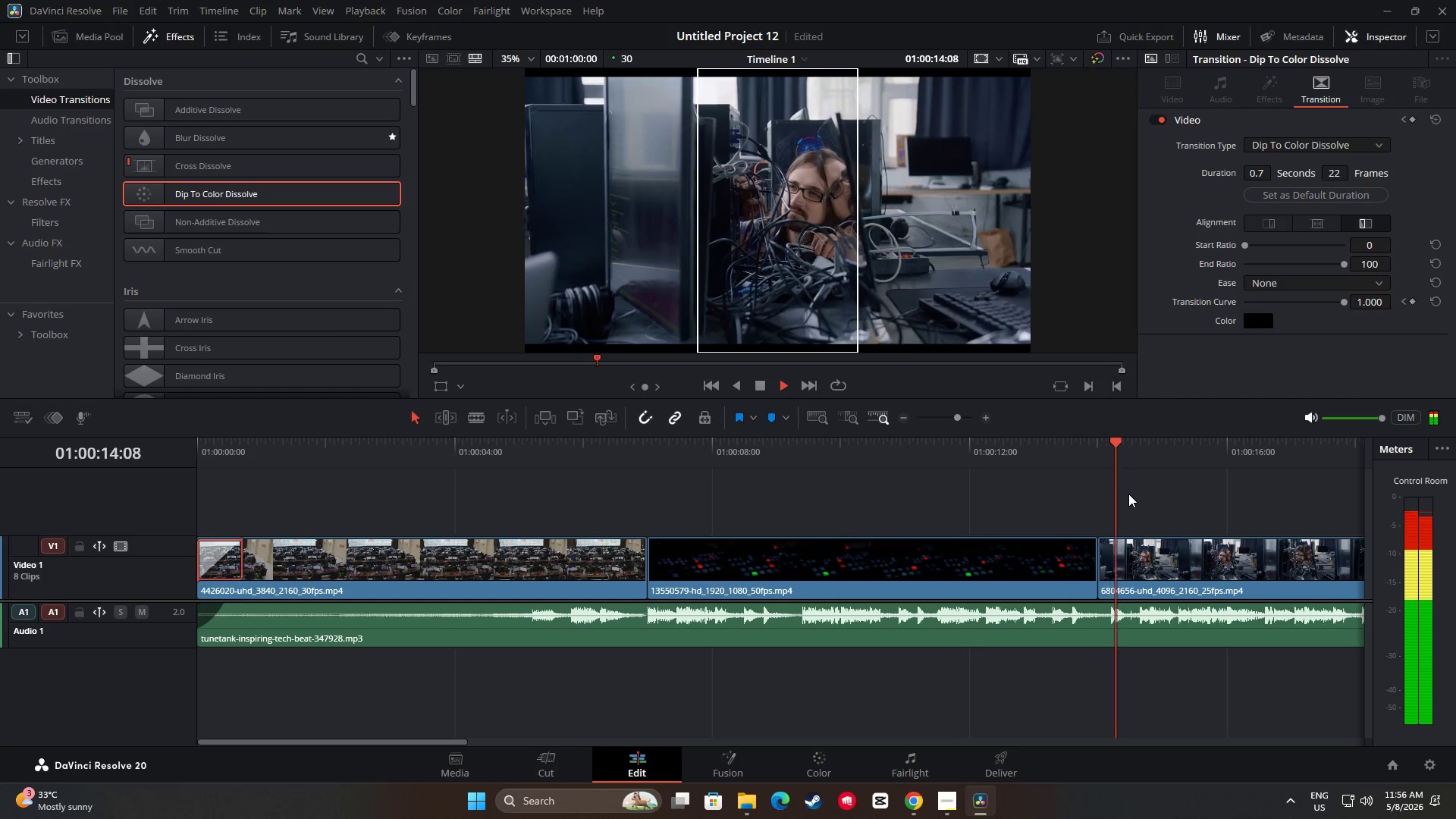 
wait(7.26)
 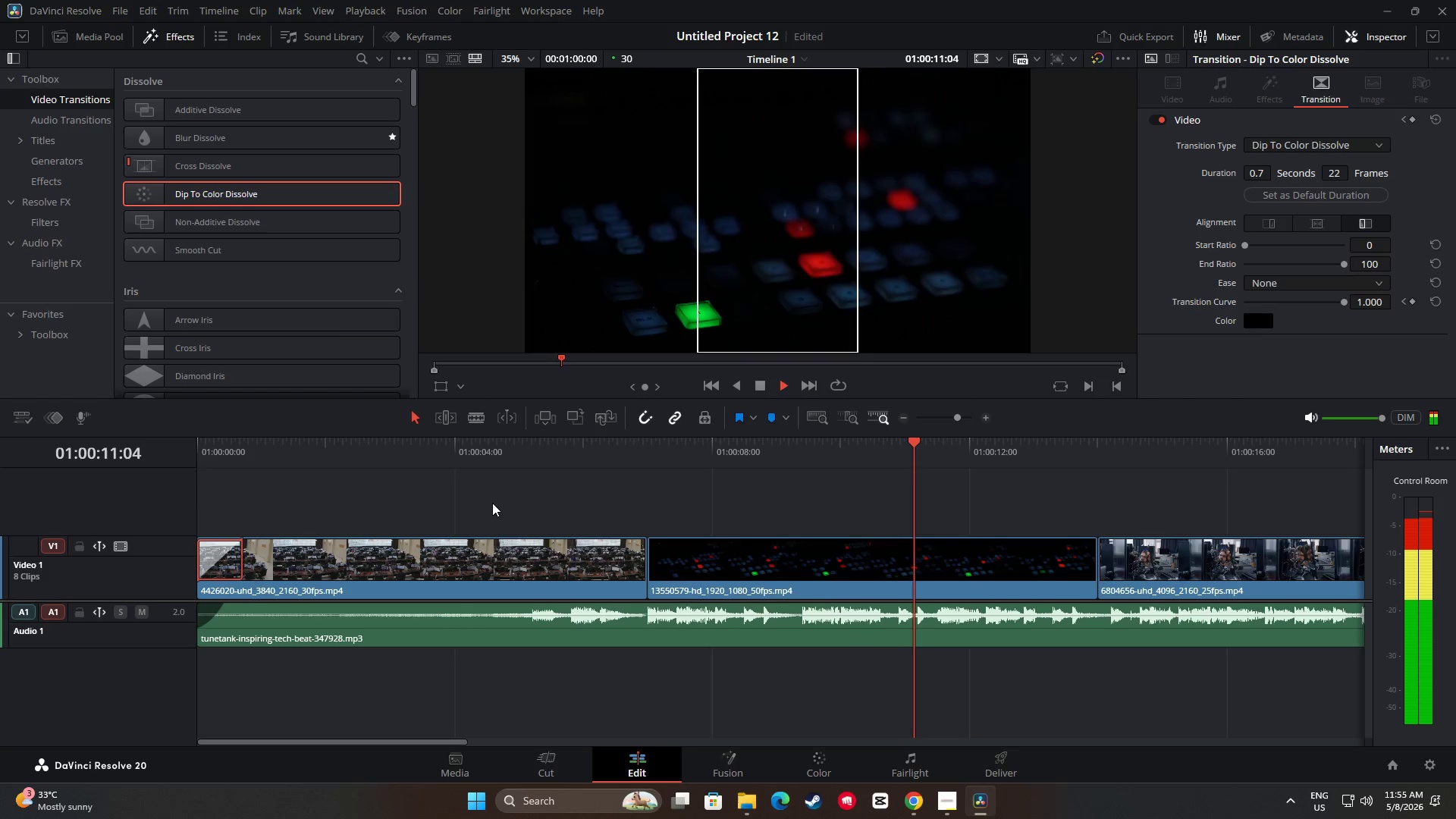 
key(Space)
 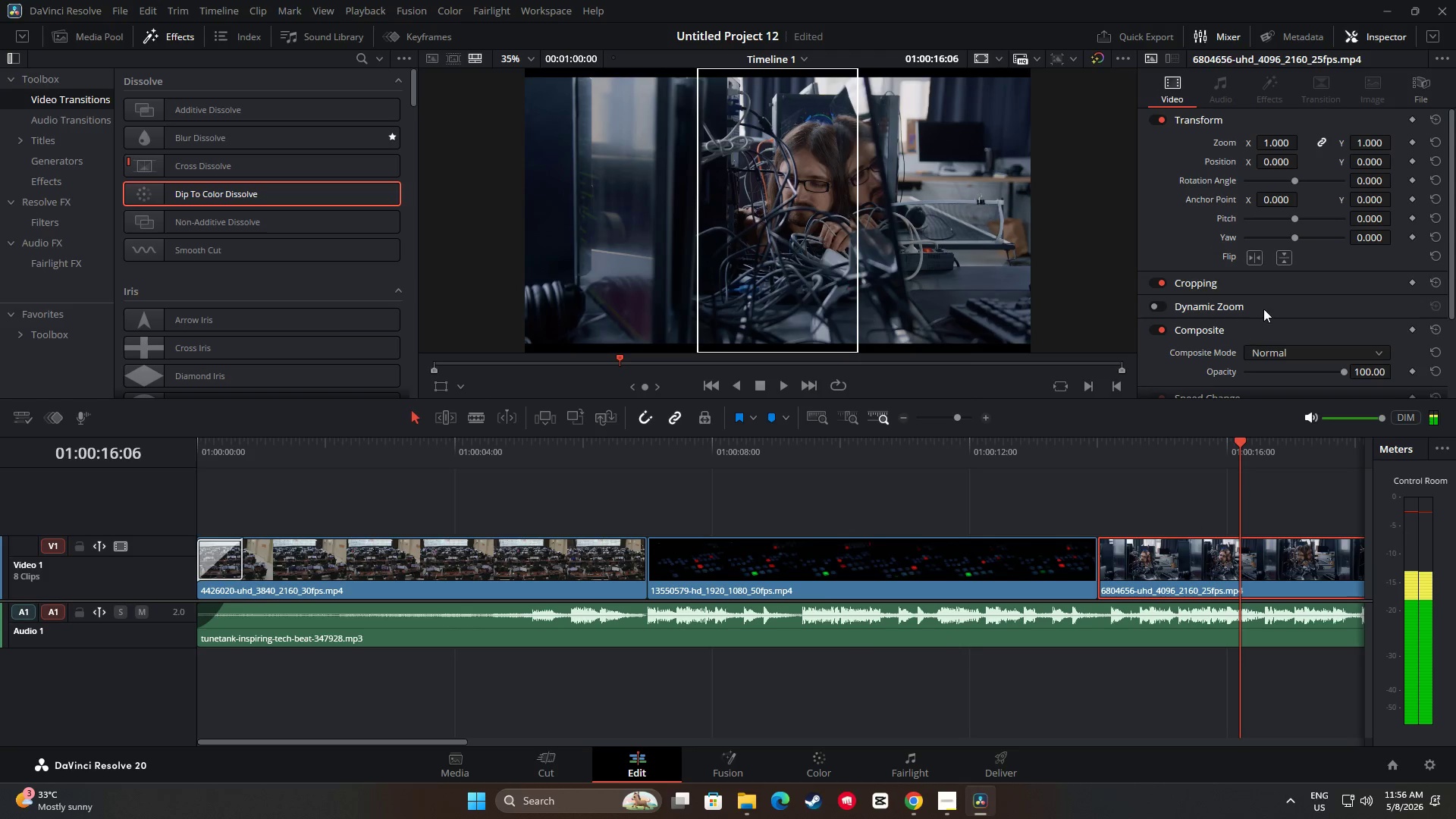 
scroll: coordinate [1207, 350], scroll_direction: down, amount: 4.0
 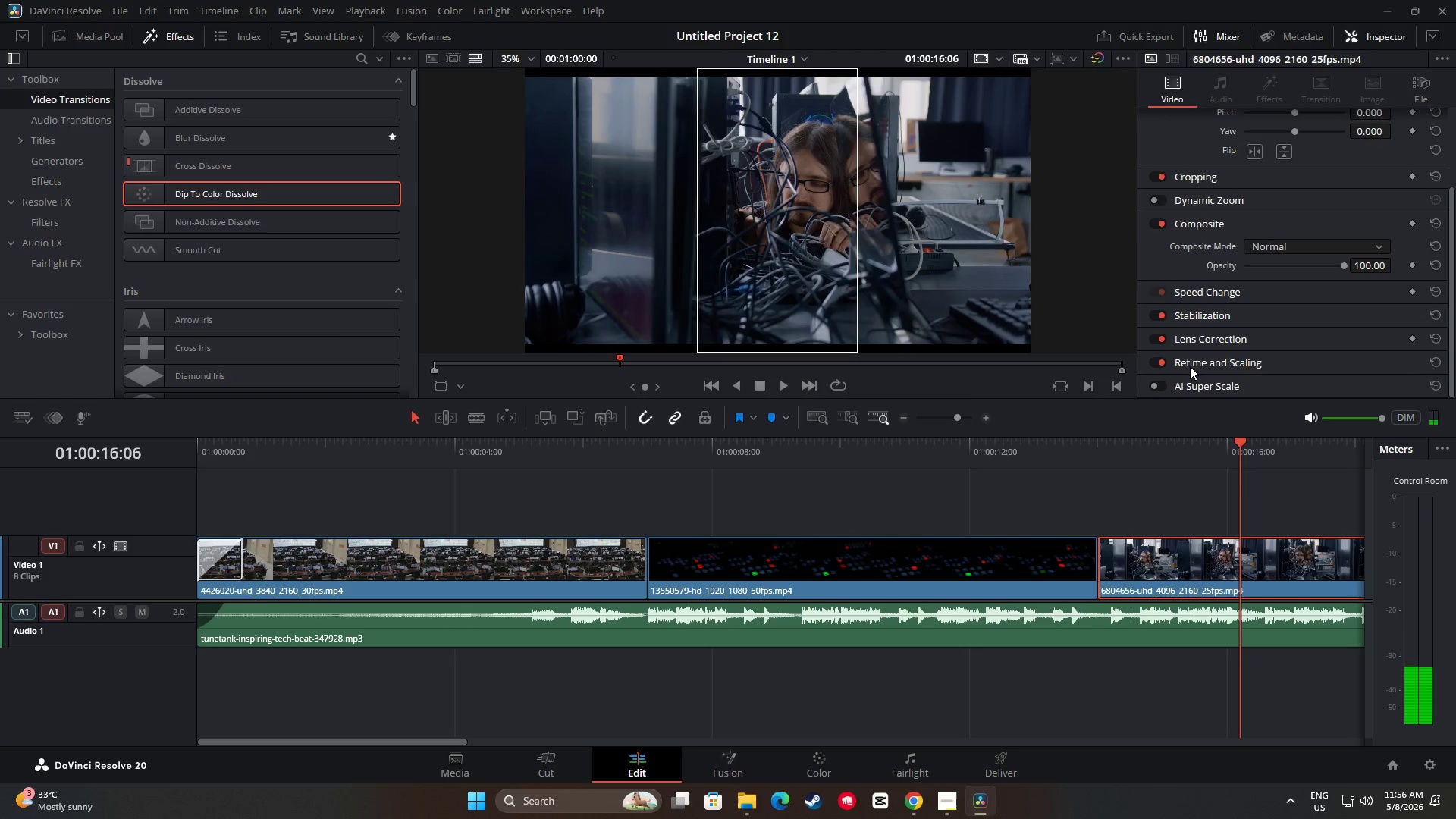 
left_click([1189, 366])
 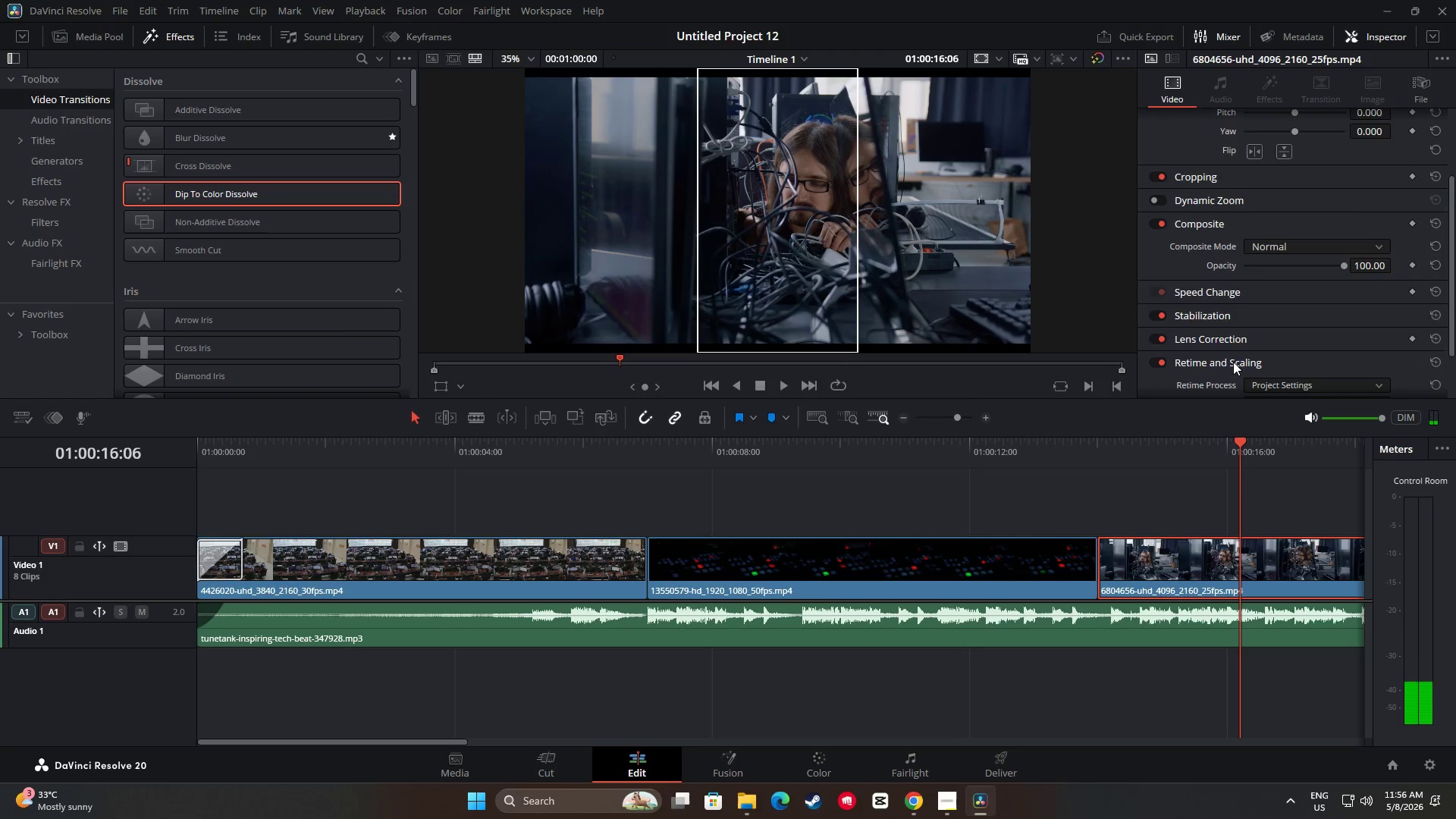 
scroll: coordinate [1273, 361], scroll_direction: down, amount: 2.0
 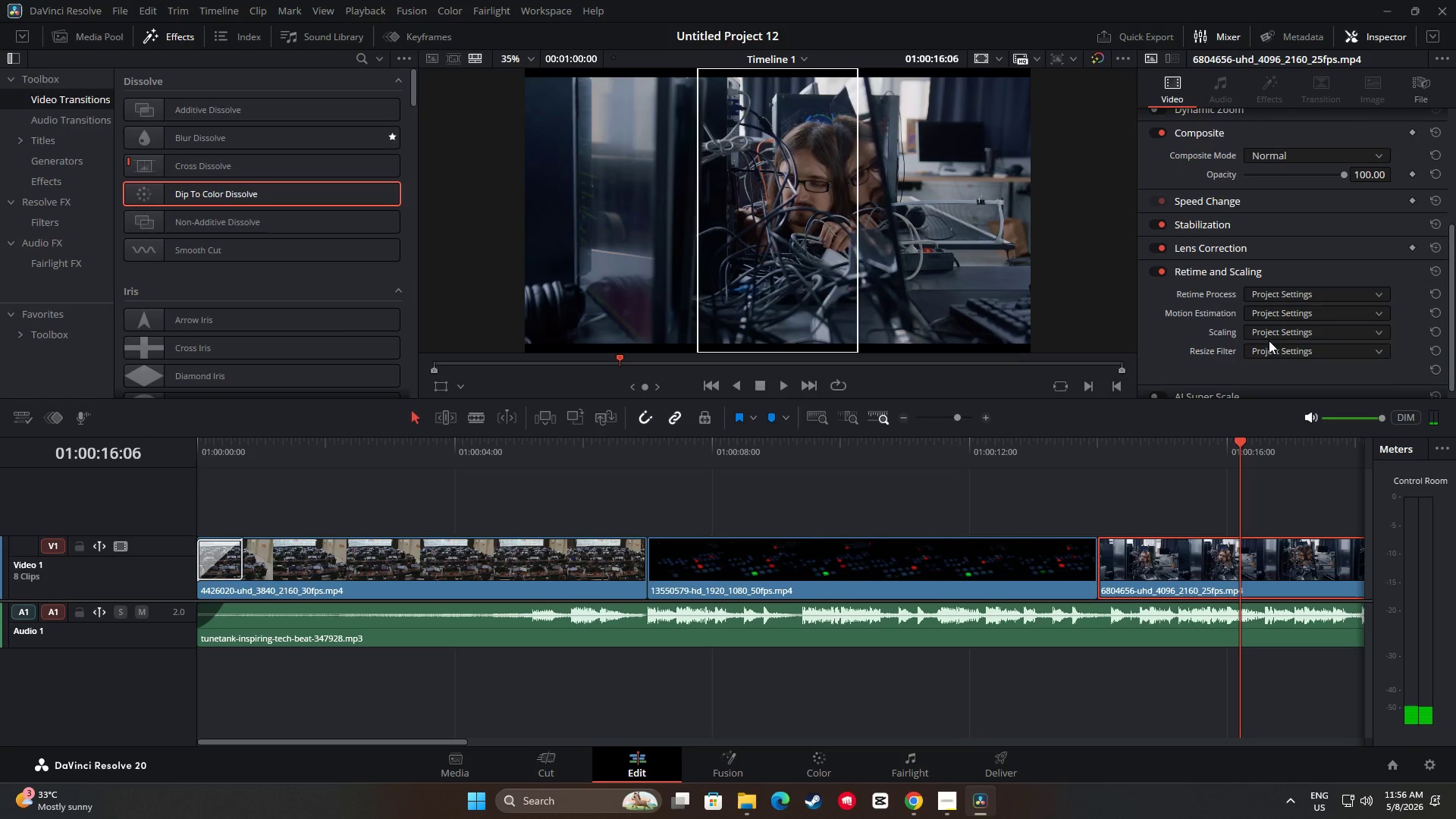 
left_click([1271, 331])
 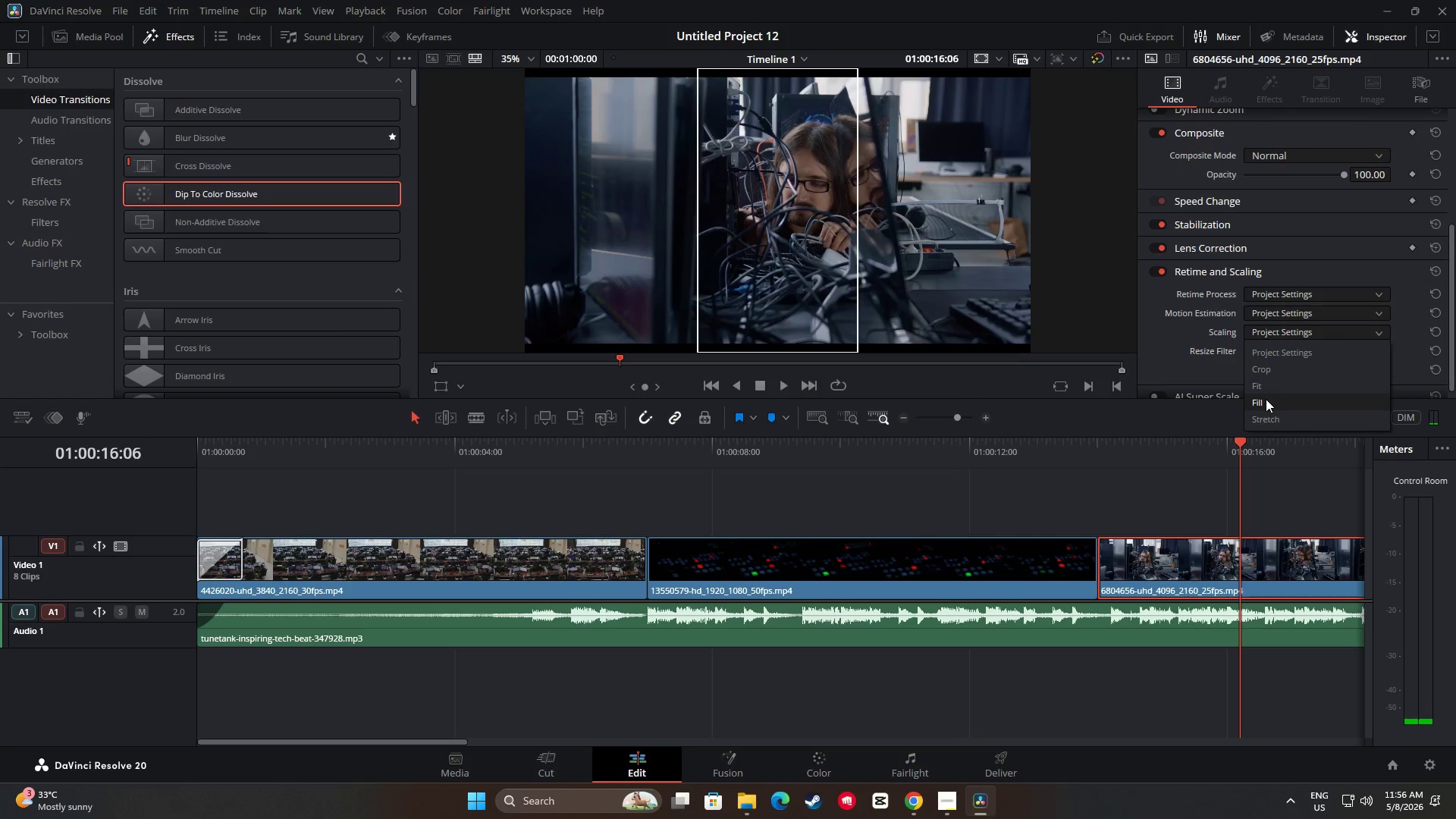 
left_click([1266, 405])
 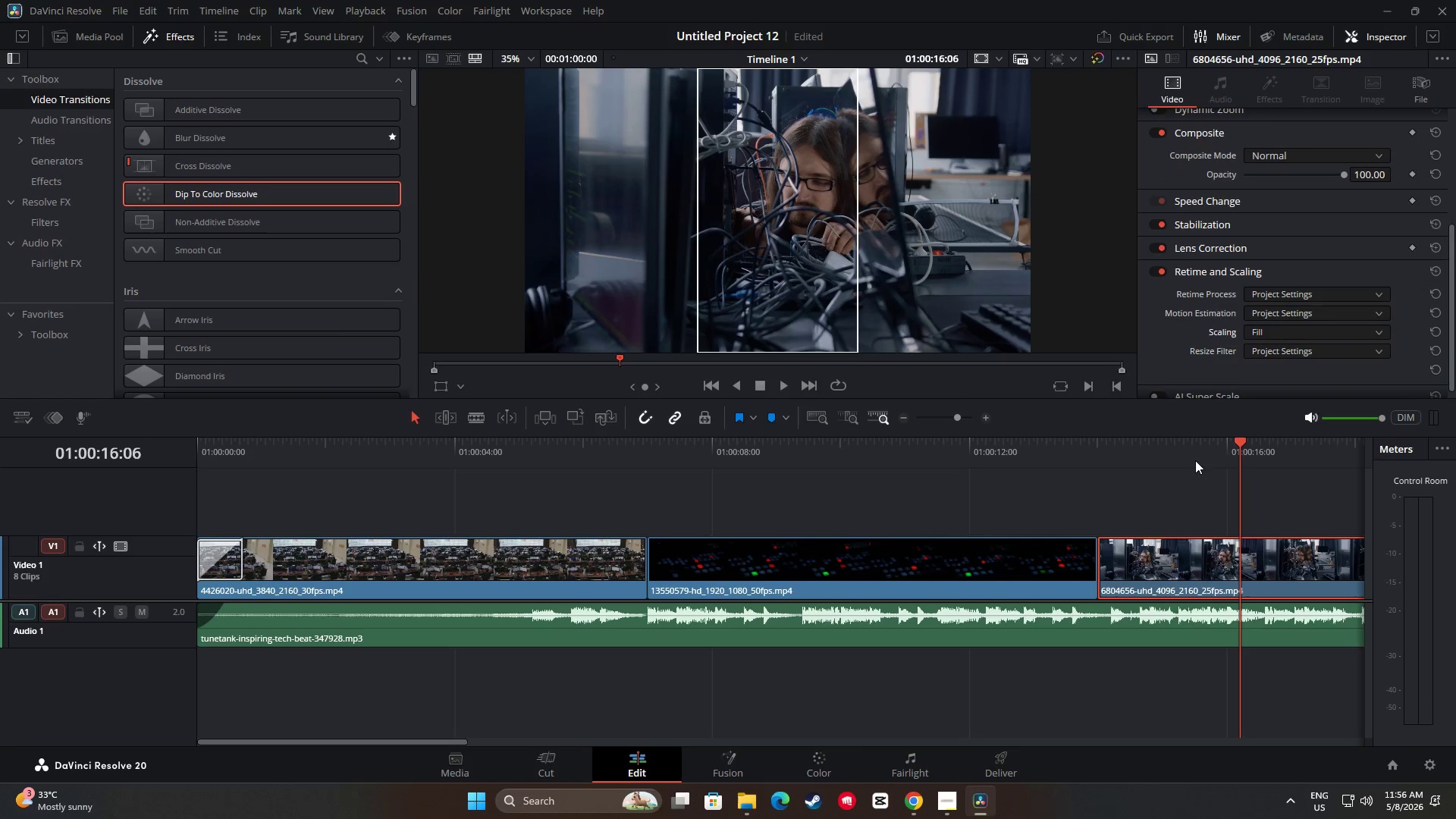 
left_click_drag(start_coordinate=[1238, 445], to_coordinate=[901, 476])
 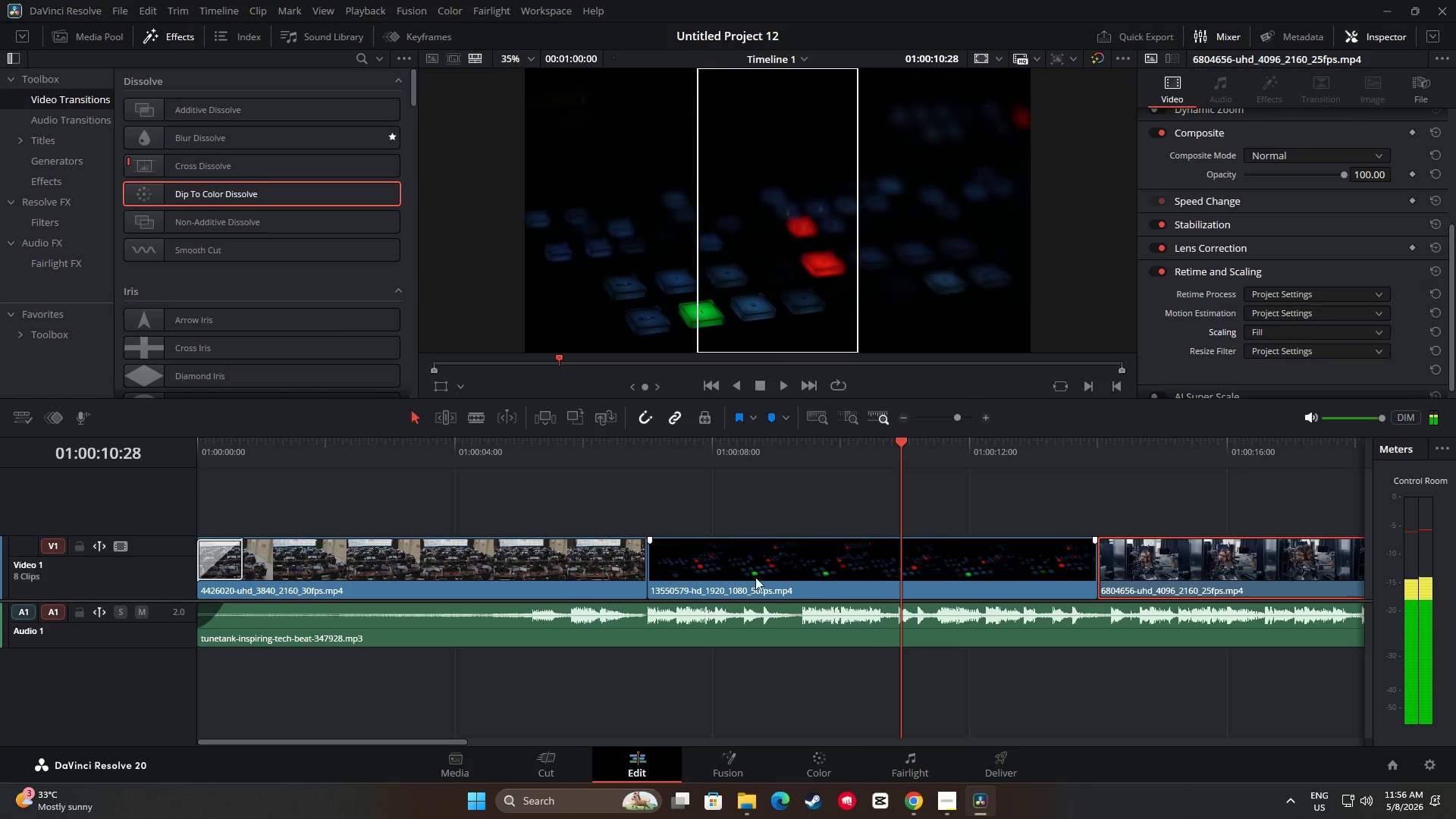 
left_click([556, 572])
 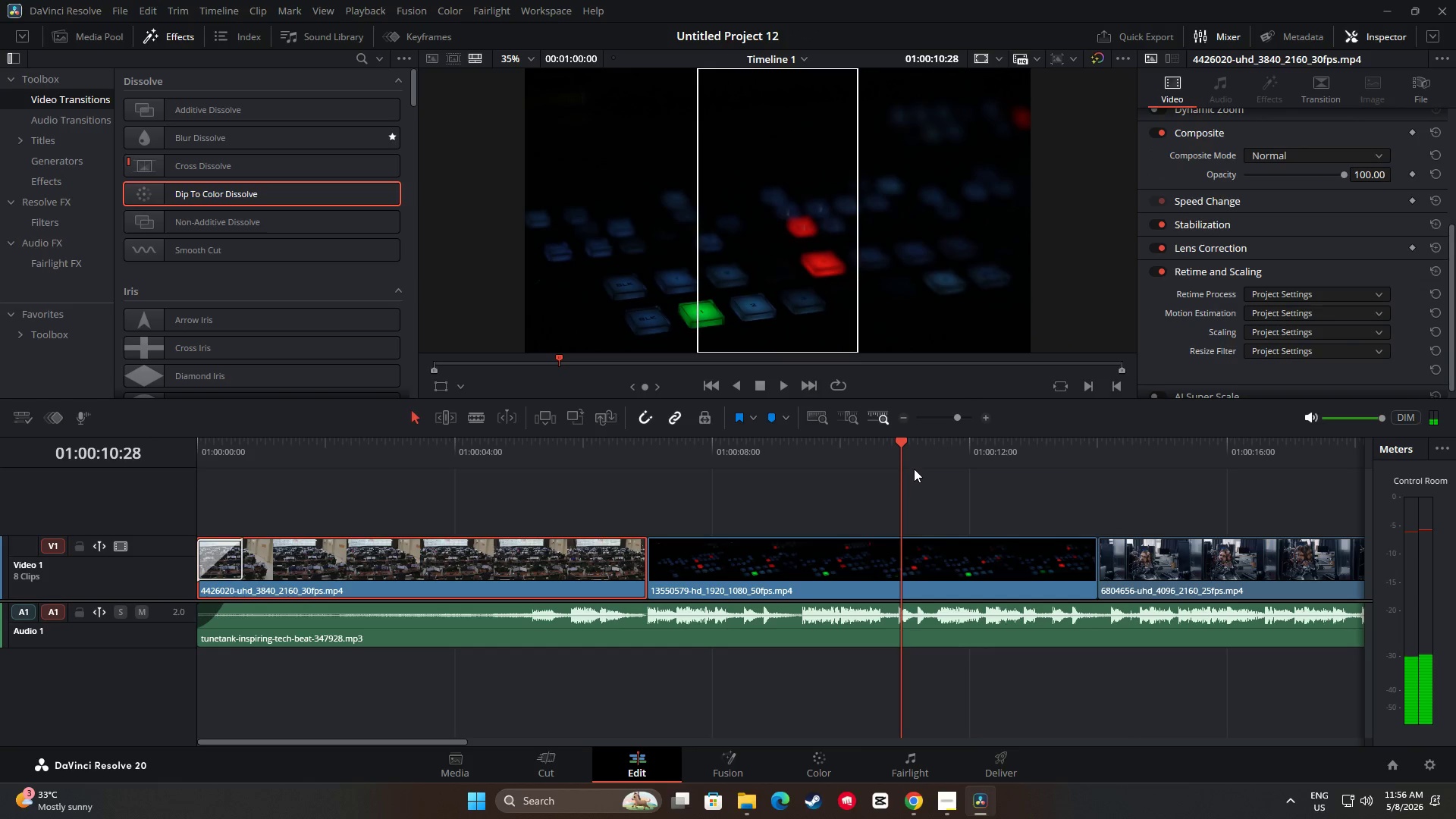 
left_click_drag(start_coordinate=[900, 438], to_coordinate=[541, 440])
 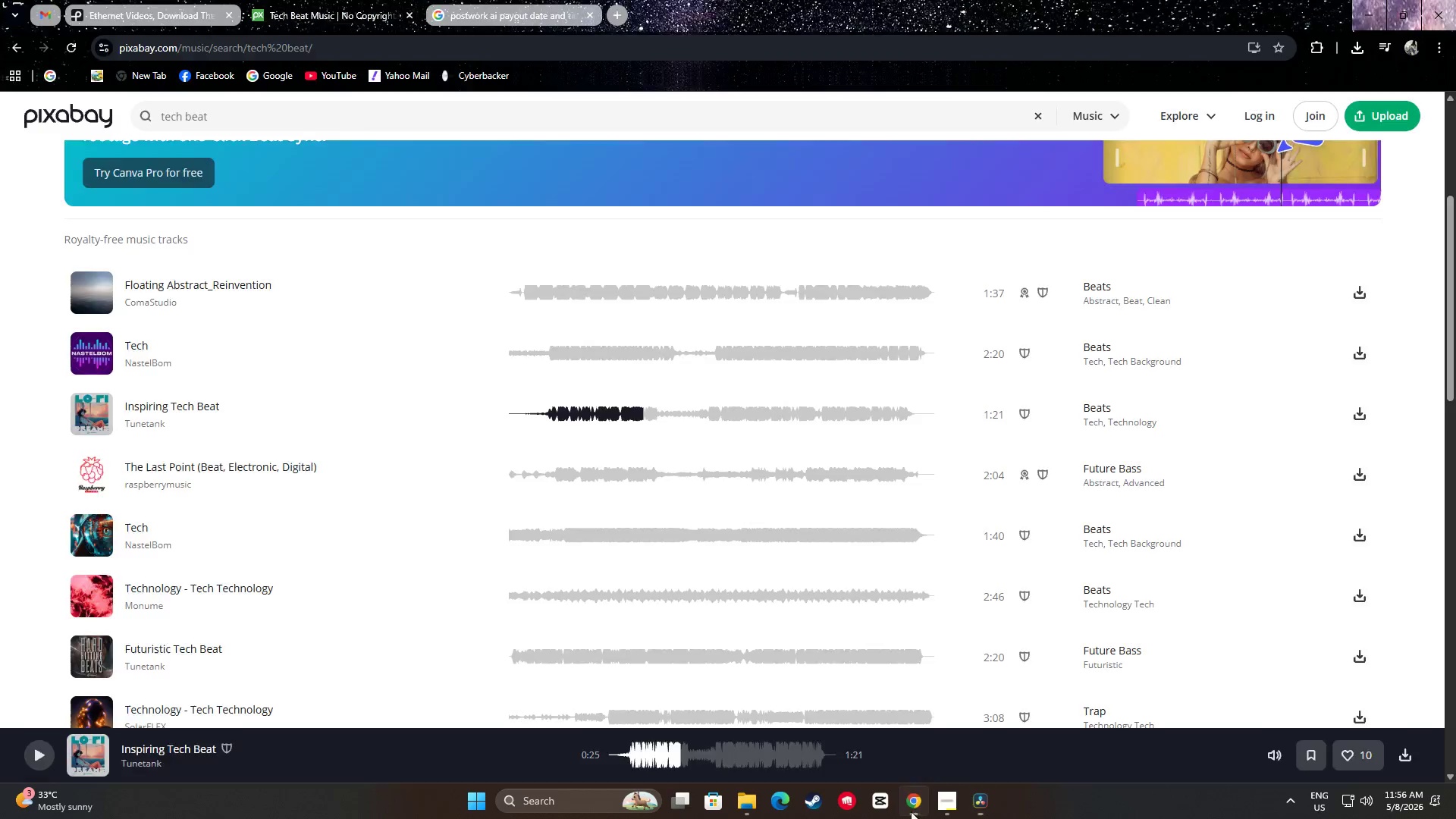 
left_click([193, 0])
 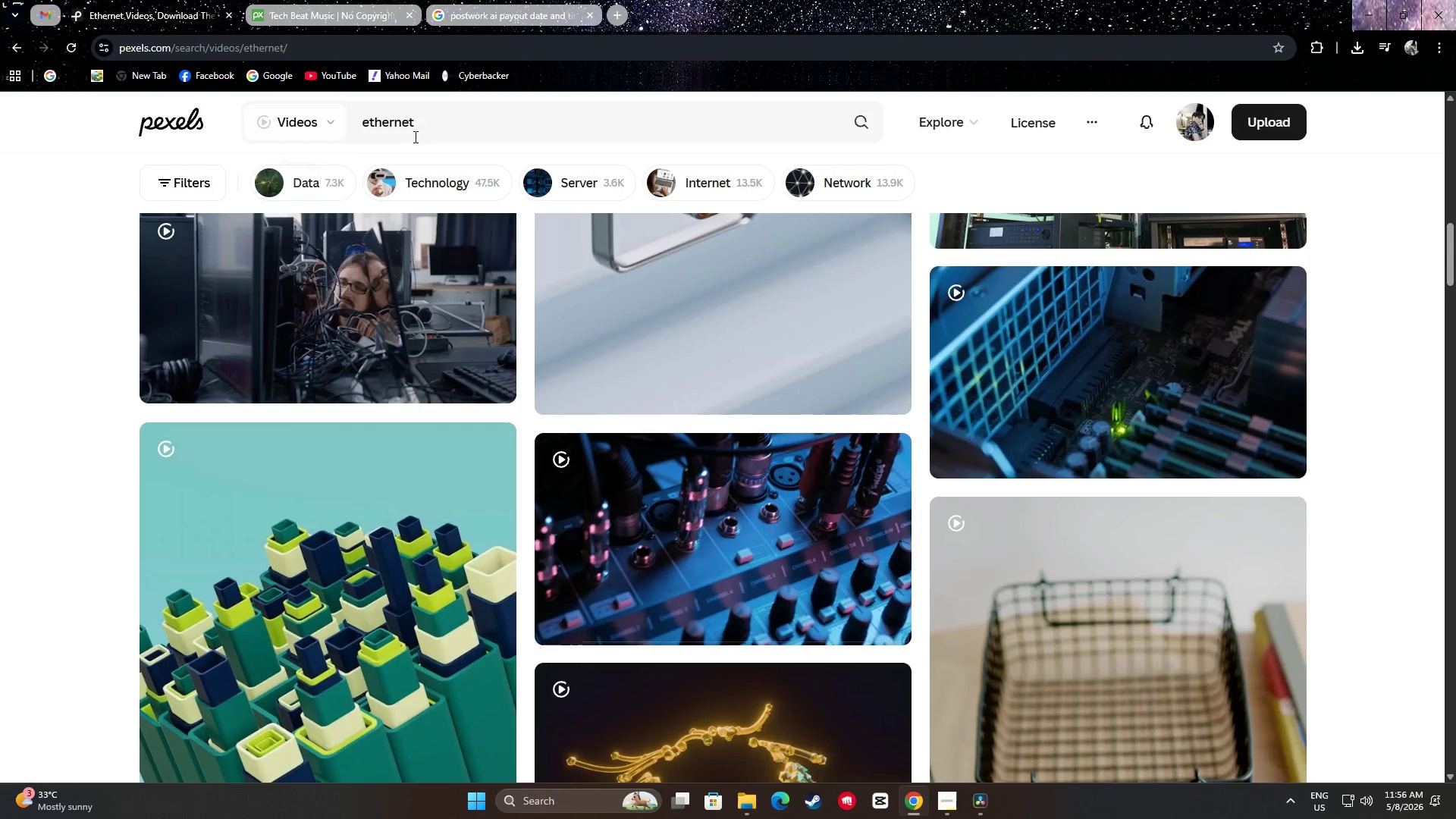 
left_click_drag(start_coordinate=[458, 123], to_coordinate=[336, 124])
 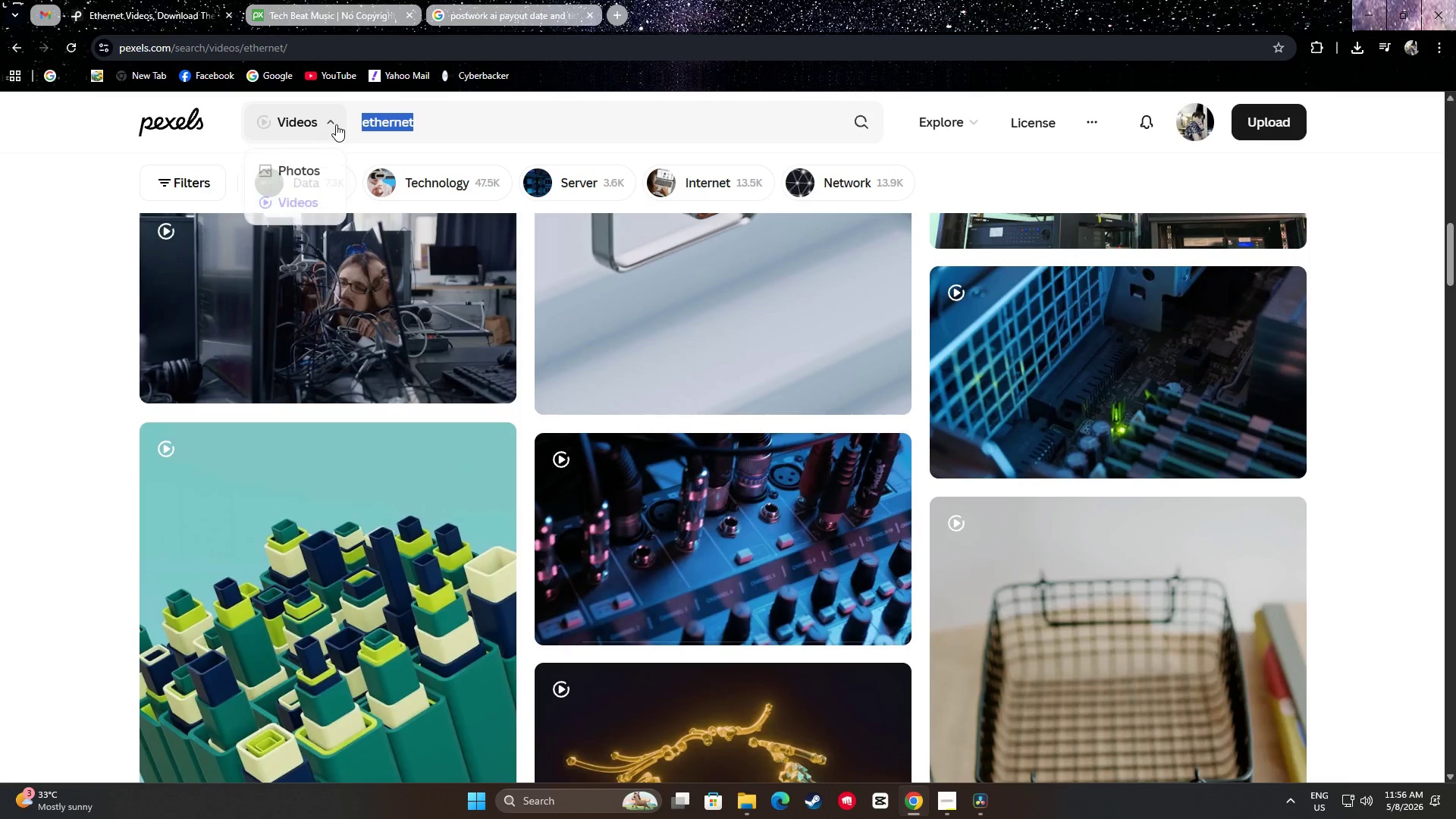 
type(ad[F11])
key(Backspace)
key(Backspace)
key(Backspace)
key(Backspace)
key(Backspace)
type(data [F10])
key(Escape)
 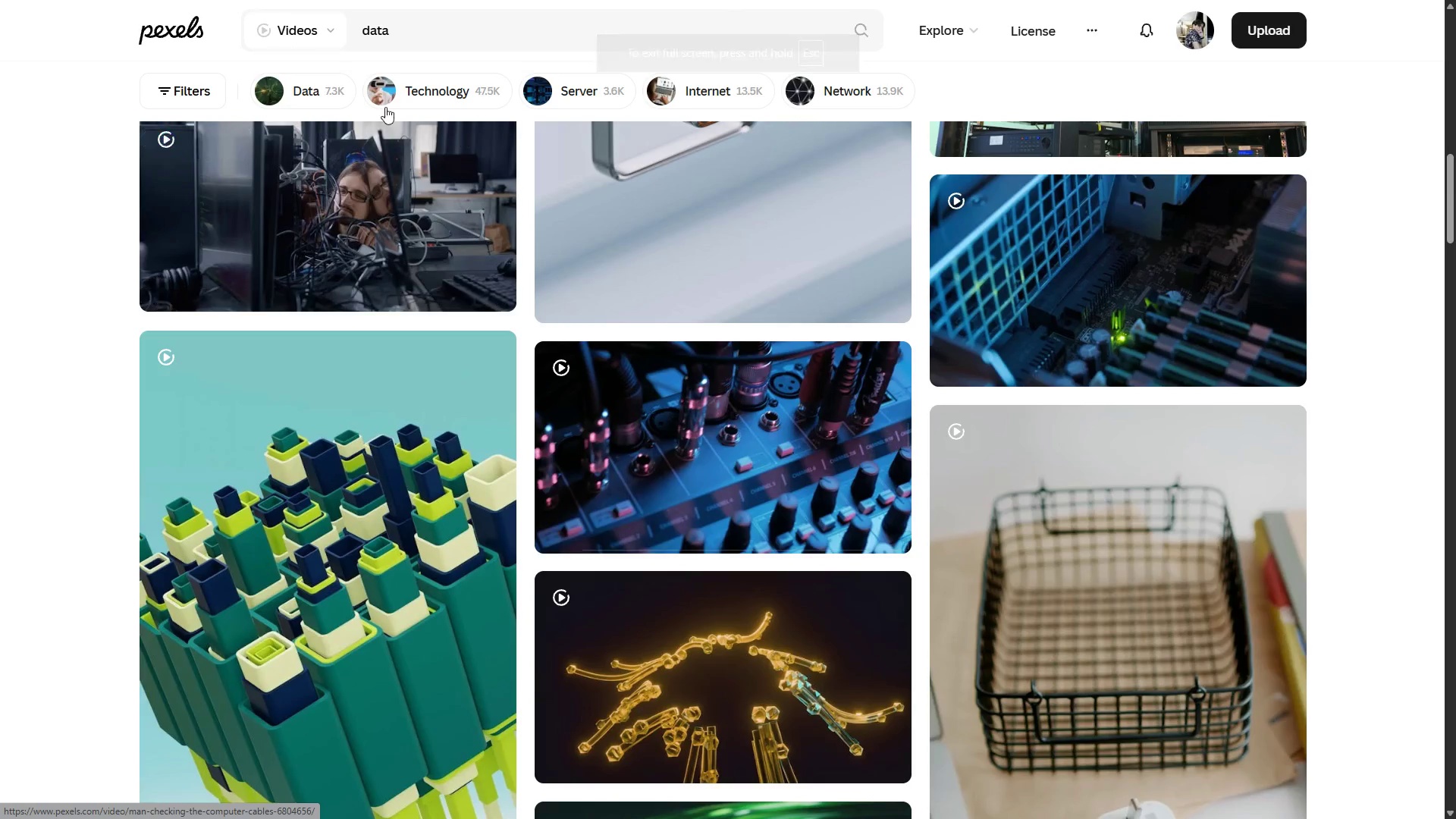 
key(Escape)
 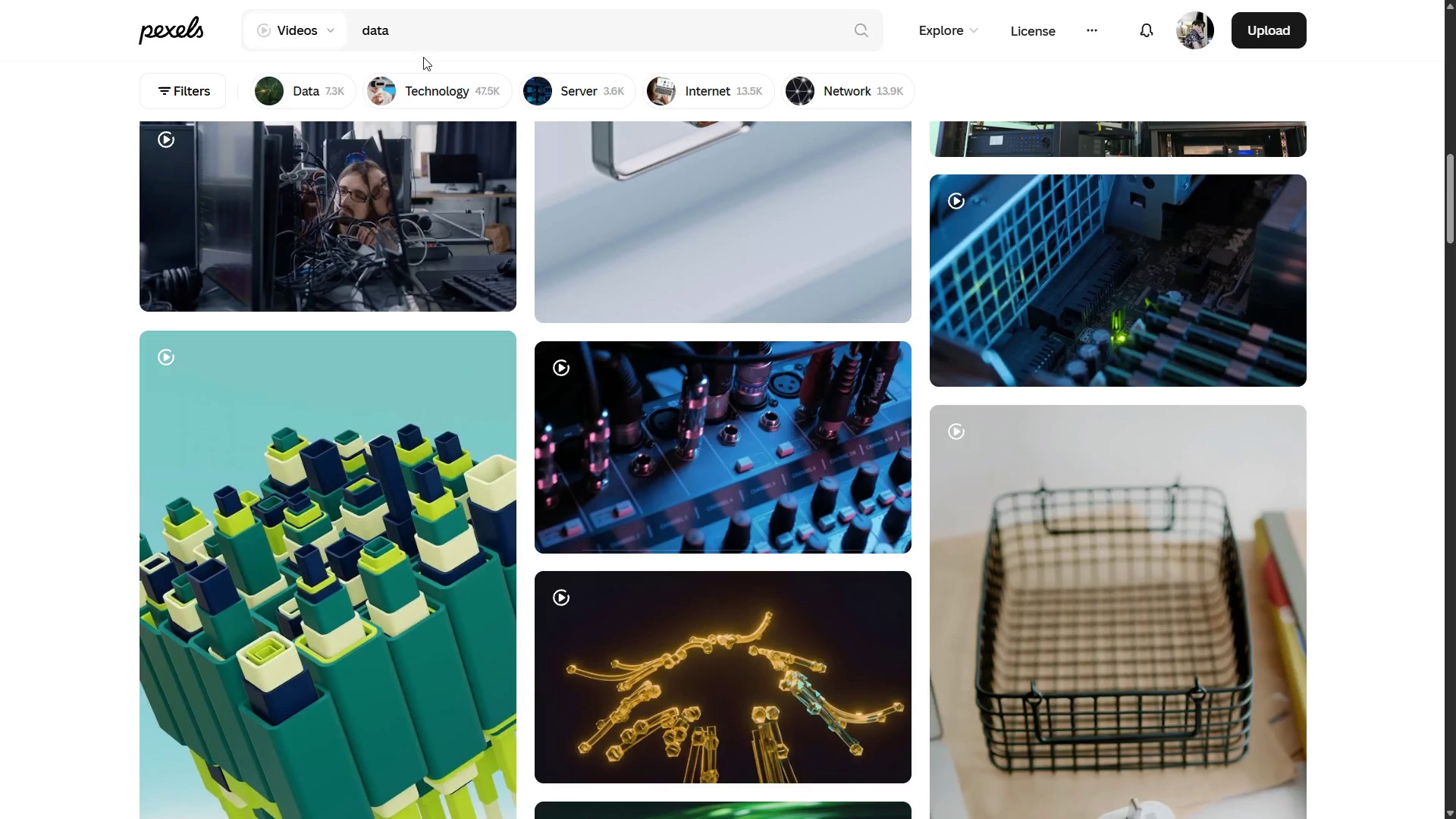 
key(F10)
 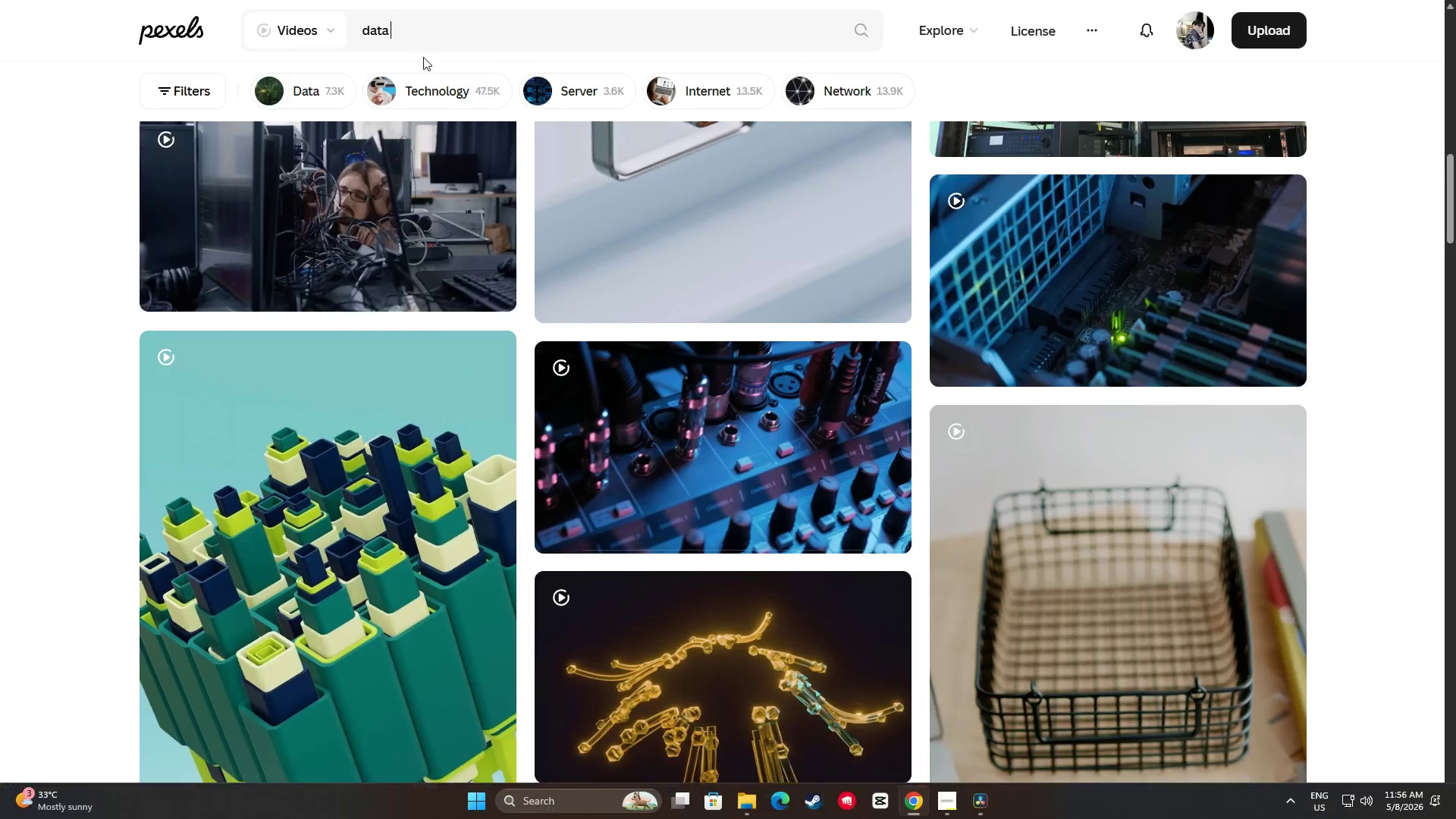 
key(F11)
 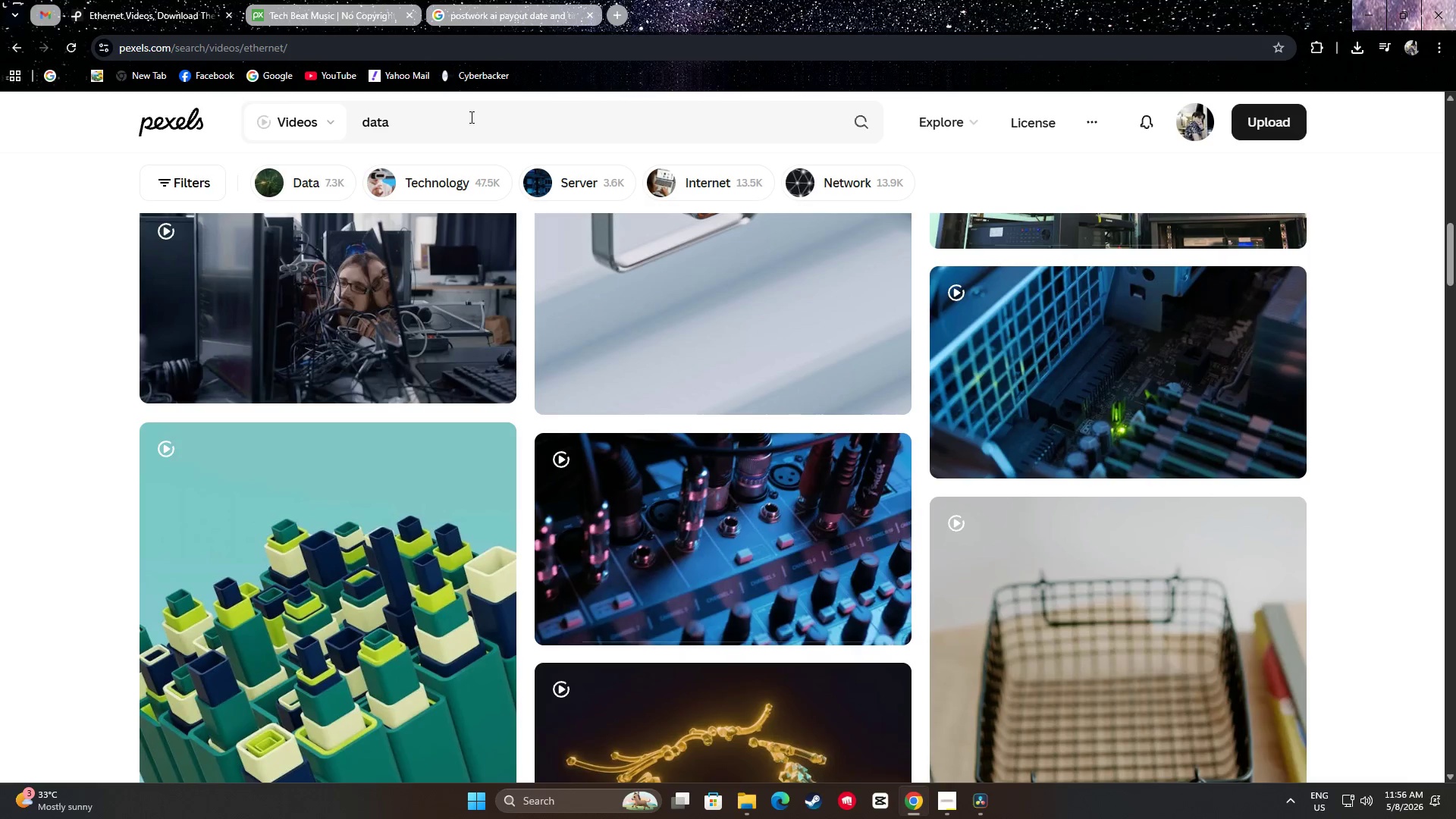 
left_click([460, 118])
 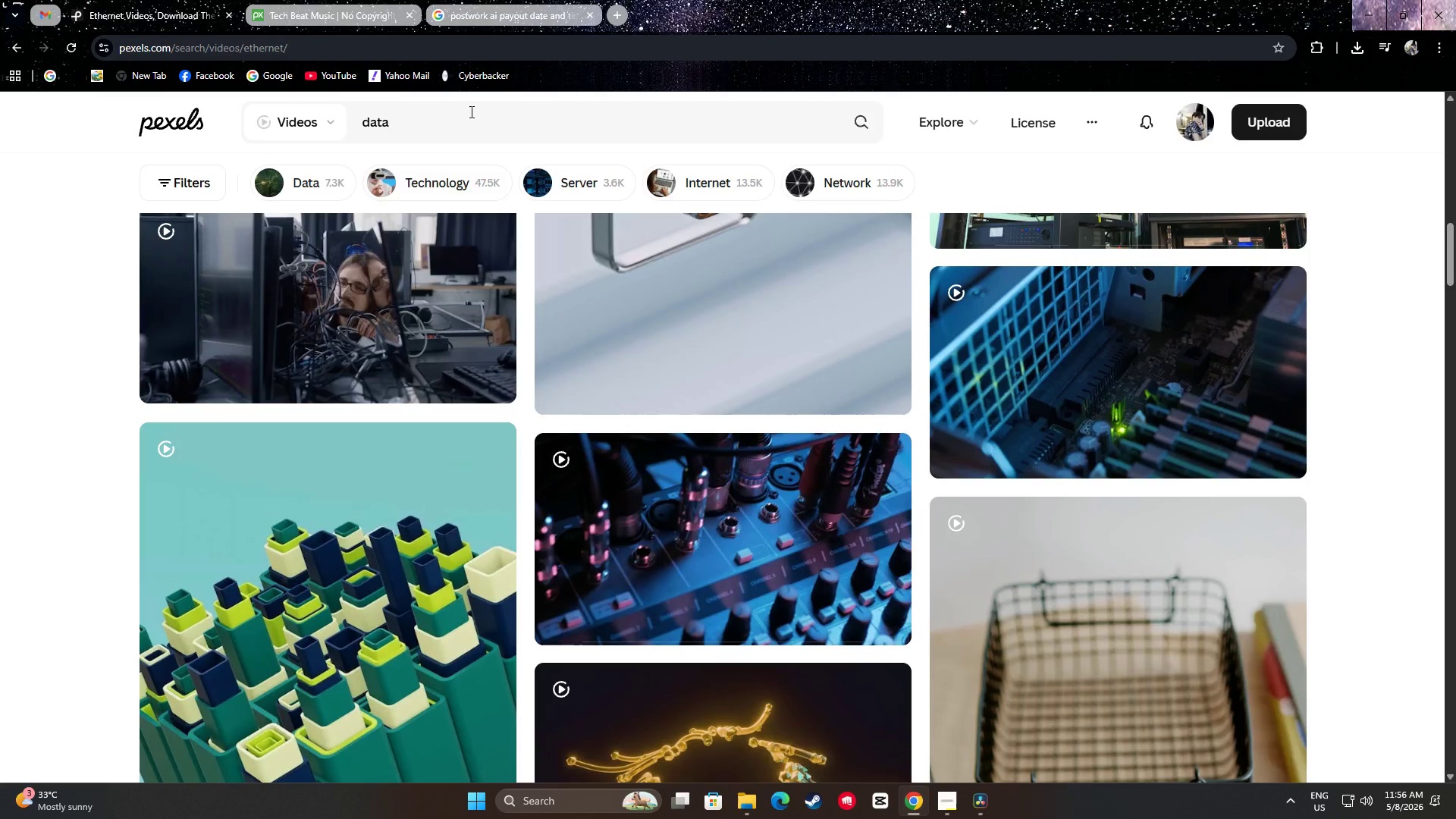 
type(center)
 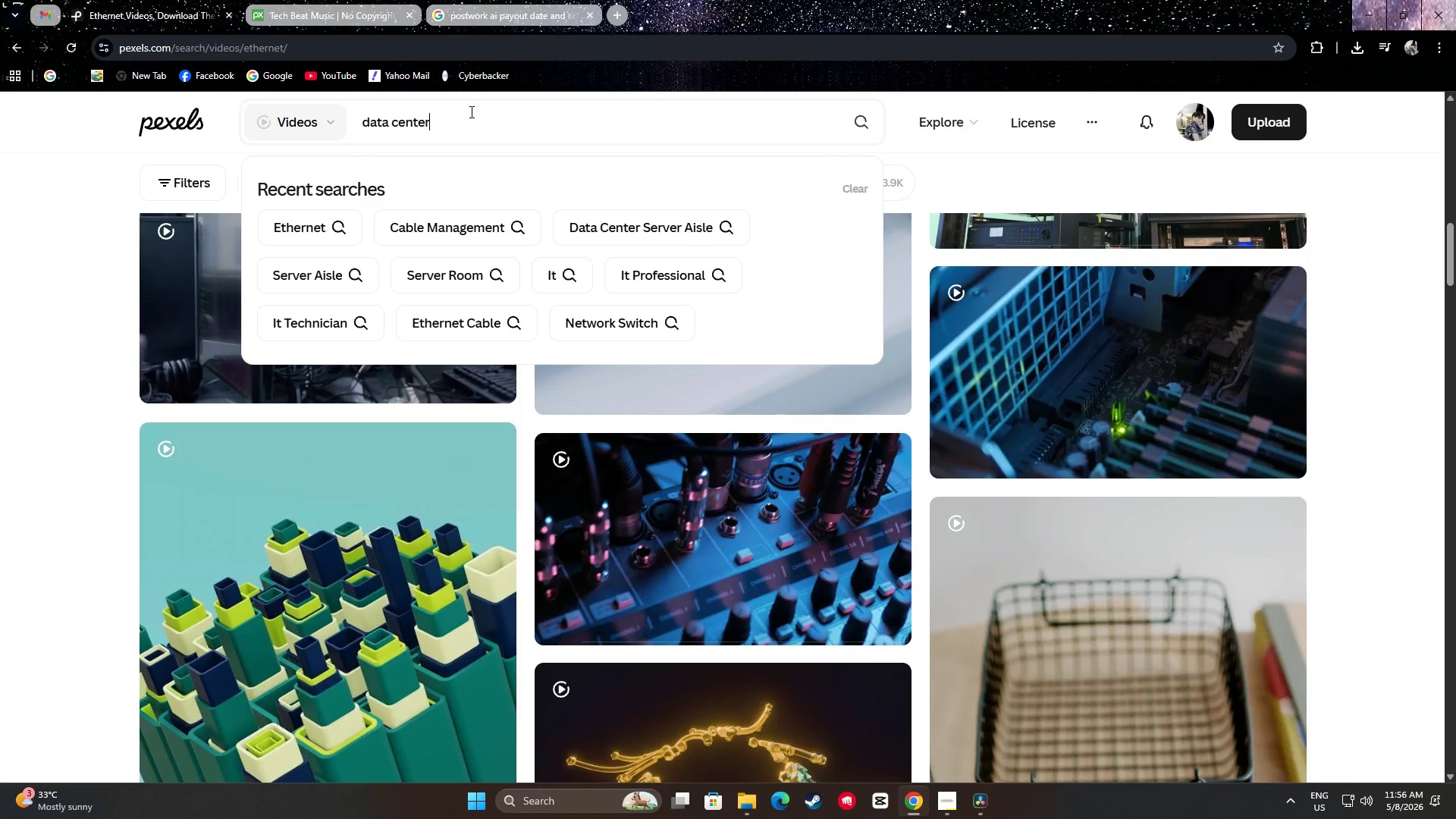 
key(Enter)
 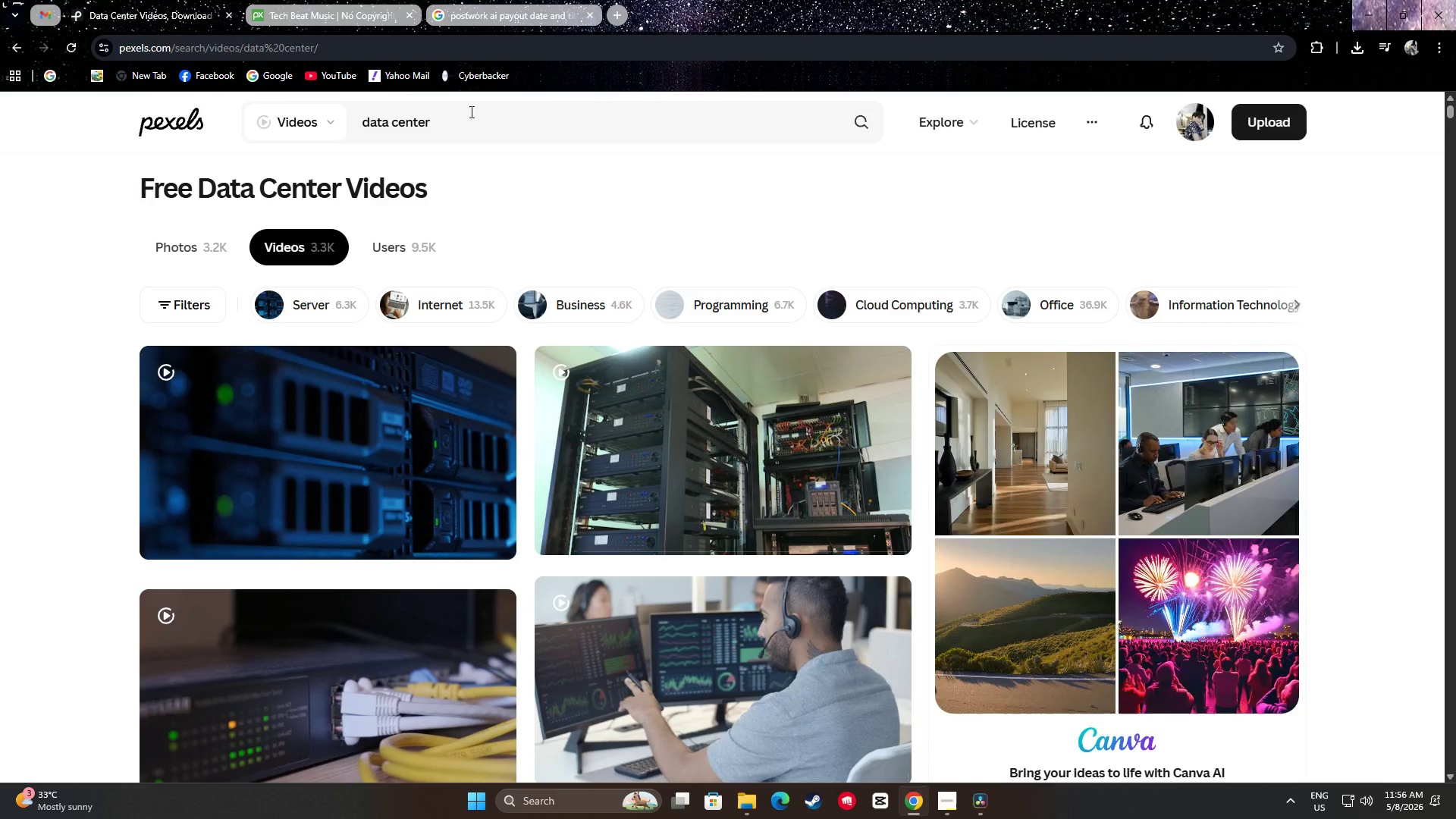 
wait(17.05)
 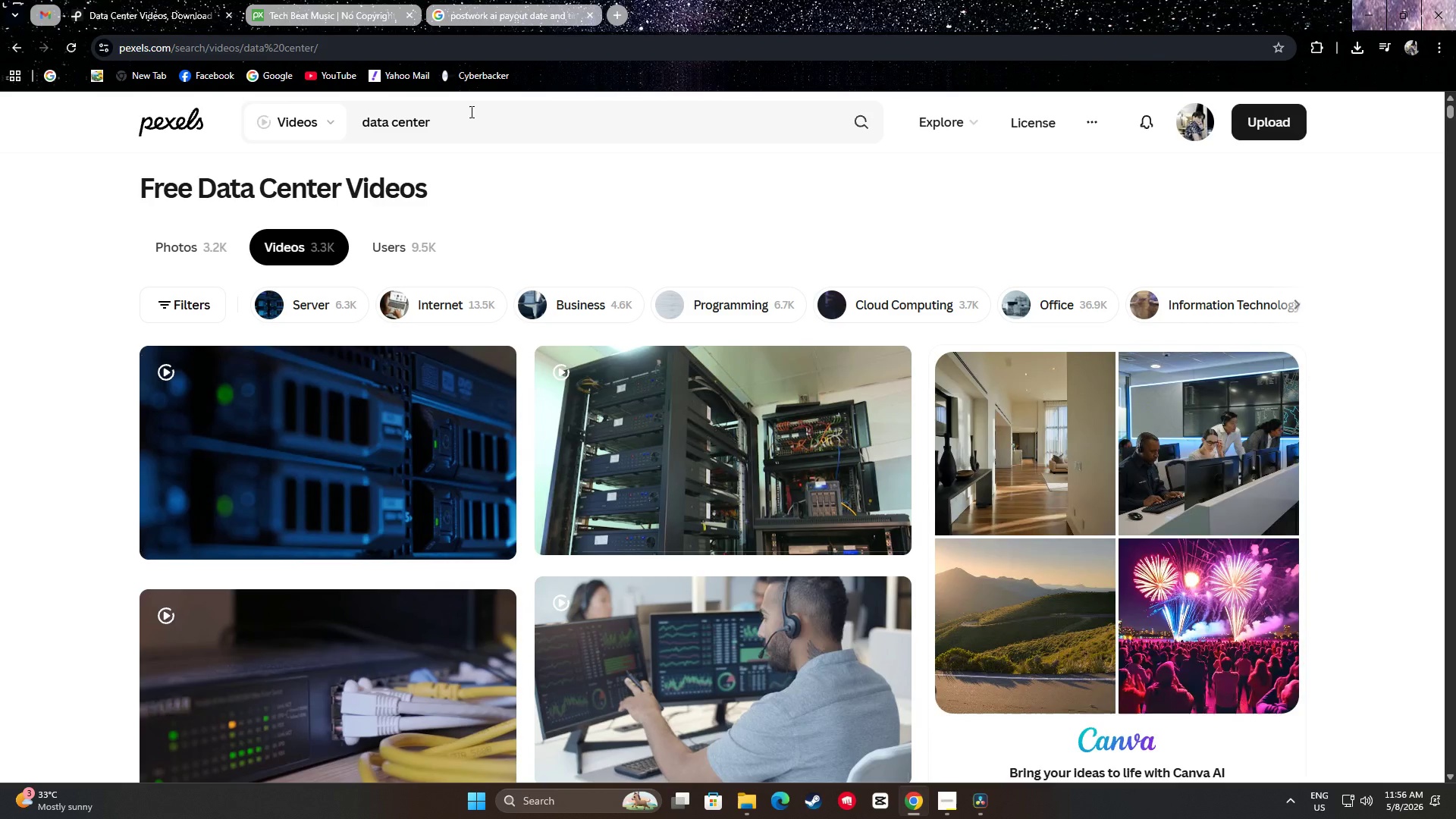 
left_click_drag(start_coordinate=[459, 107], to_coordinate=[349, 105])
 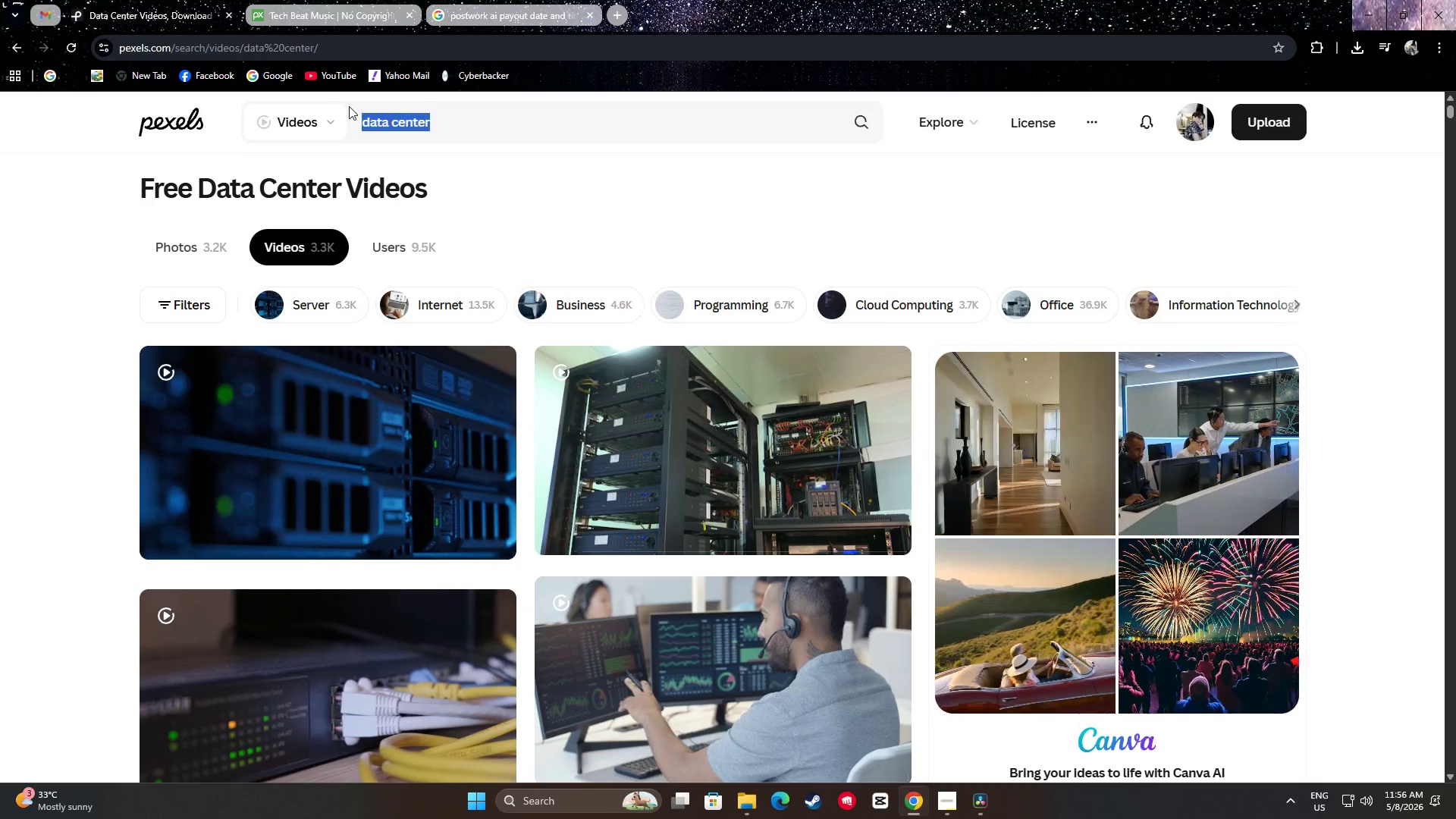 
type(server room)
 